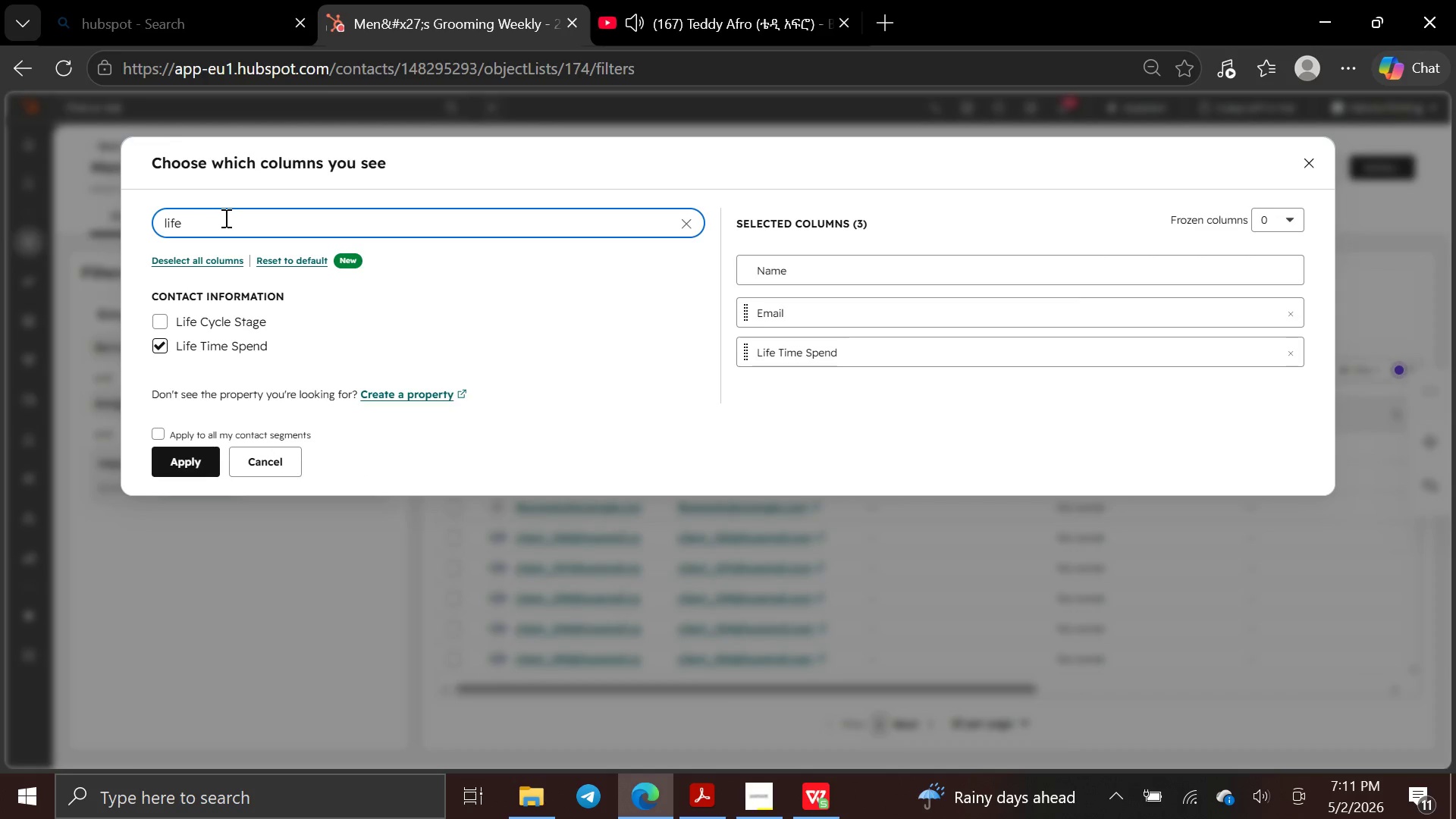 
hold_key(key=Backspace, duration=1.33)
 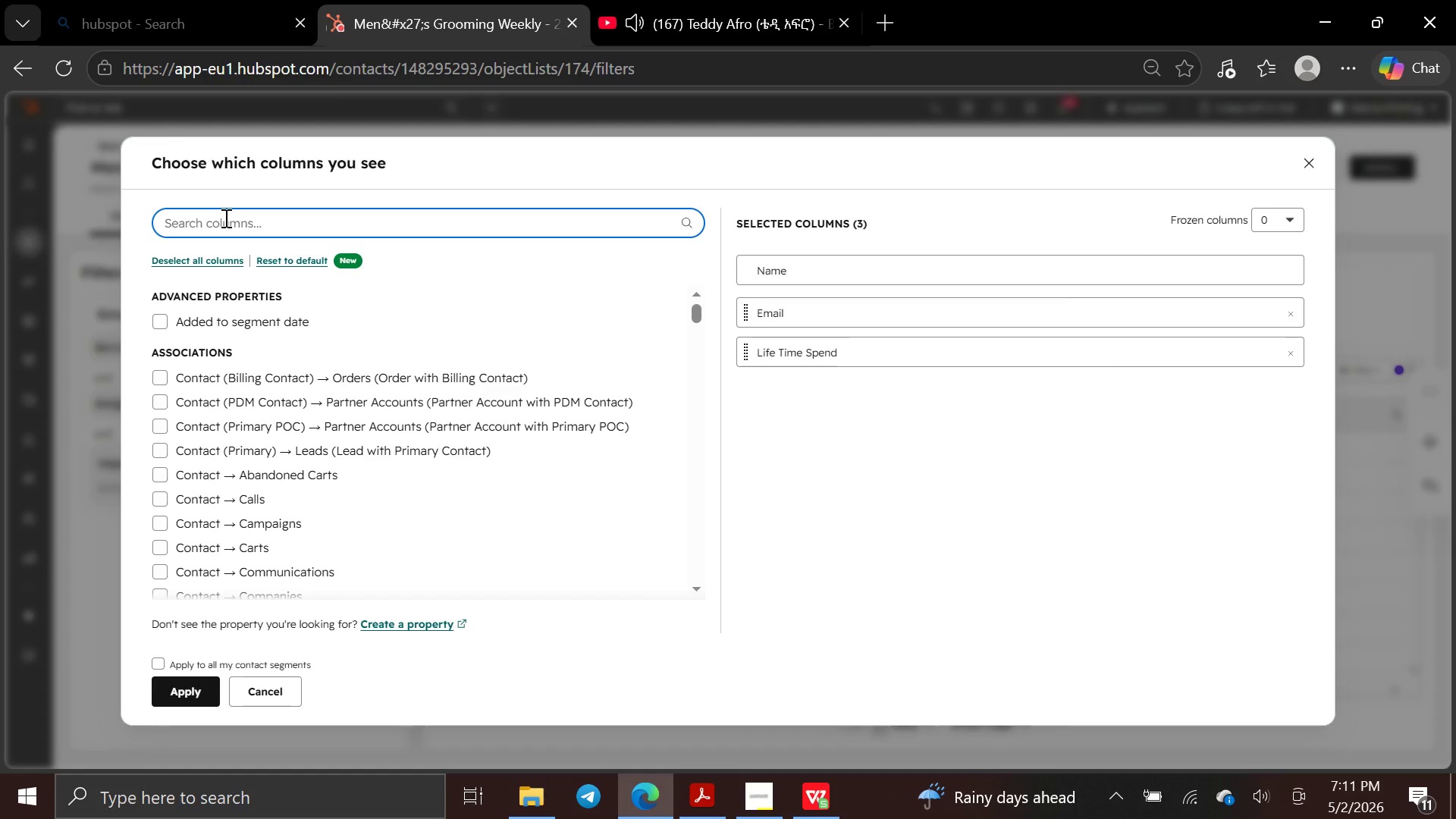 
wait(5.12)
 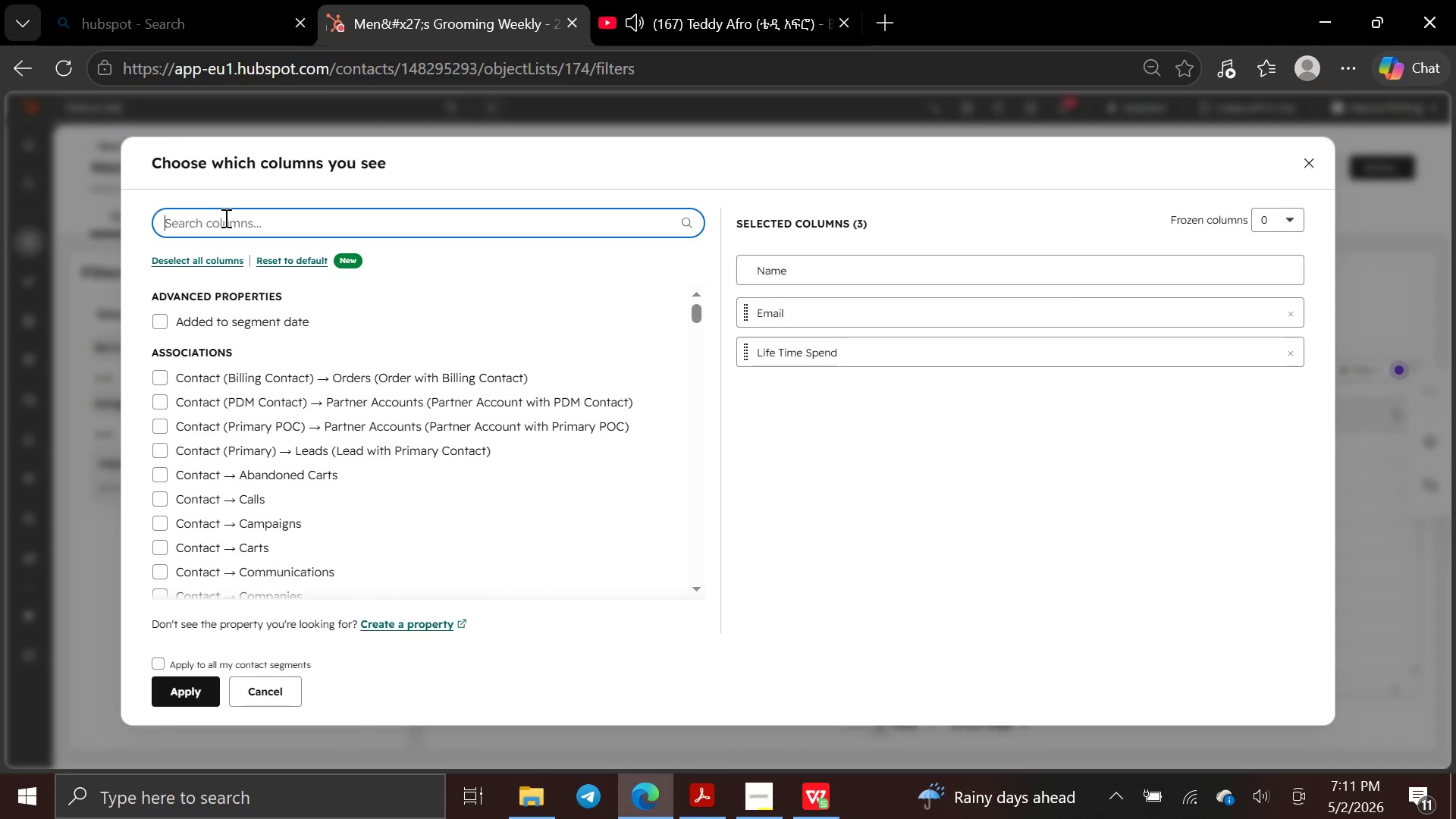 
type(ser)
 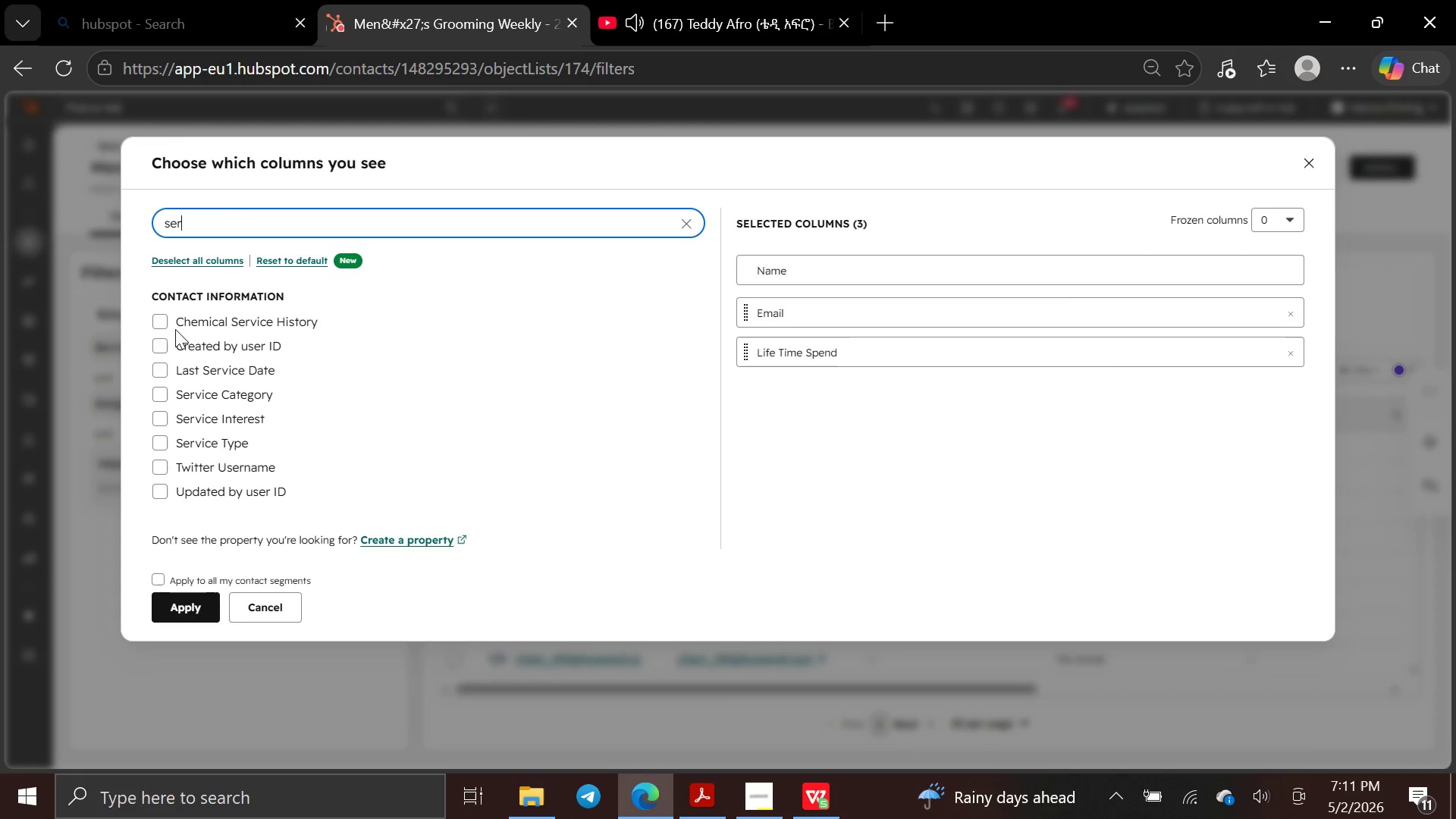 
left_click([150, 391])
 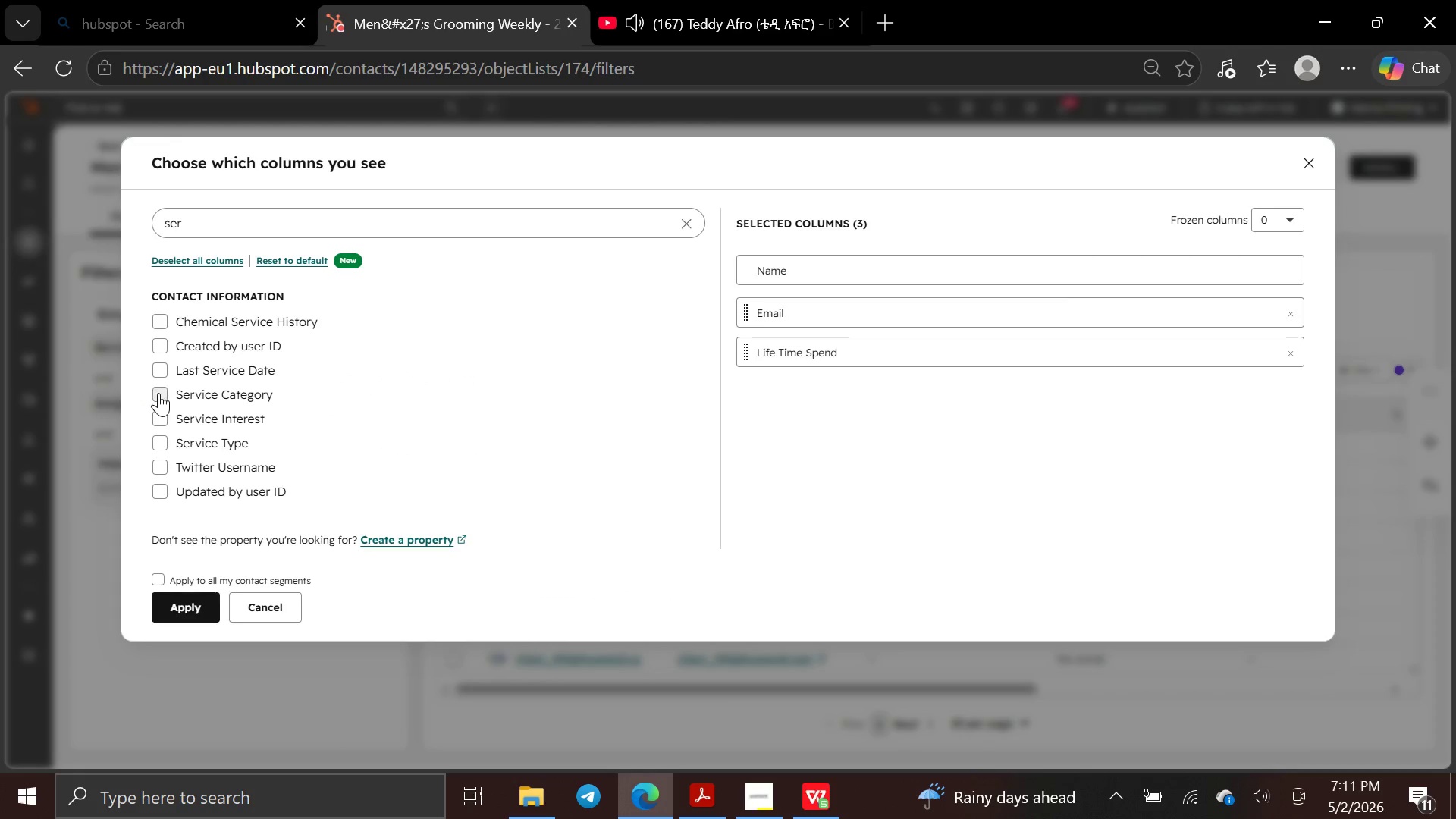 
left_click([159, 394])
 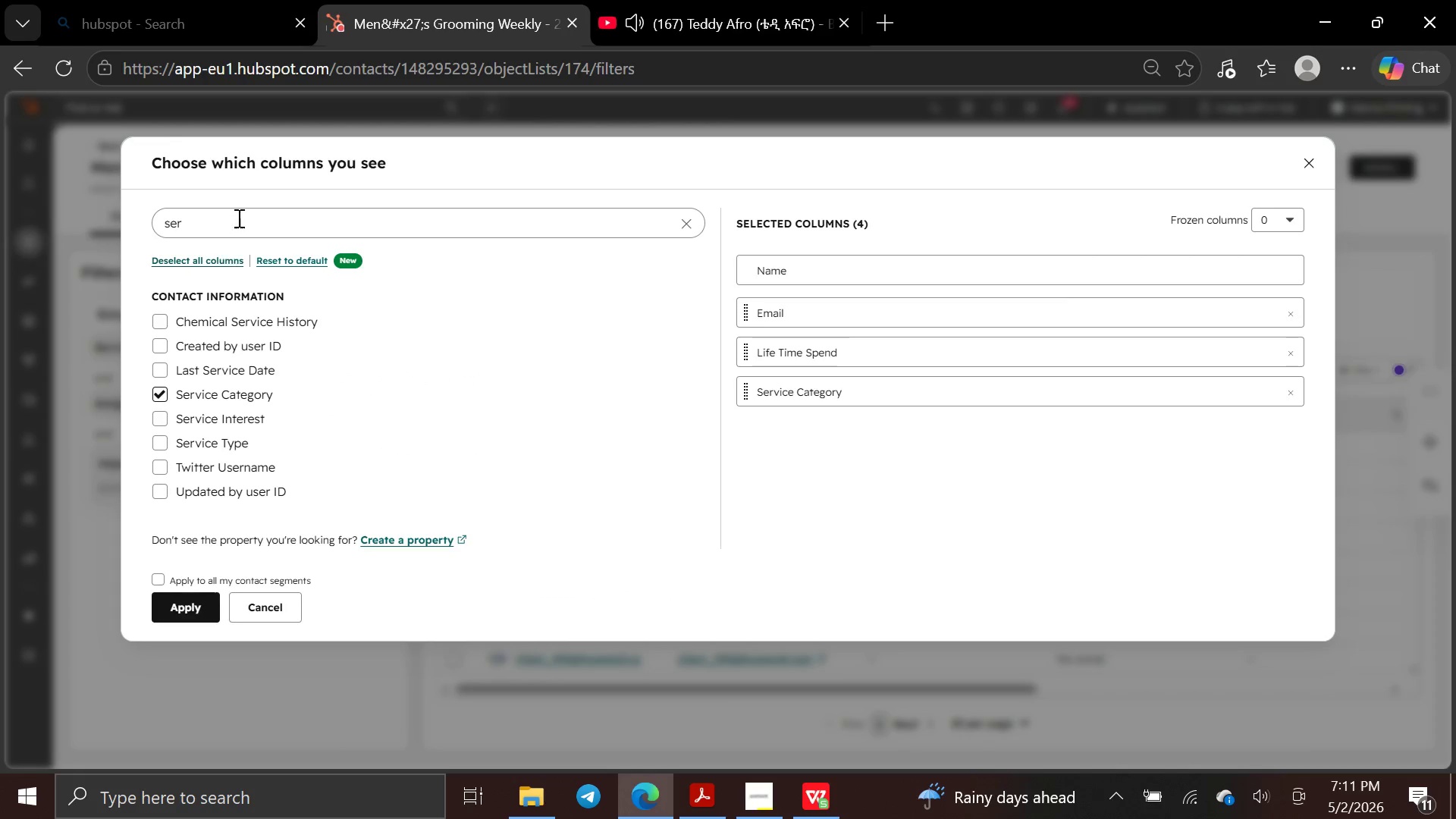 
left_click([237, 218])
 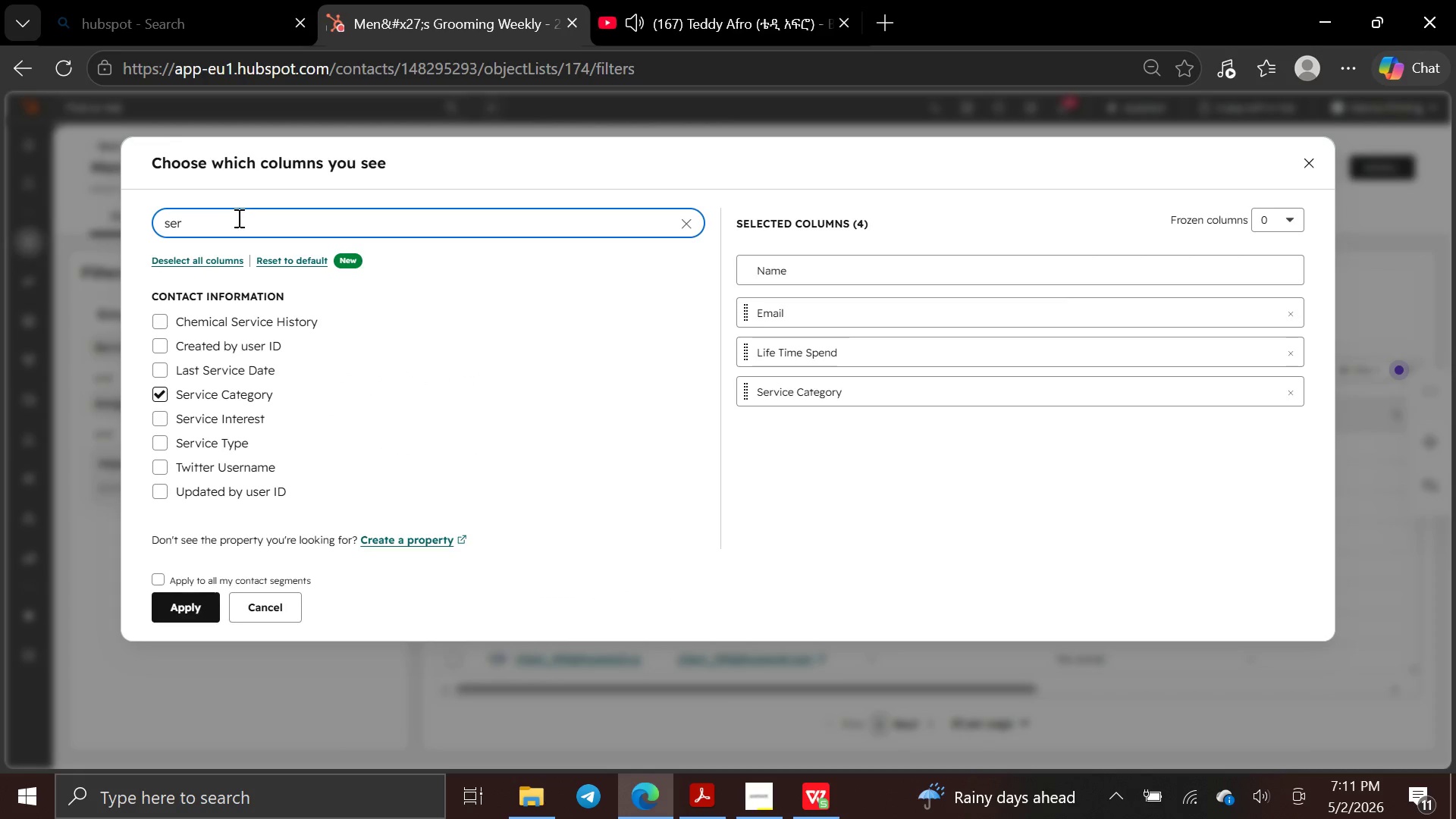 
hold_key(key=Backspace, duration=1.3)
 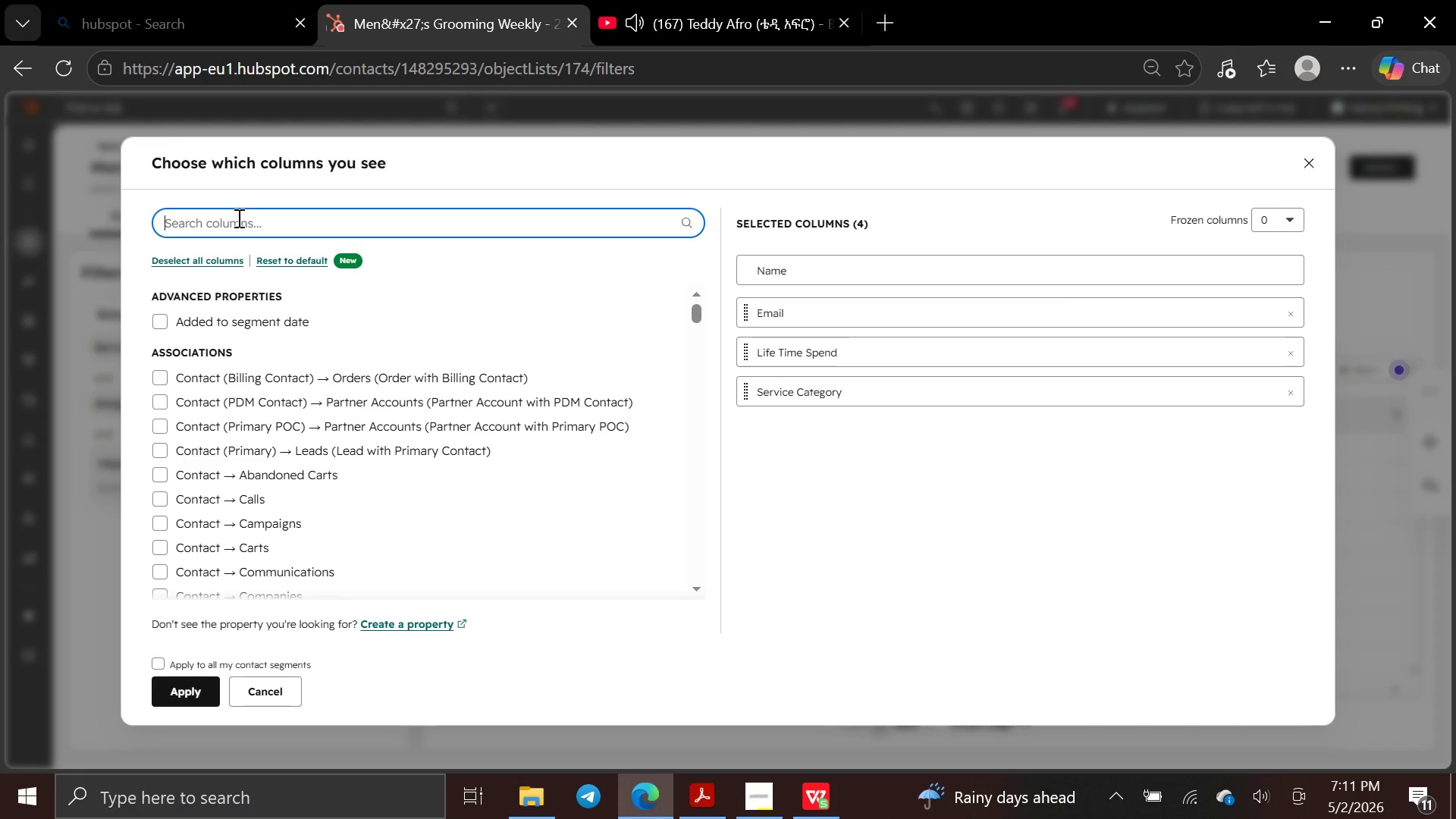 
wait(6.22)
 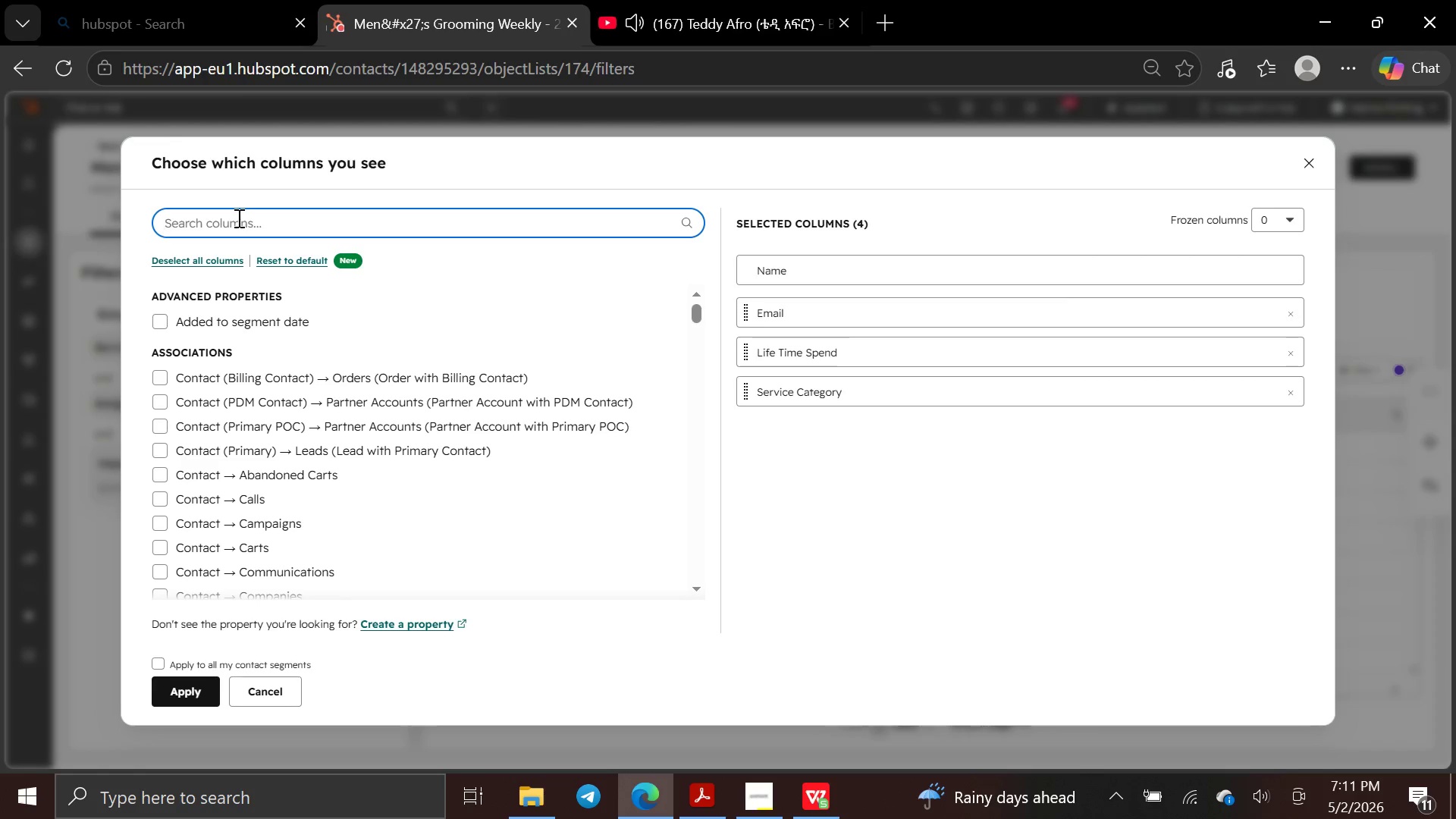 
type(hai)
 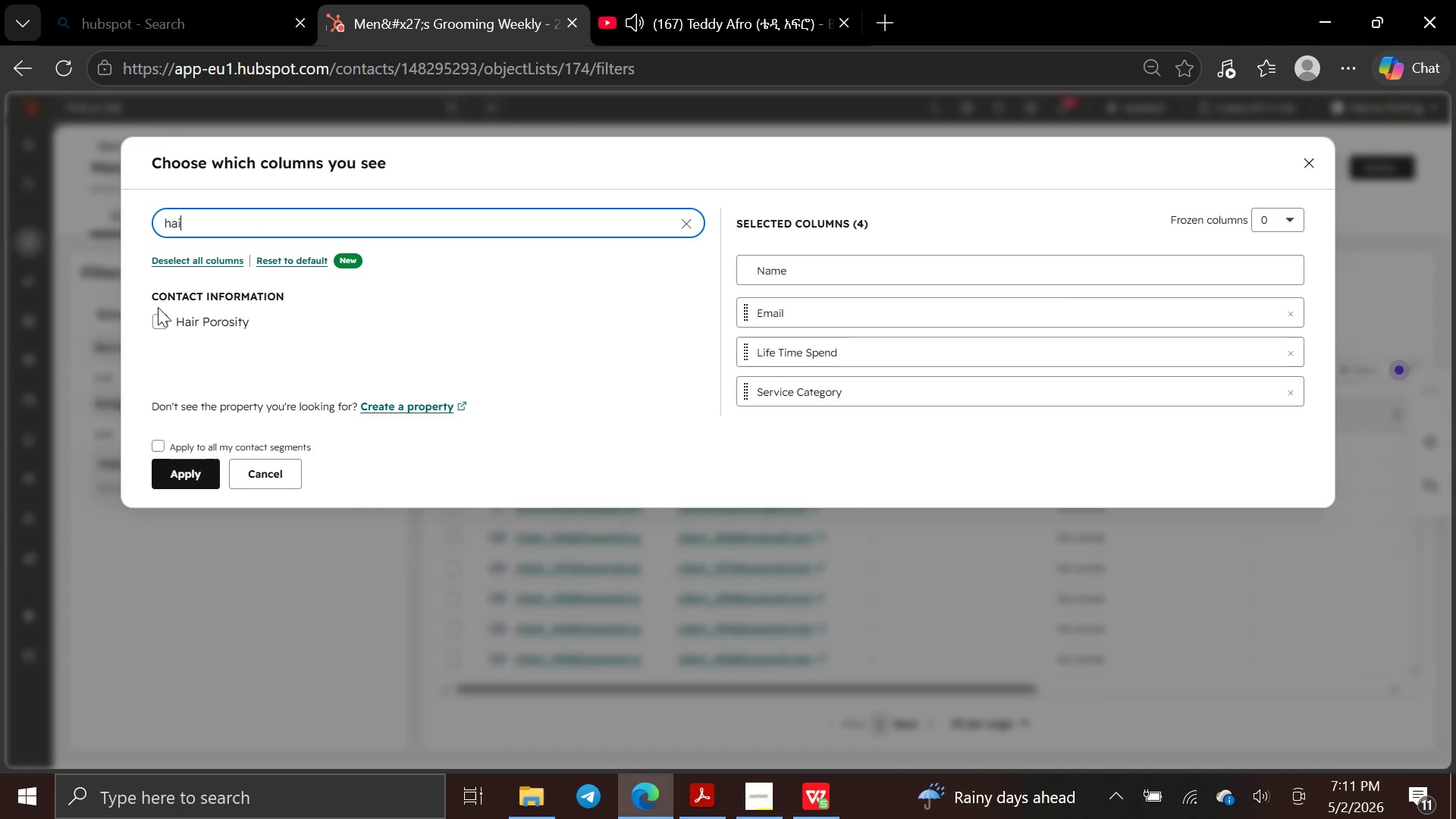 
left_click([158, 314])
 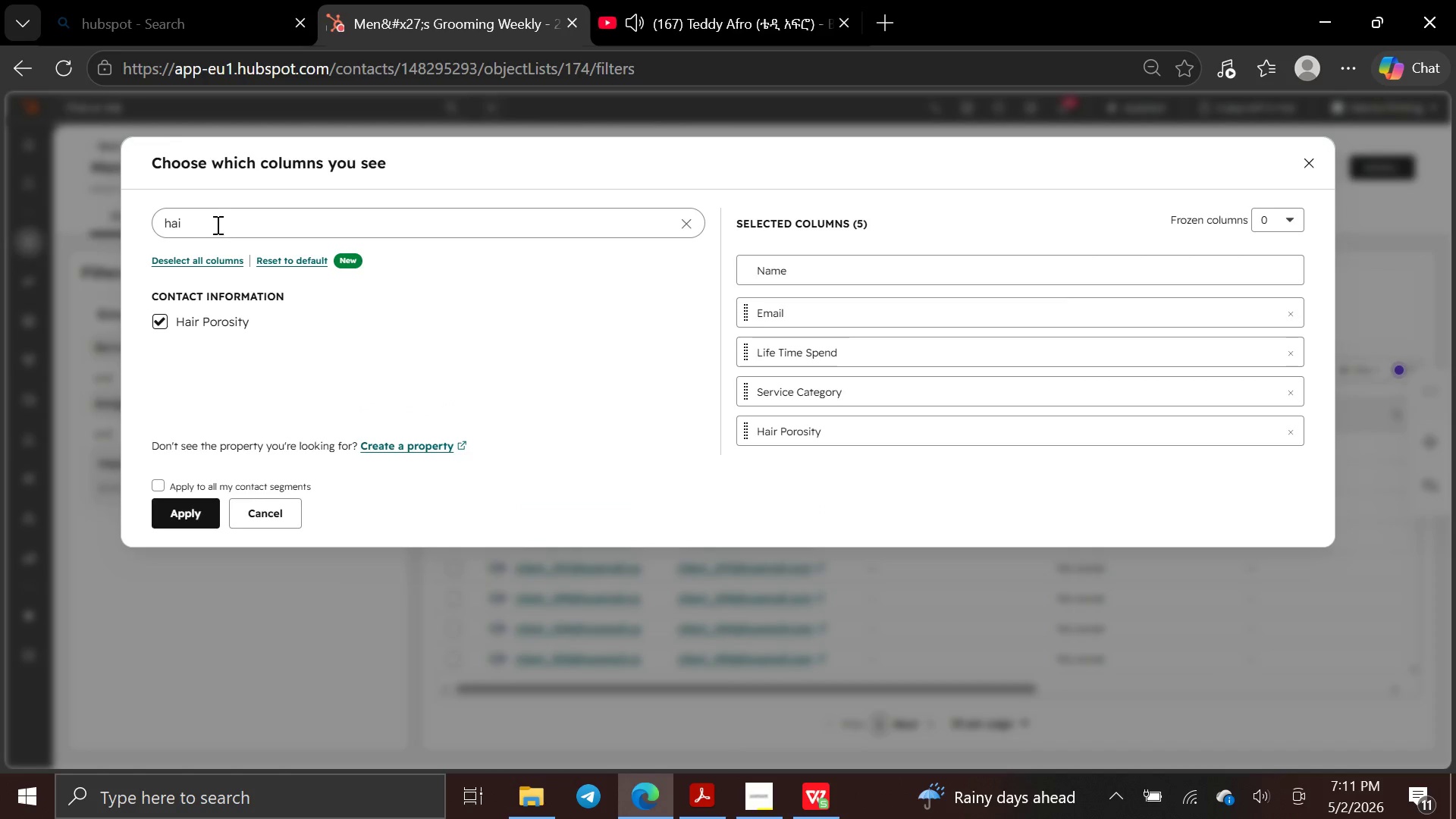 
left_click([216, 224])
 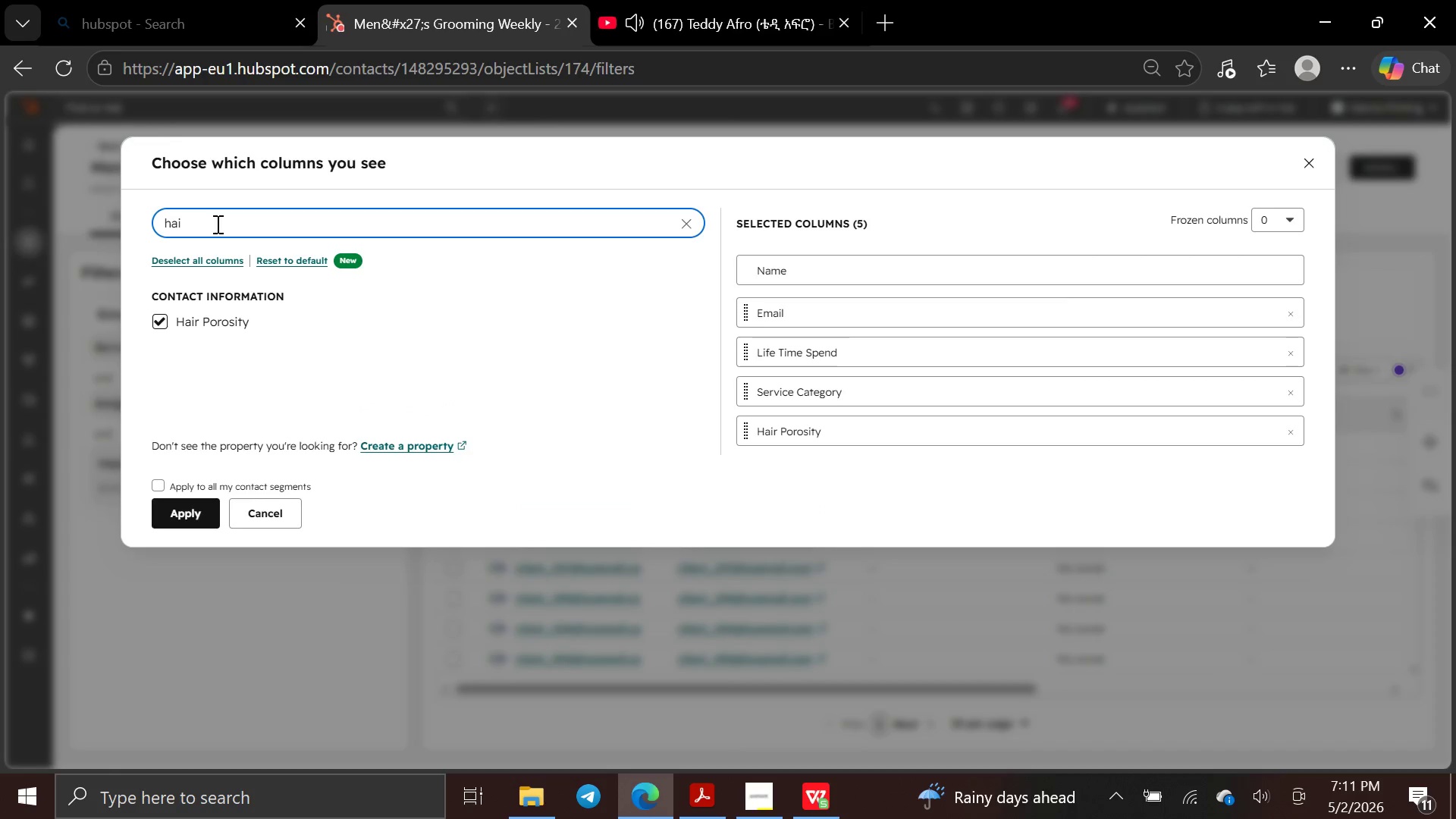 
hold_key(key=Backspace, duration=1.03)
 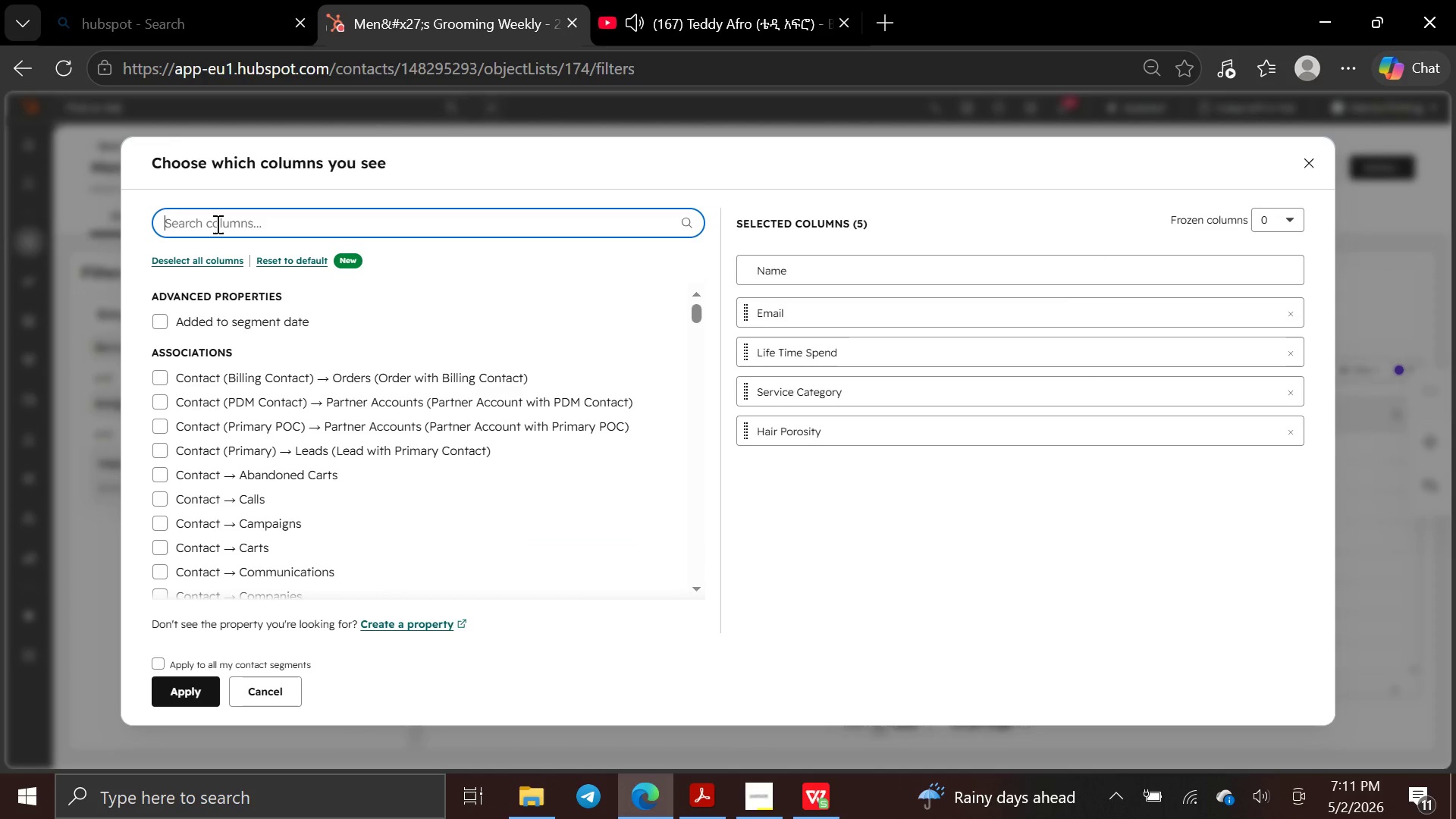 
wait(9.87)
 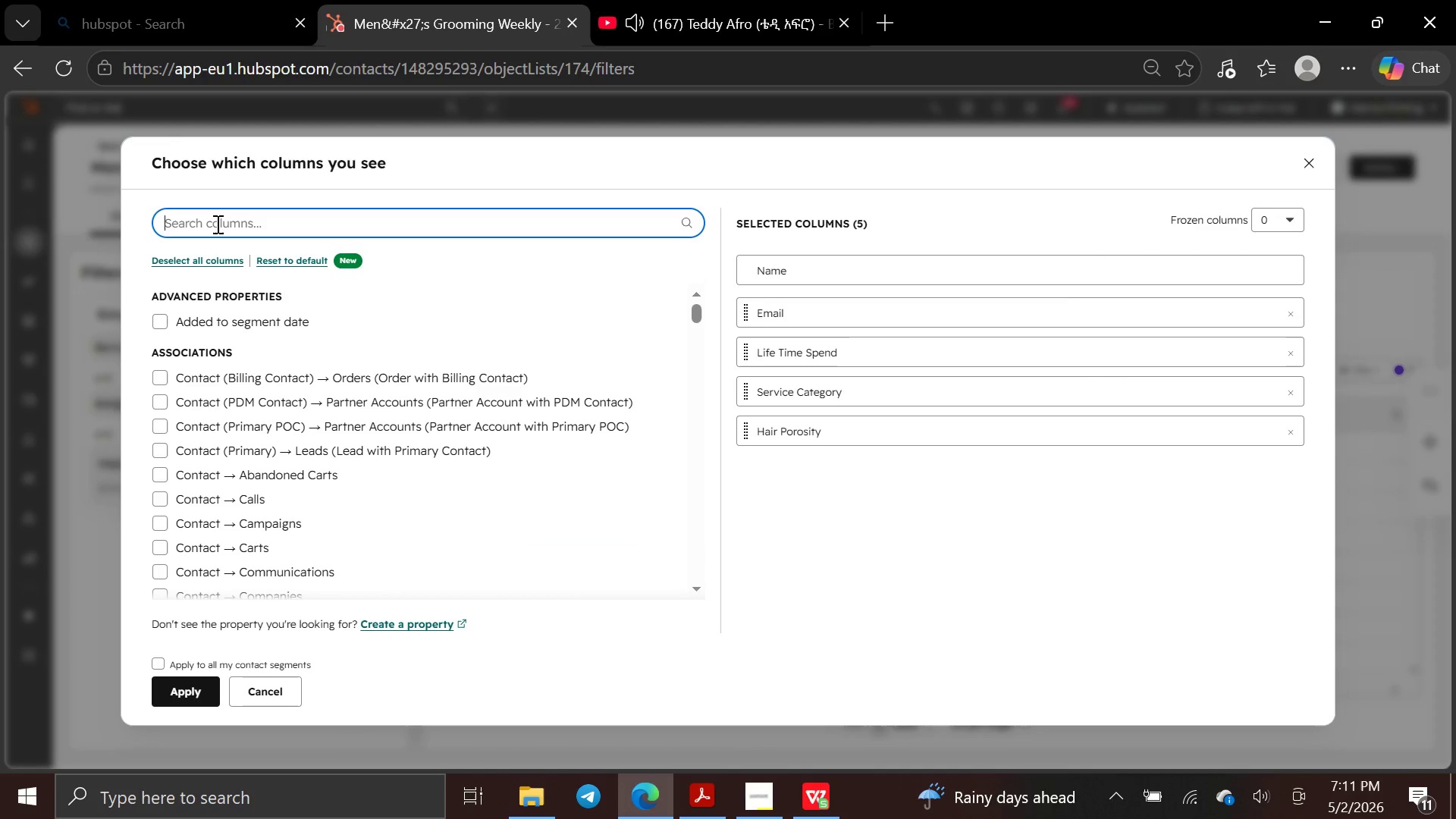 
mouse_move([792, 729])
 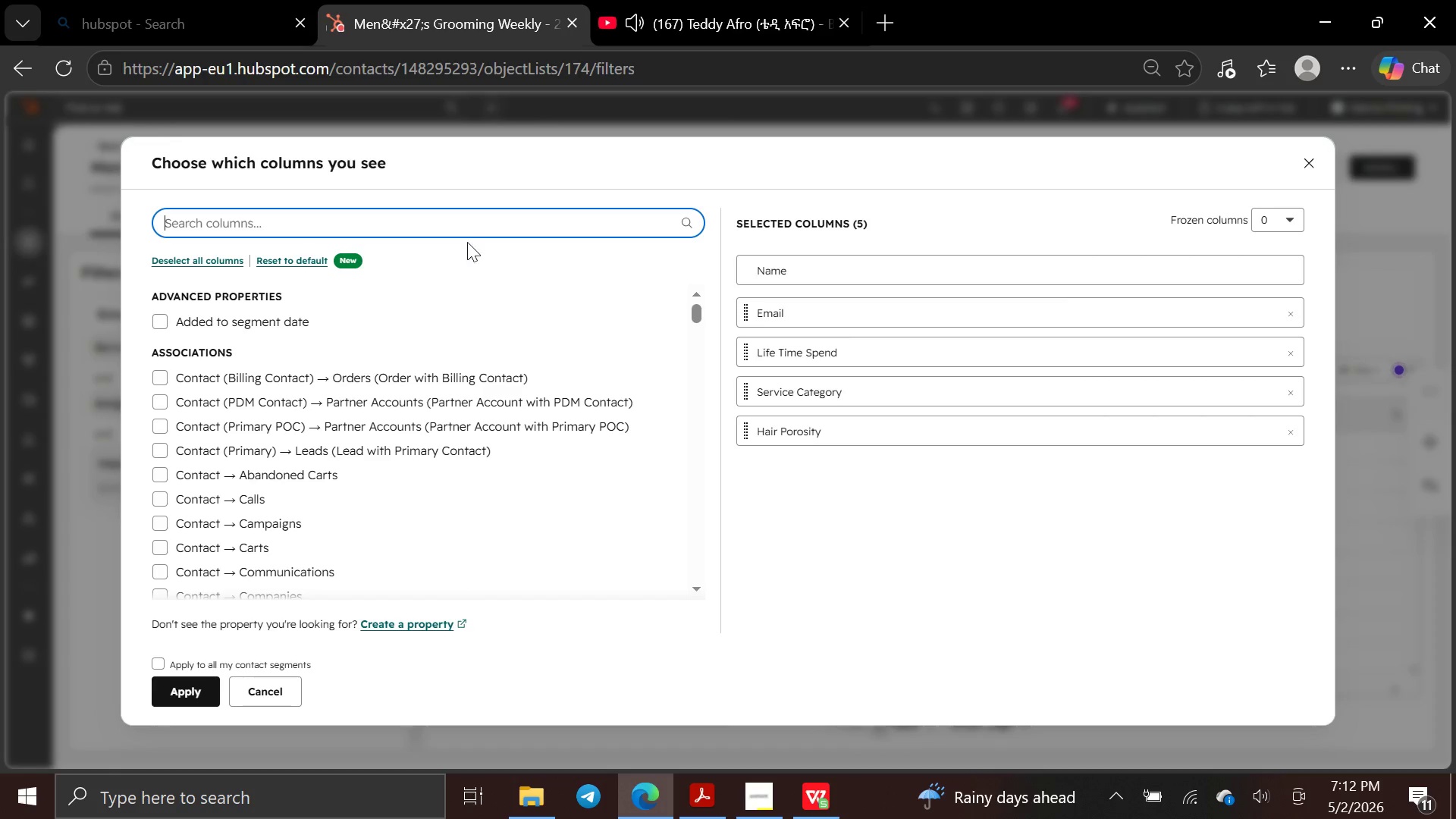 
left_click([481, 215])
 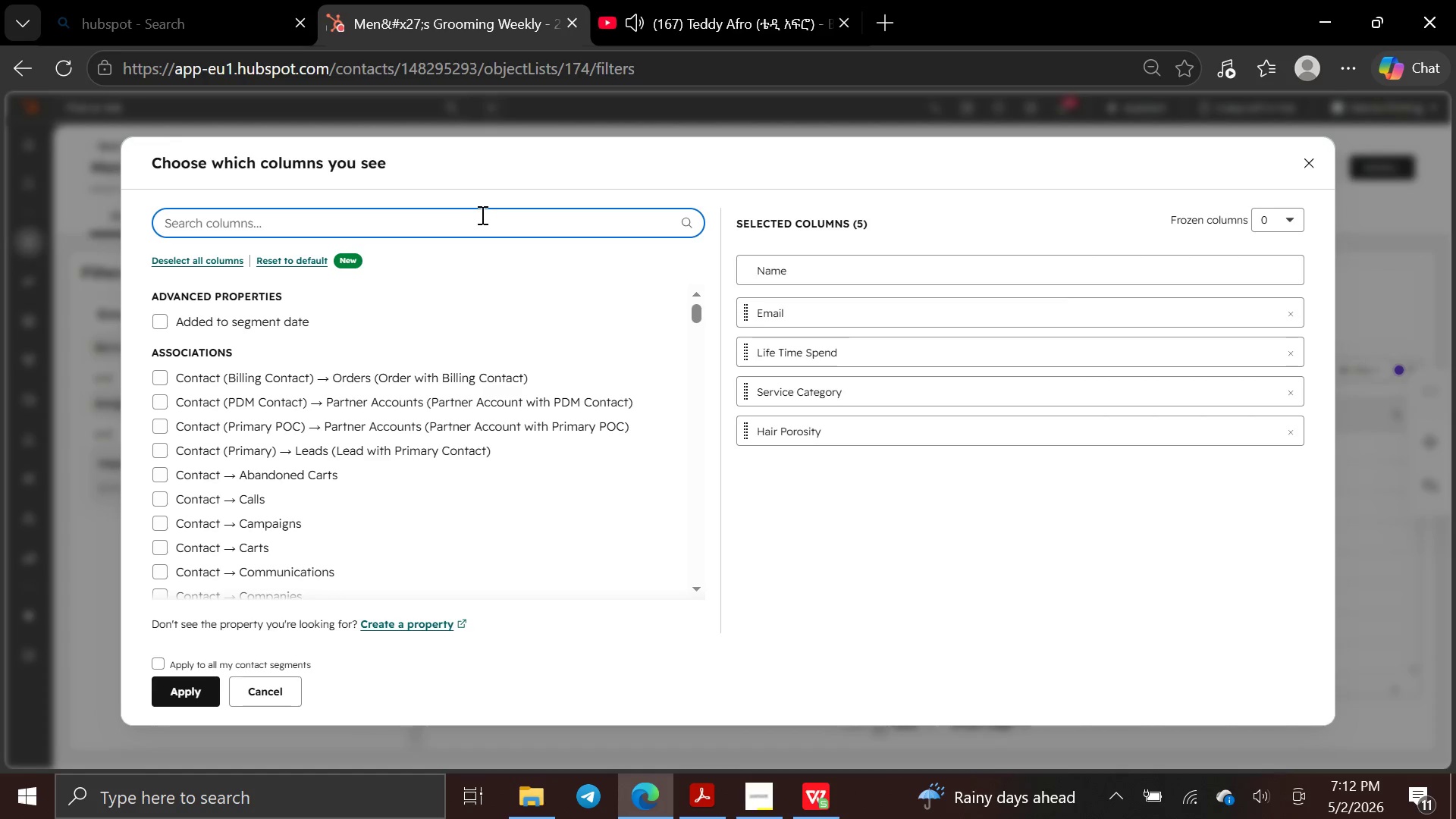 
type(assig)
 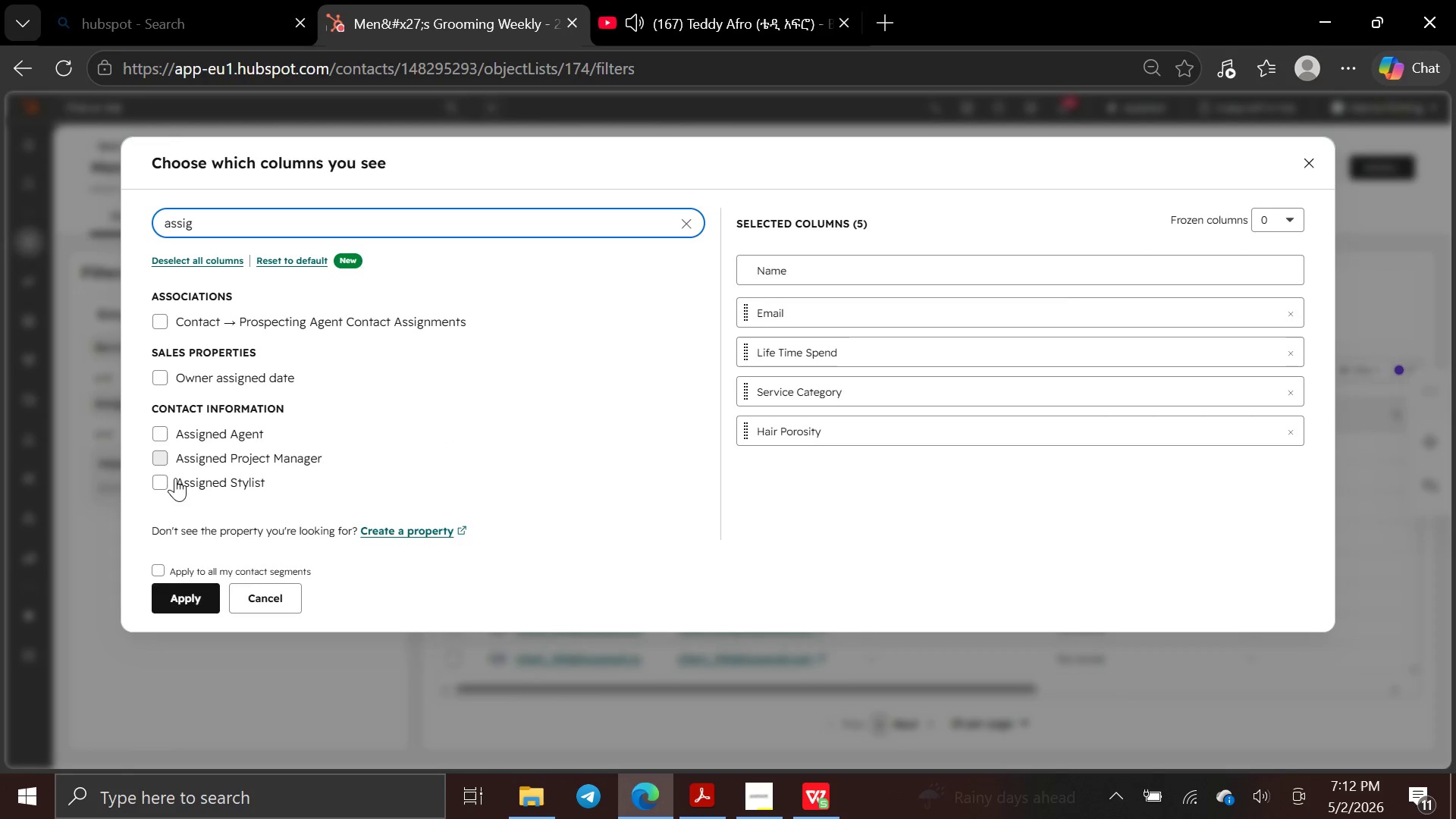 
left_click([167, 479])
 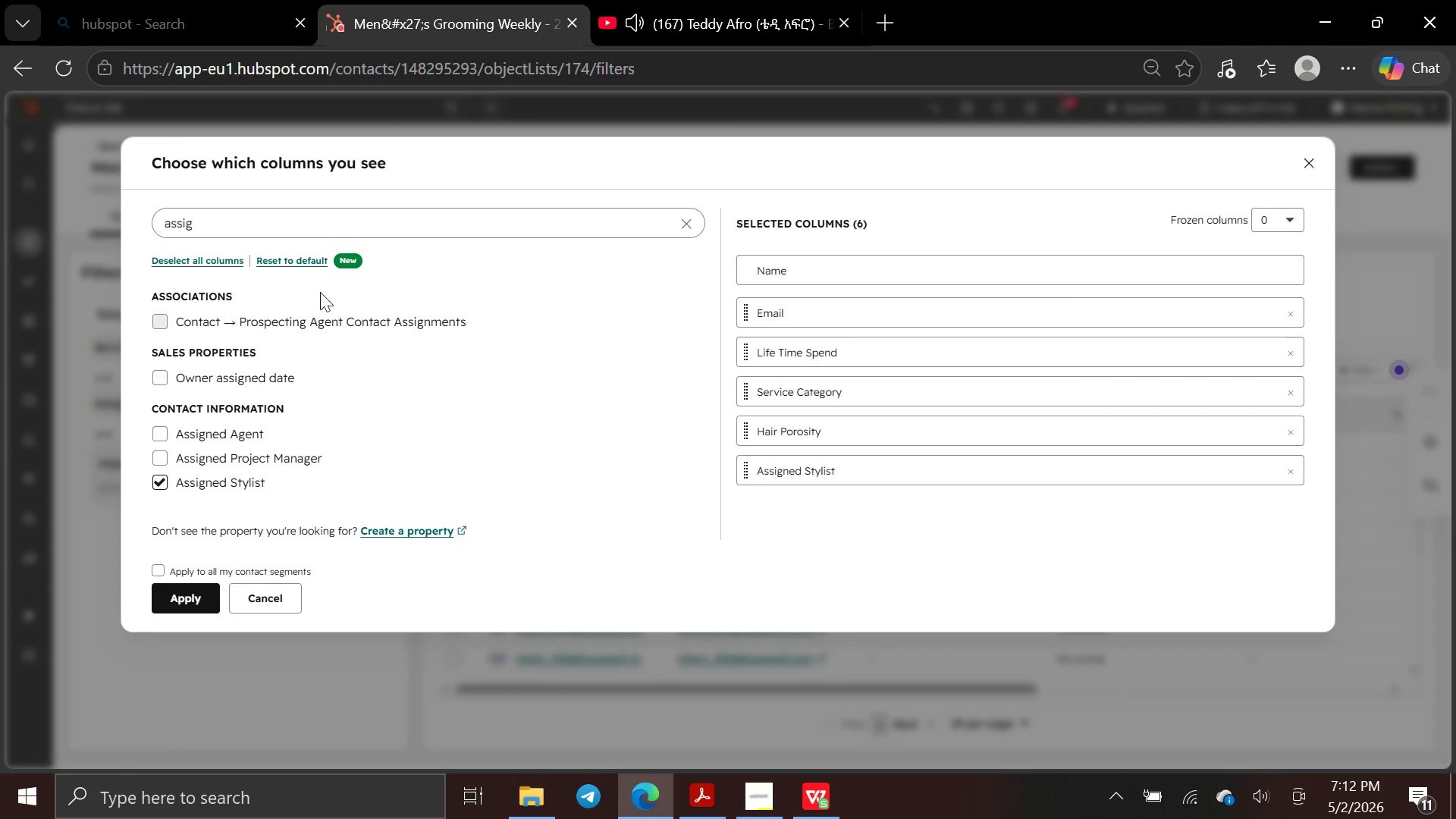 
left_click([323, 206])
 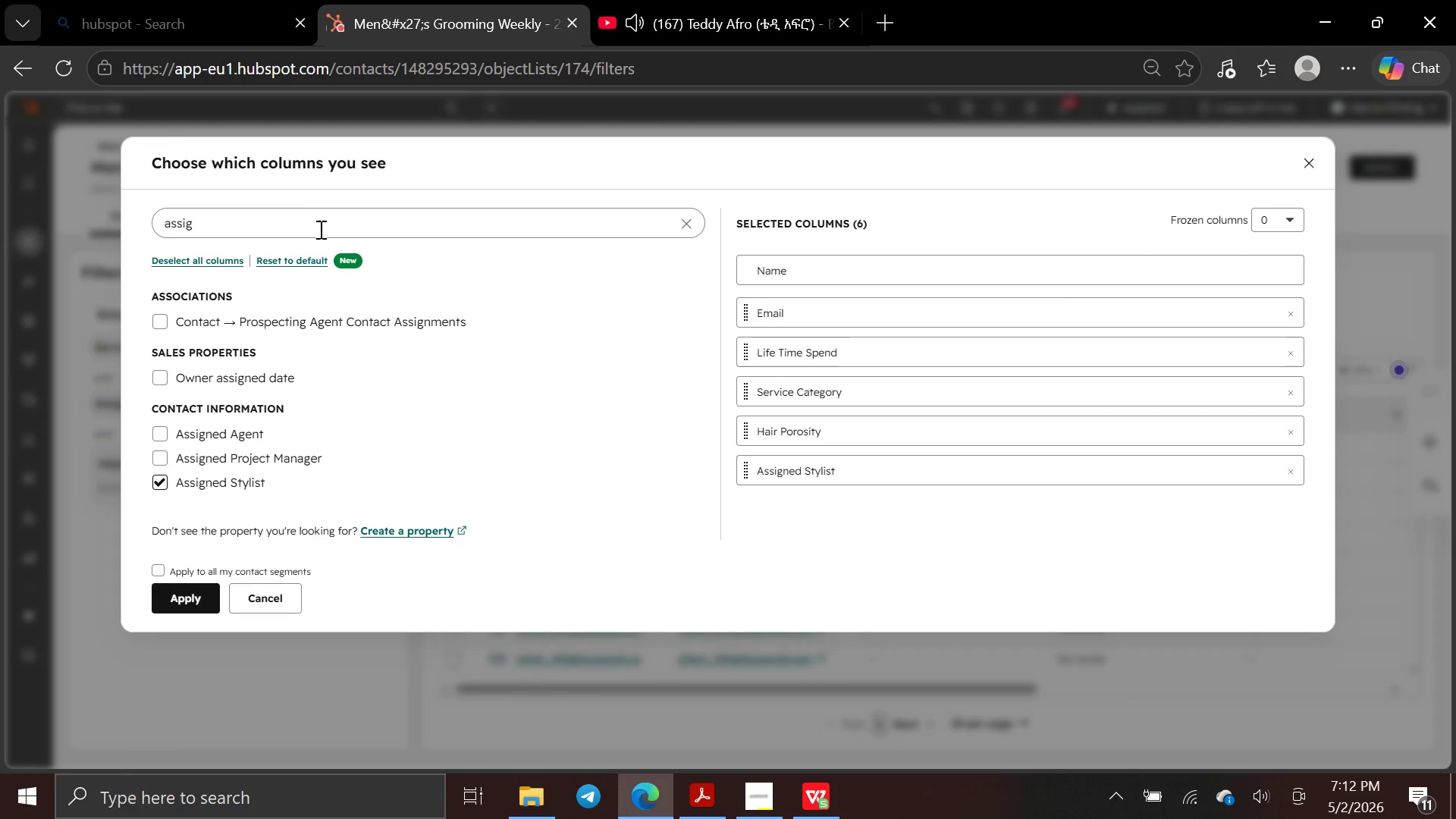 
left_click([316, 233])
 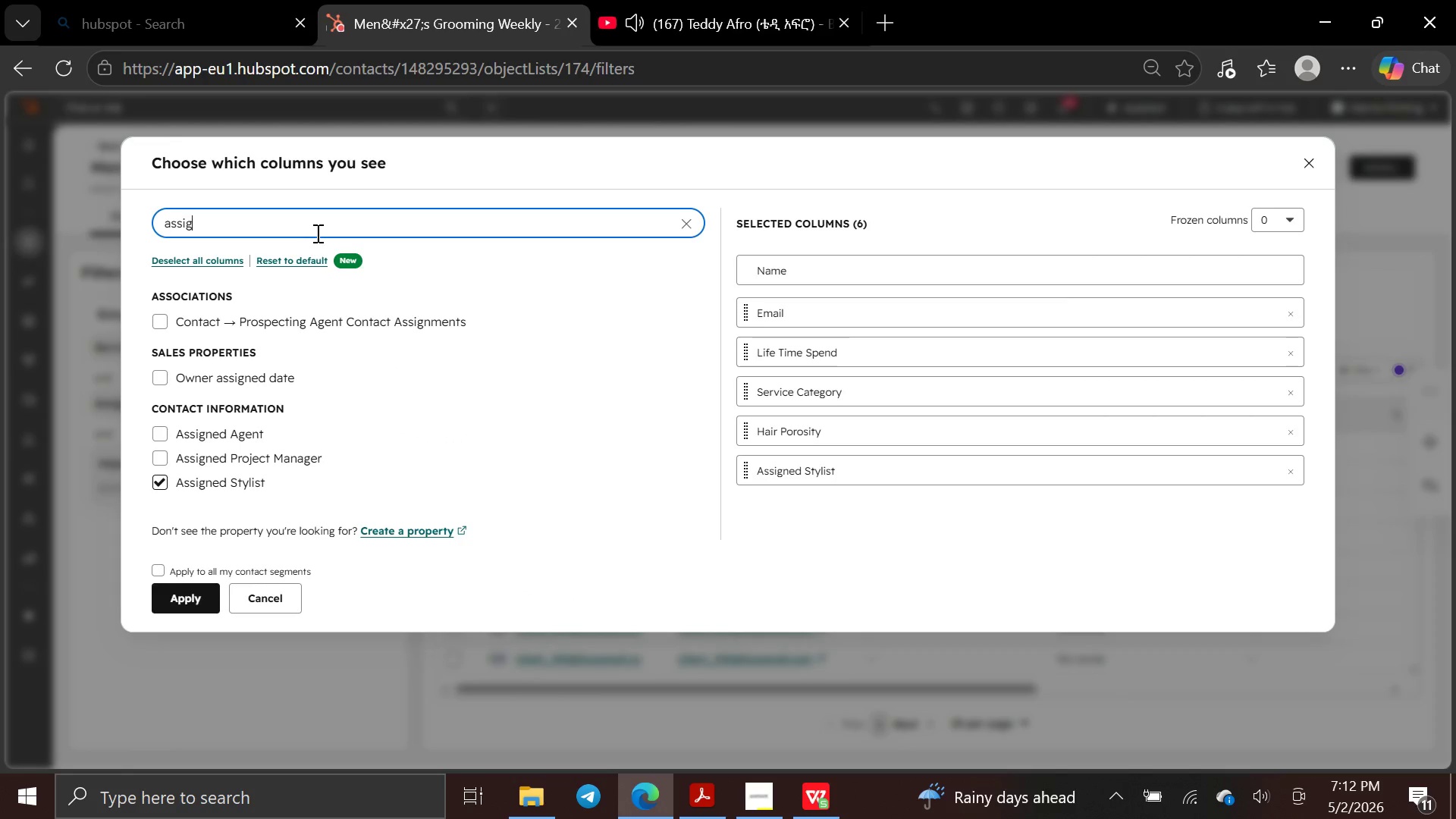 
hold_key(key=Backspace, duration=1.11)
 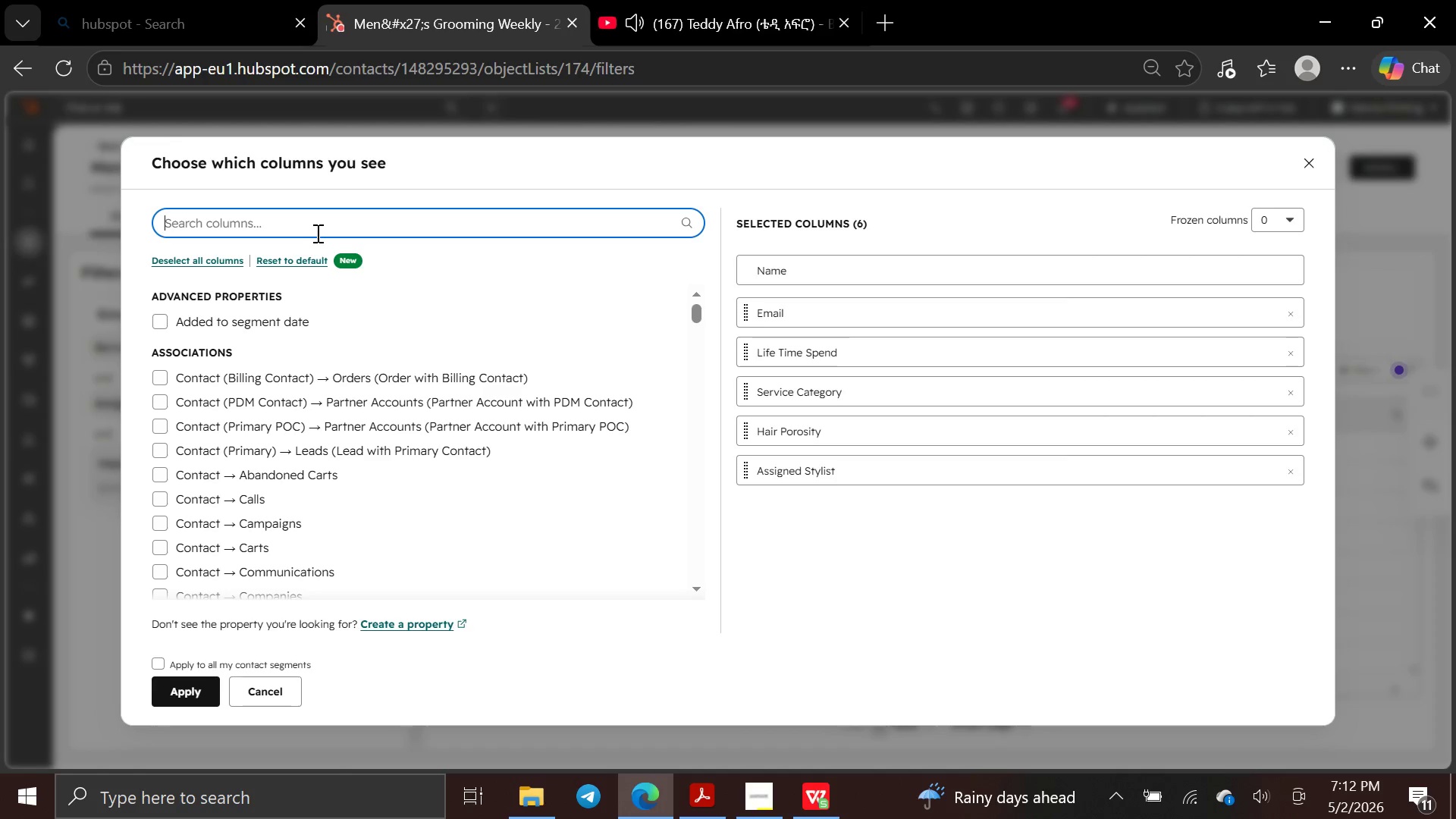 
hold_key(key=Backspace, duration=5.84)
 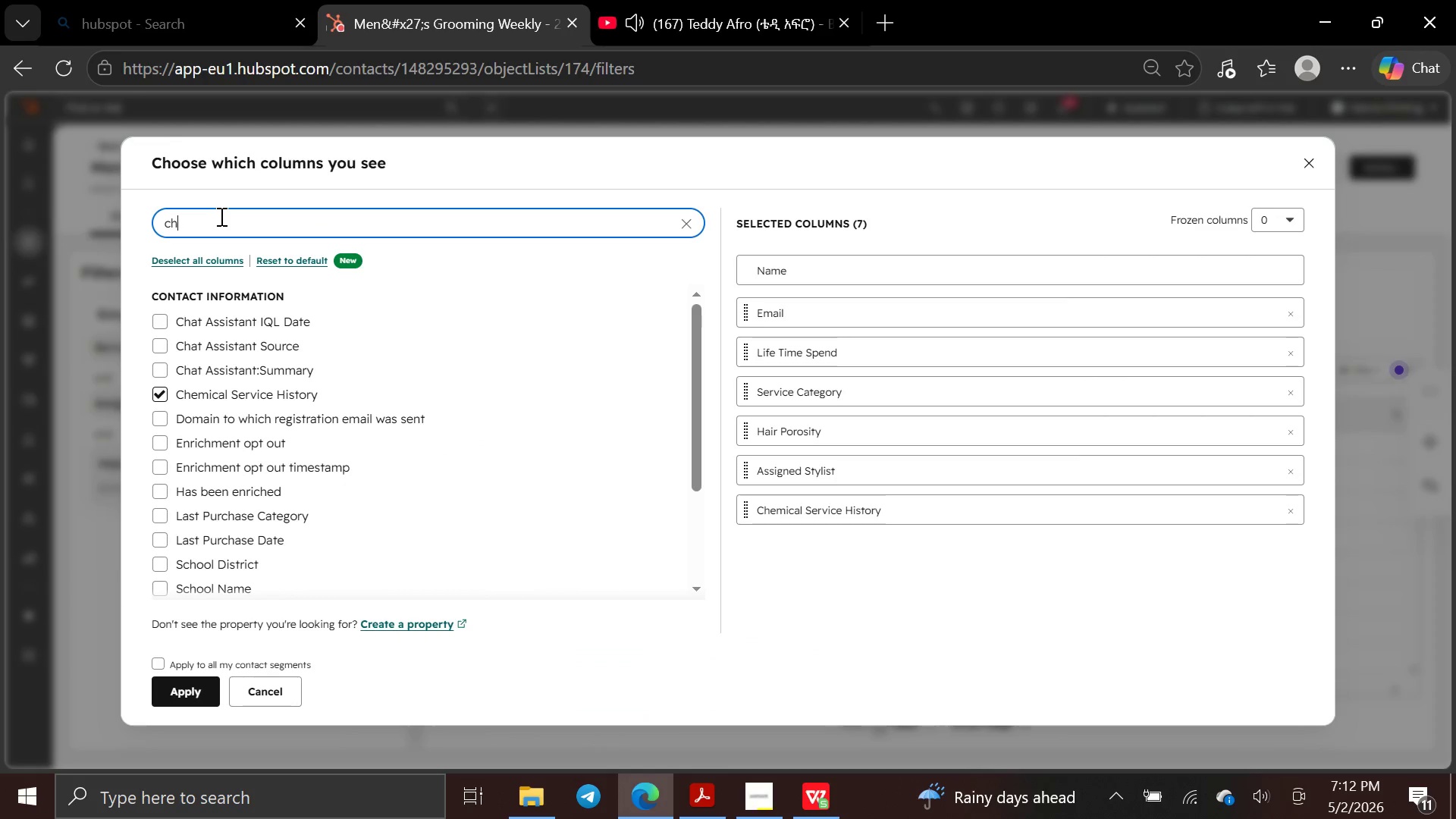 
type(che)
 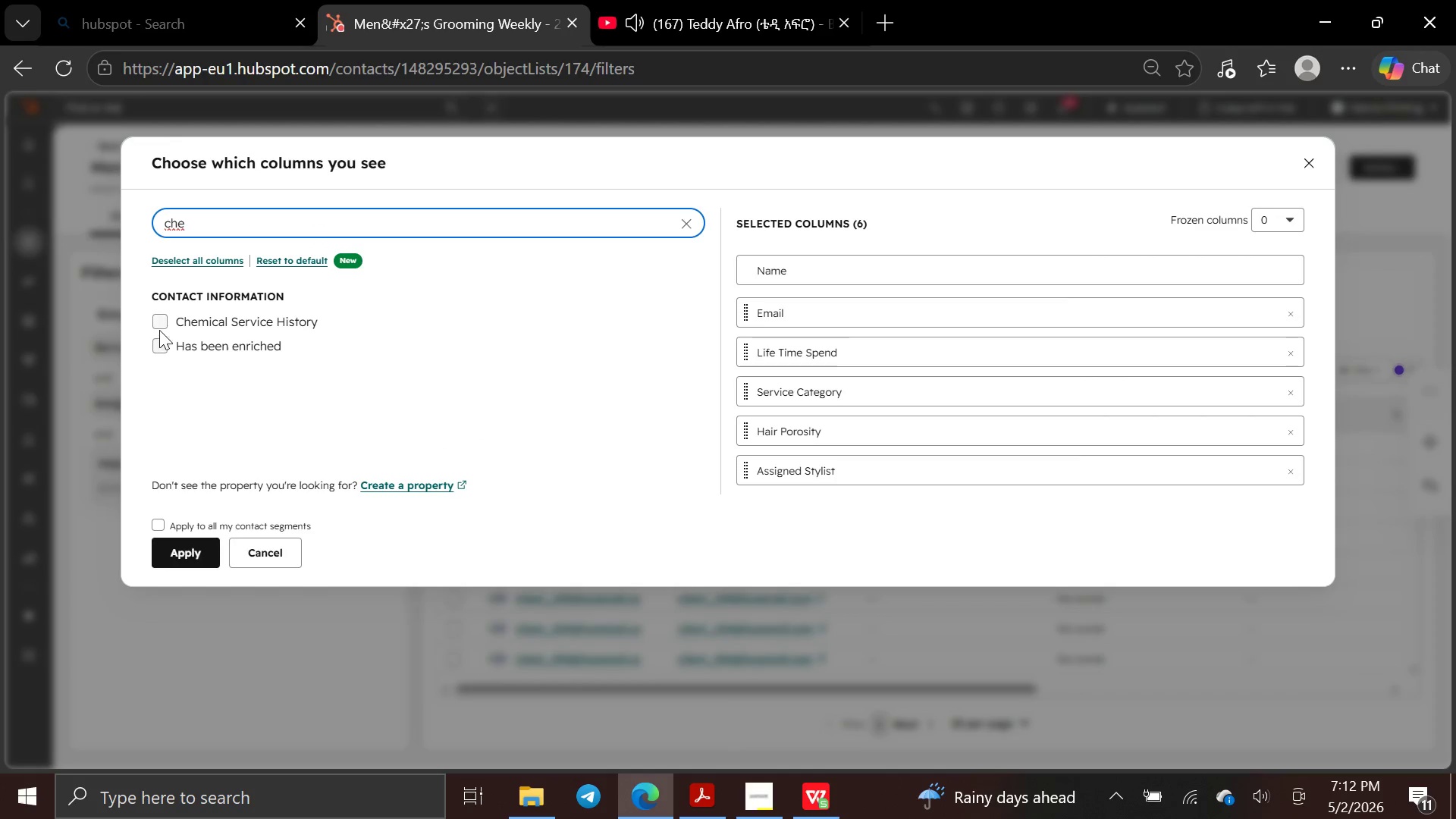 
left_click([156, 323])
 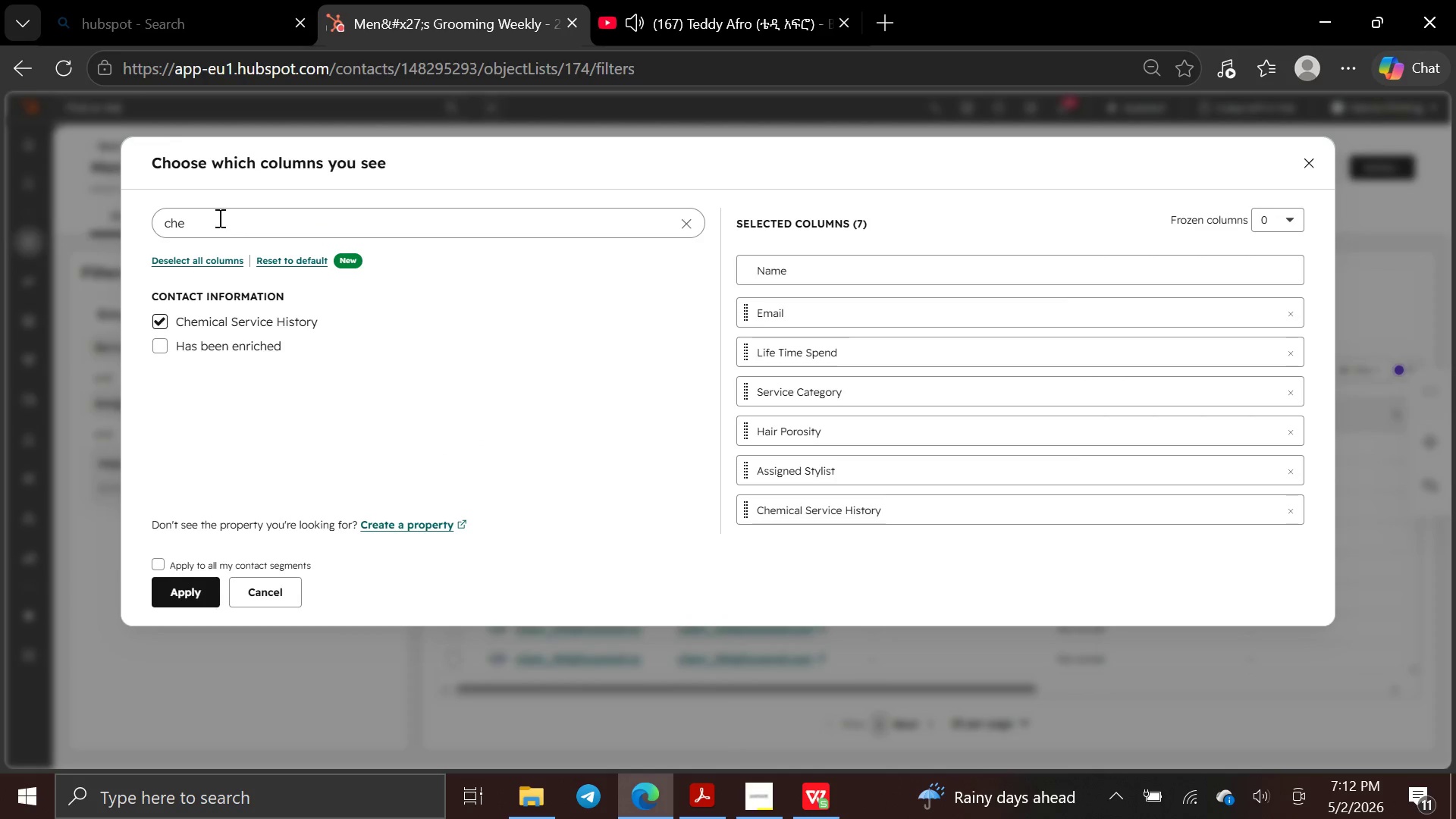 
left_click([220, 216])
 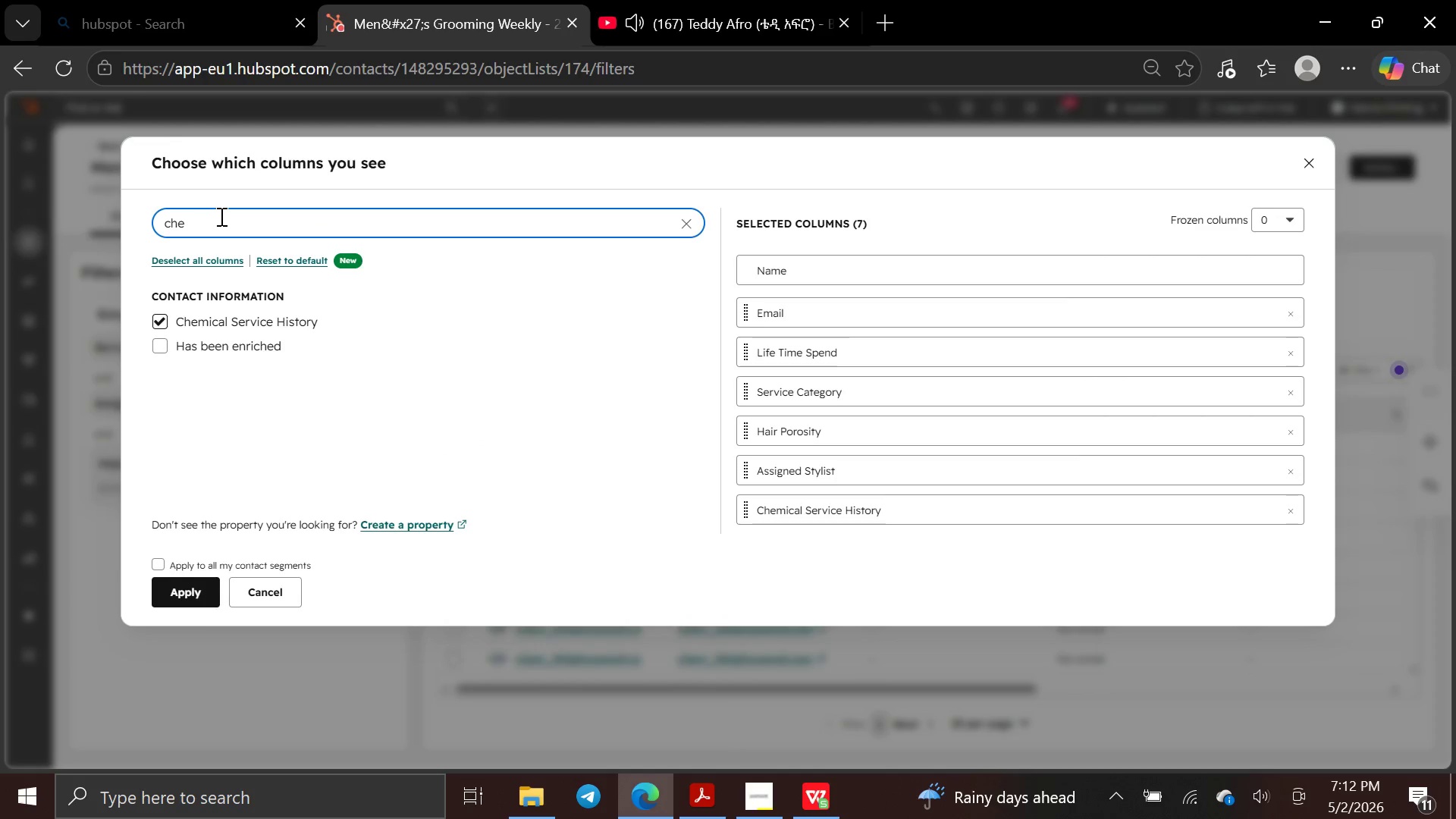 
hold_key(key=Backspace, duration=1.03)
 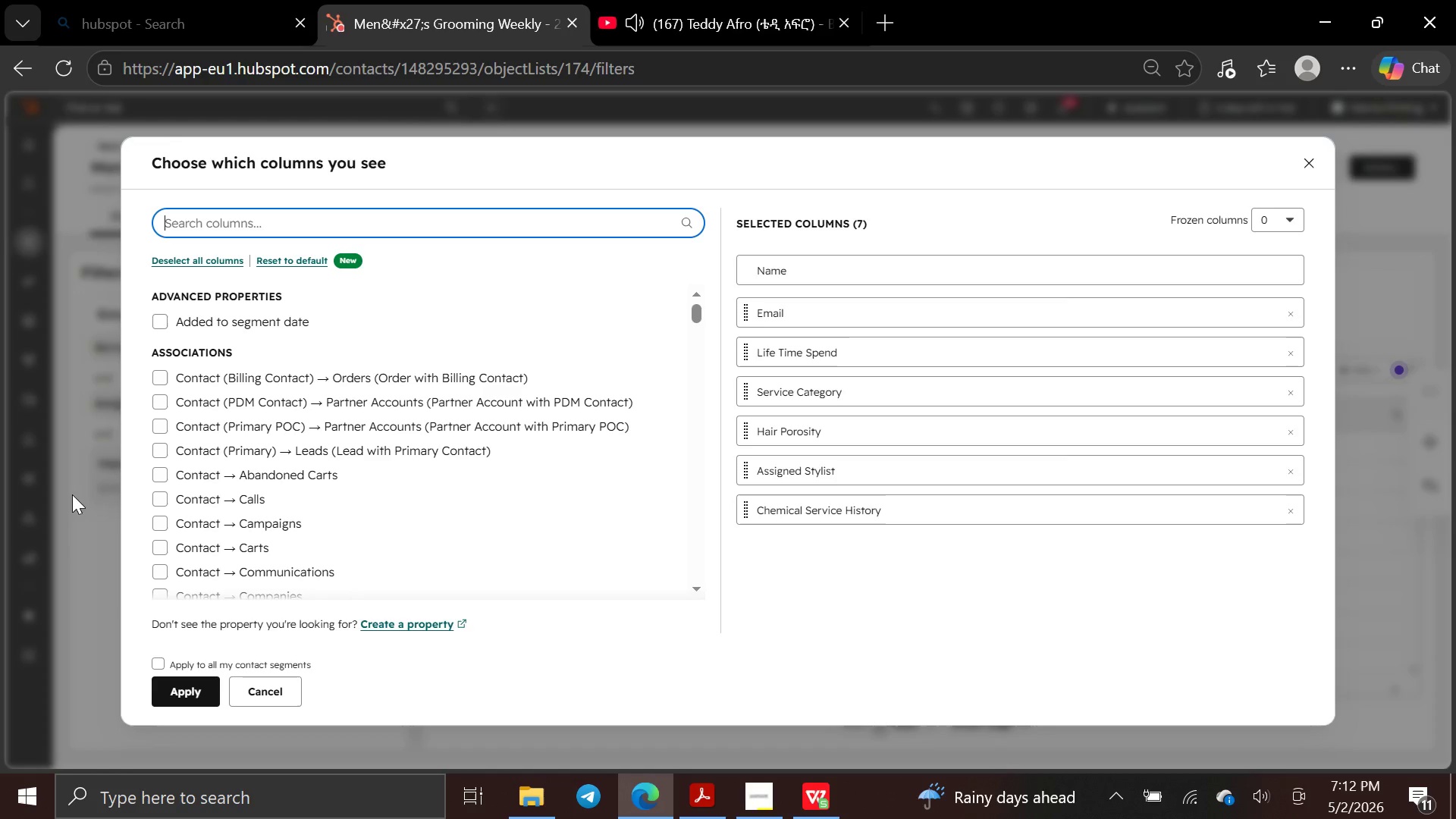 
left_click([173, 689])
 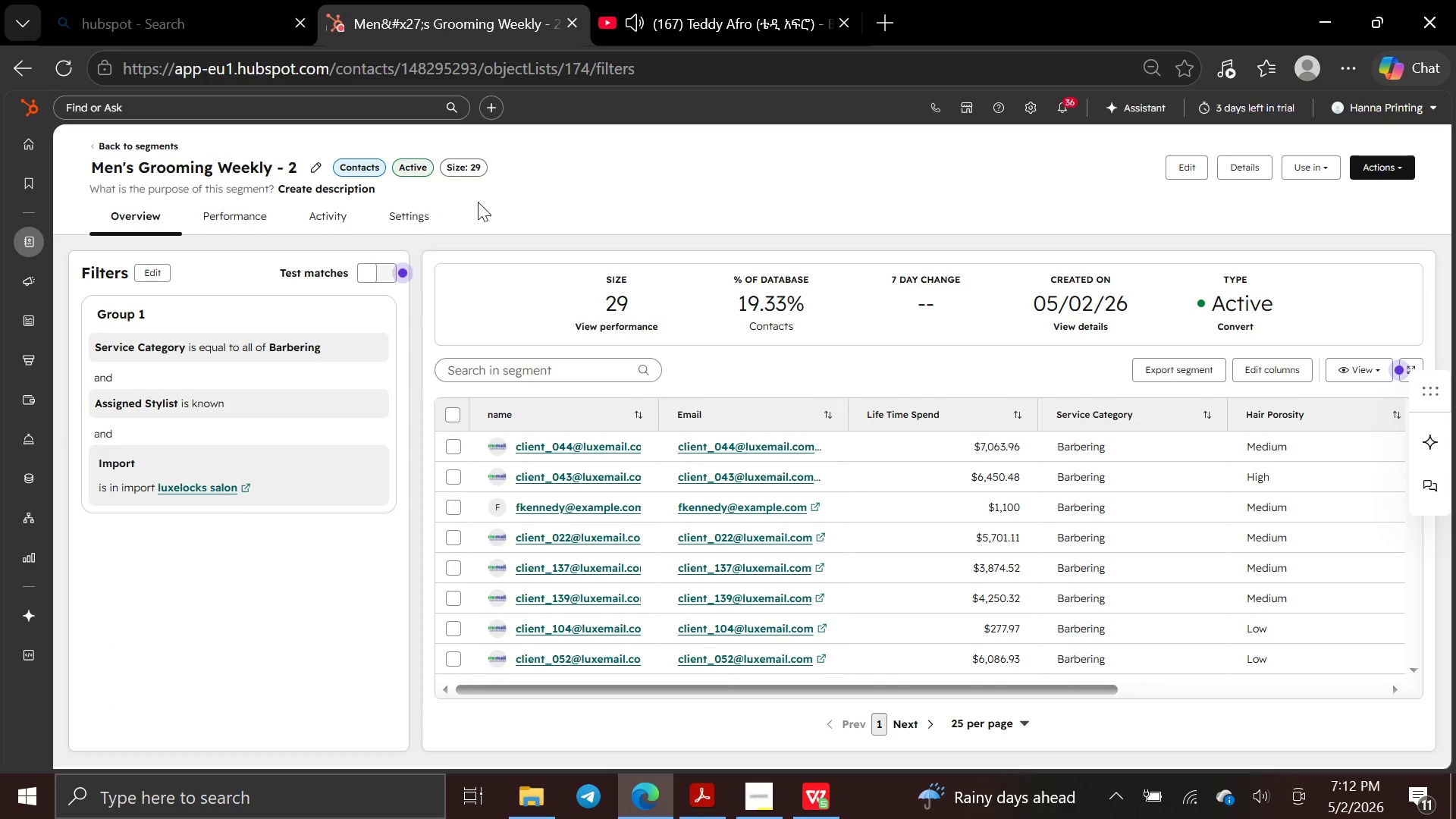 
wait(5.05)
 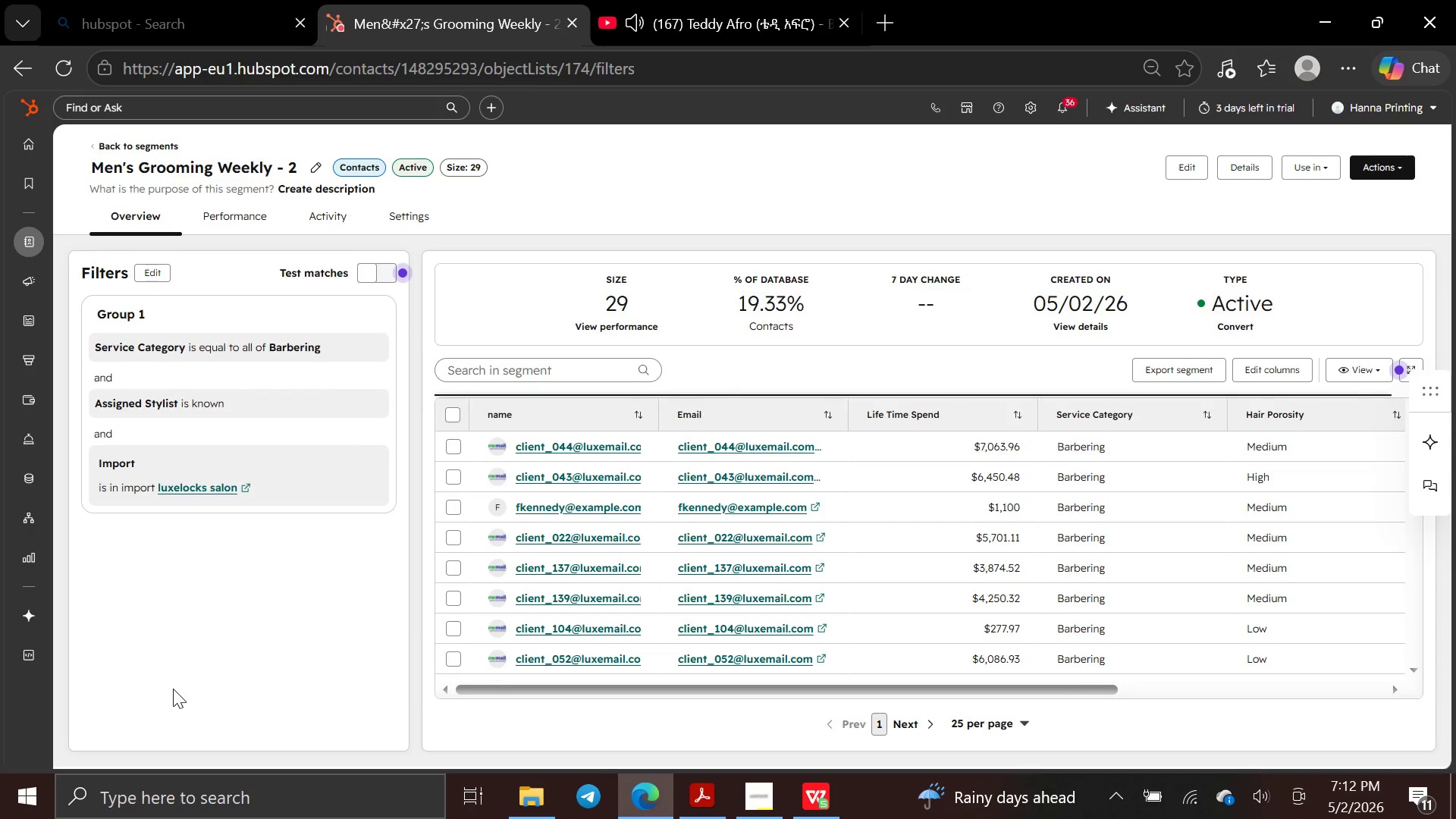 
key(PrintScreen)
 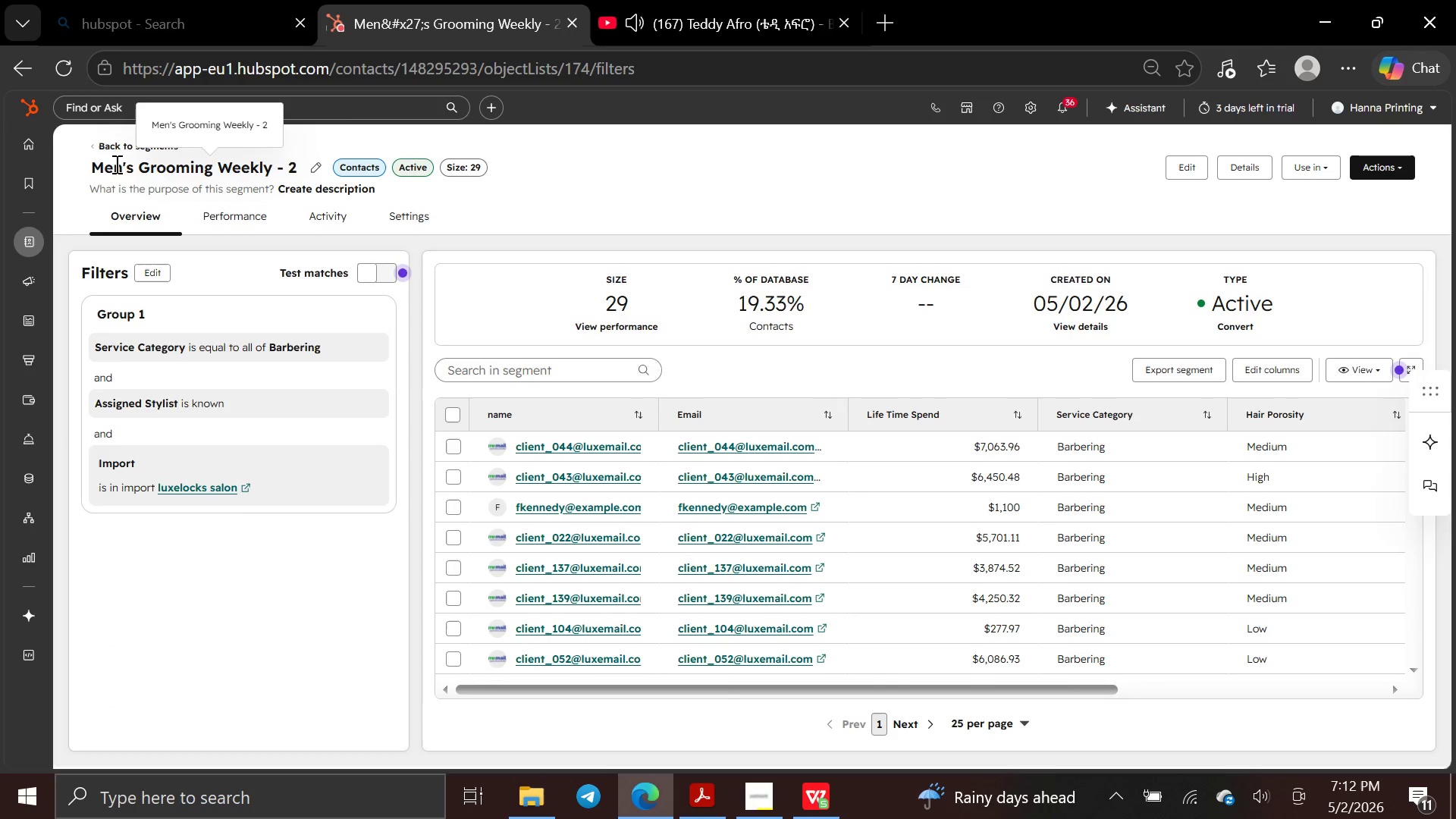 
left_click([109, 142])
 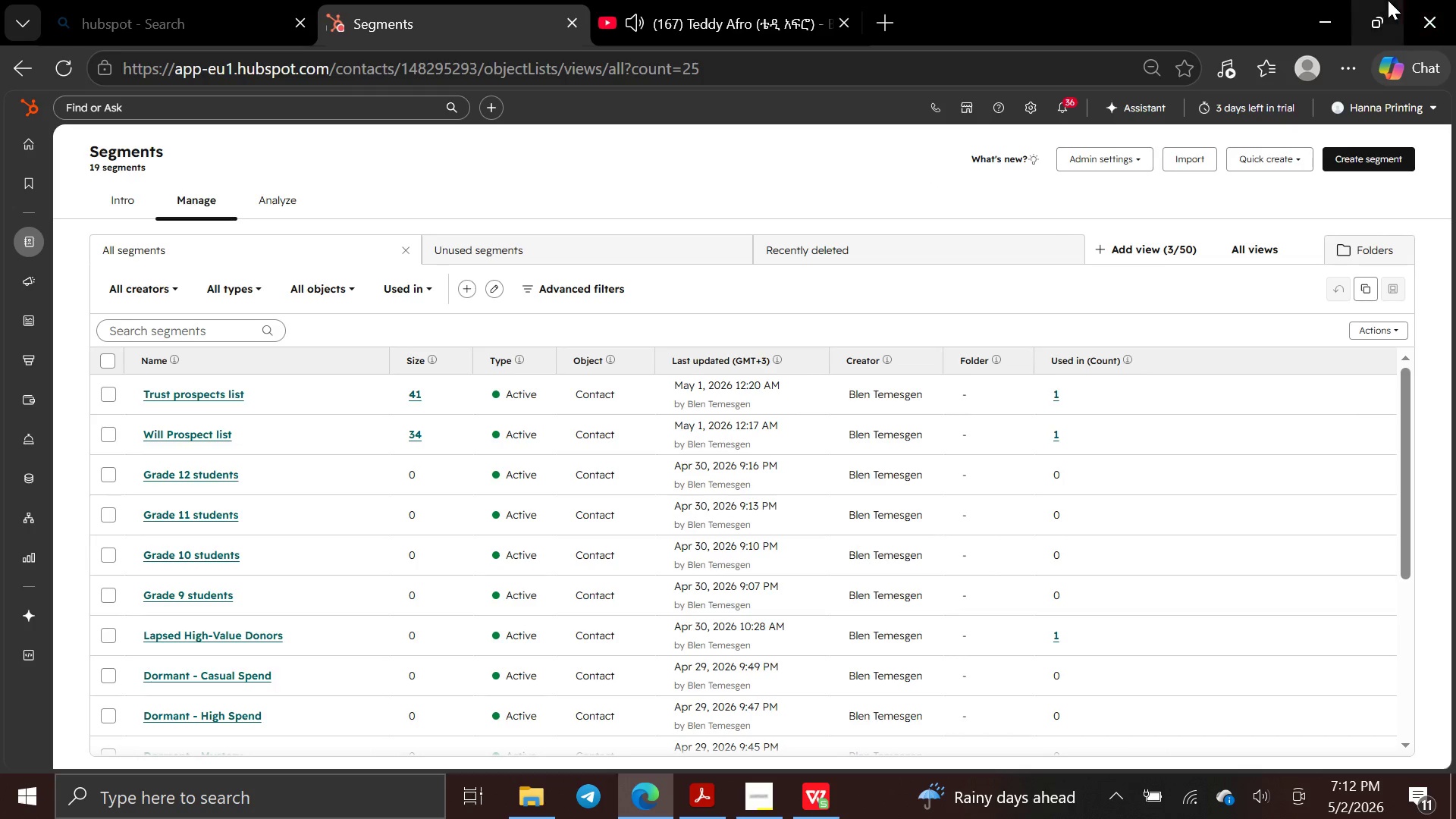 
left_click([1359, 165])
 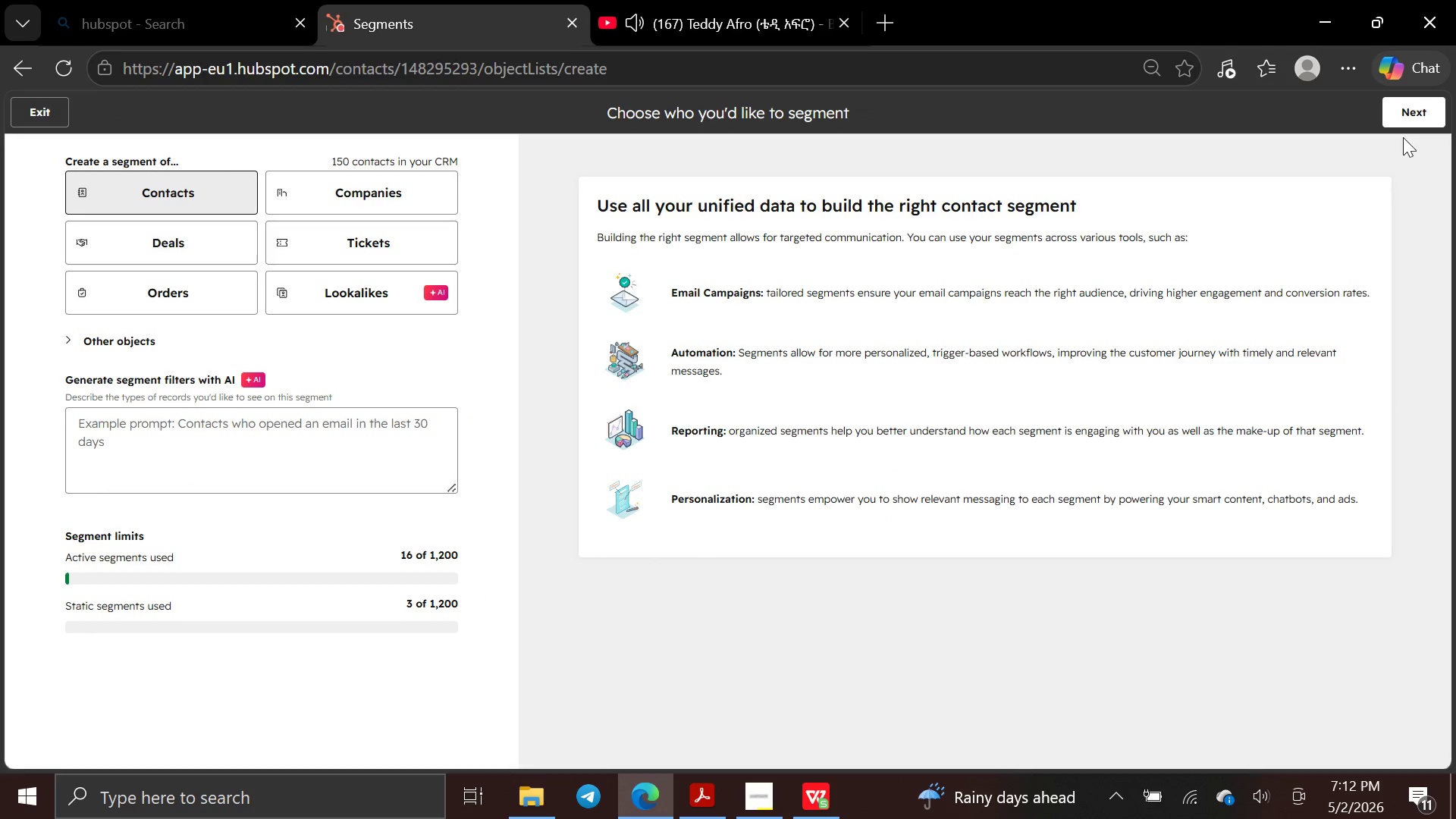 
left_click([1412, 111])
 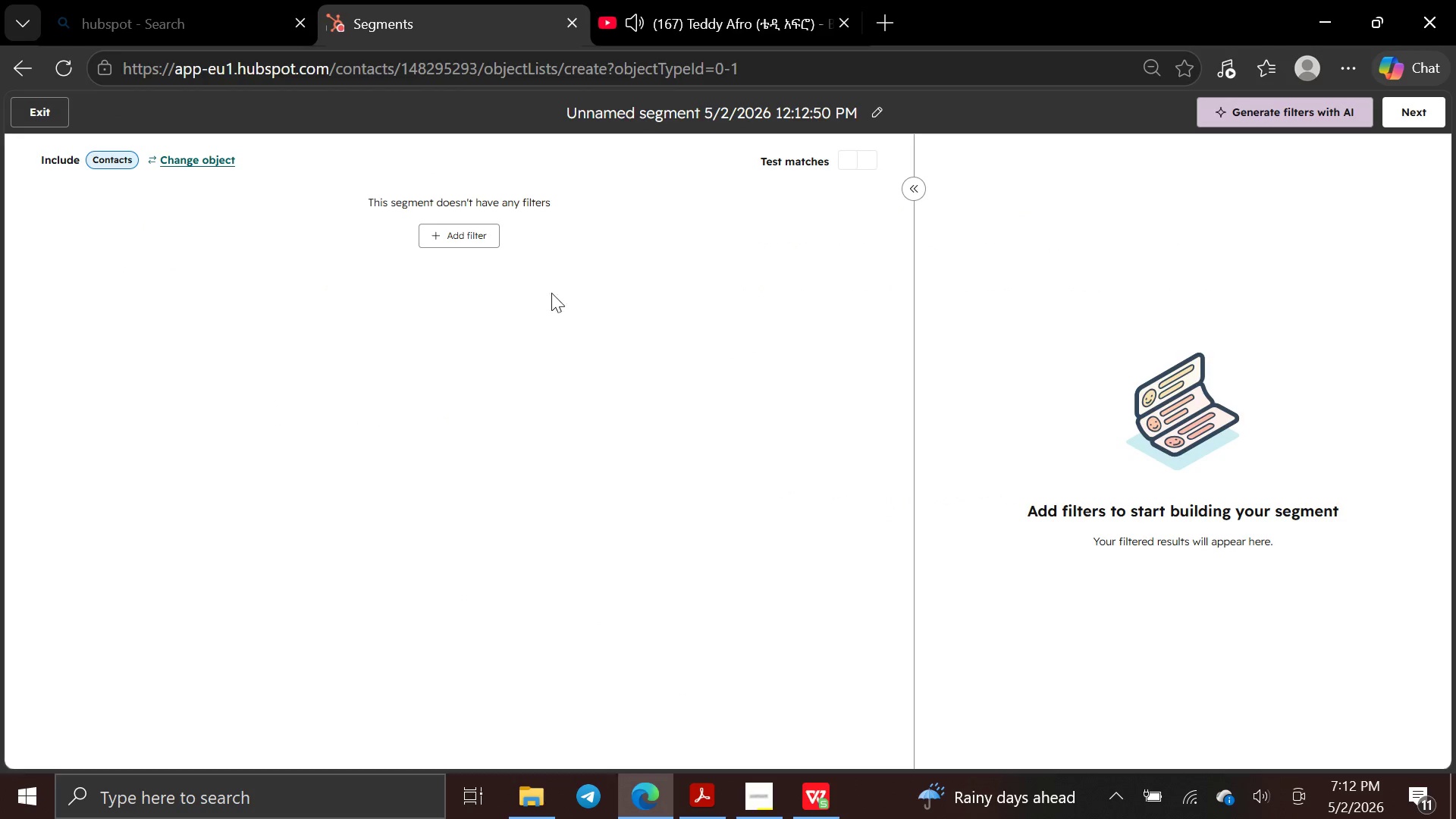 
left_click([447, 231])
 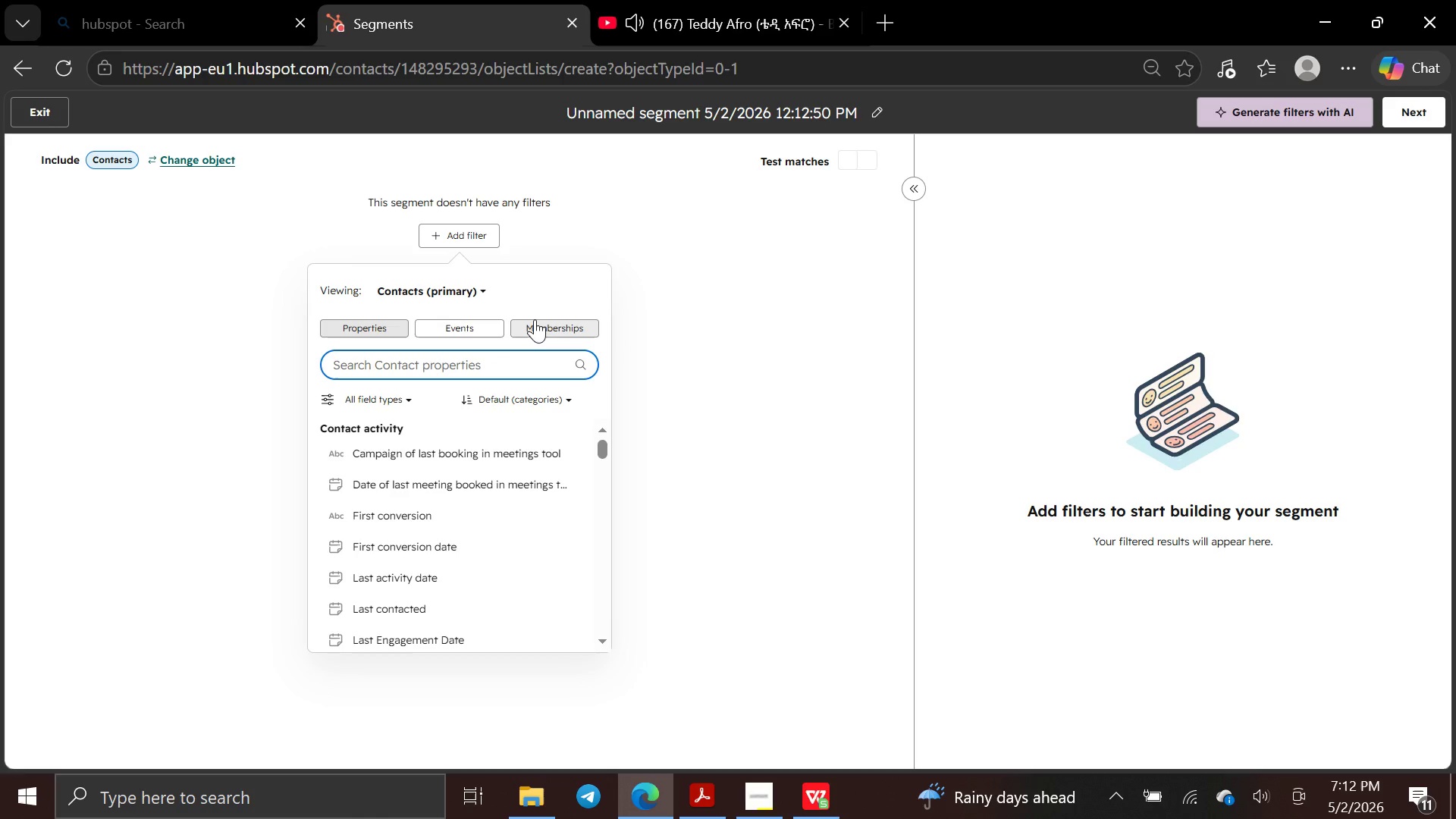 
left_click([536, 319])
 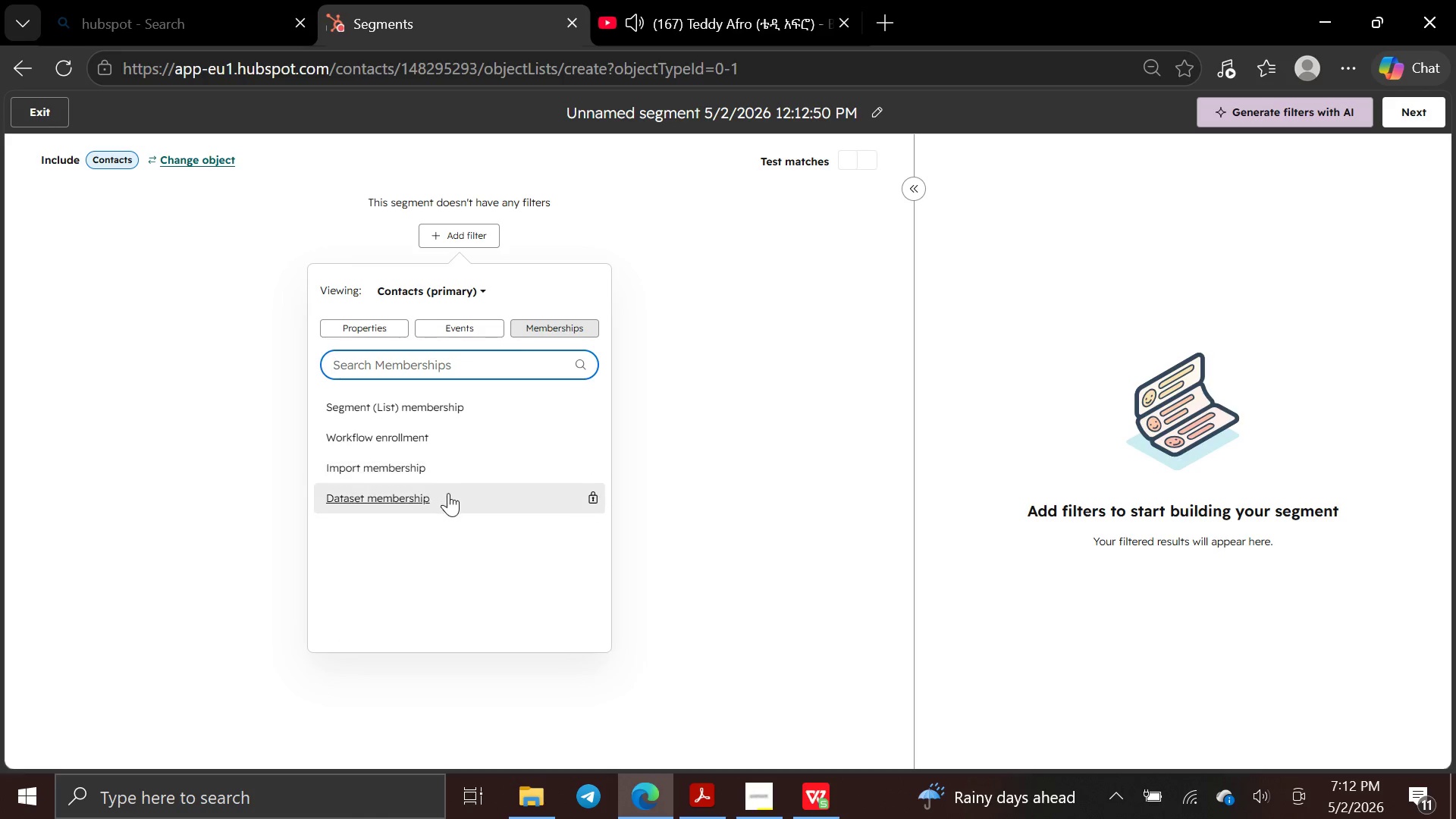 
left_click([459, 463])
 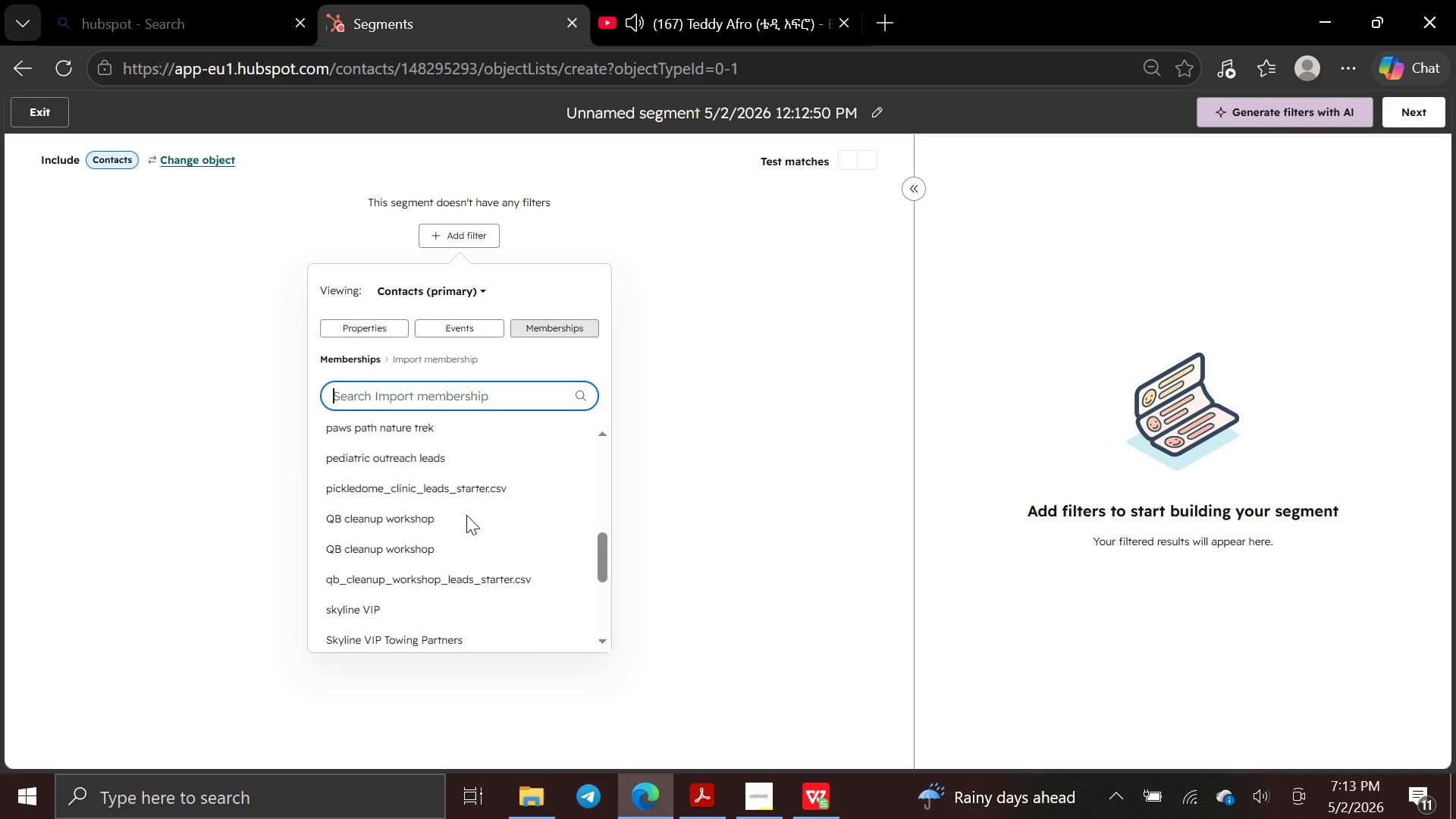 
wait(11.03)
 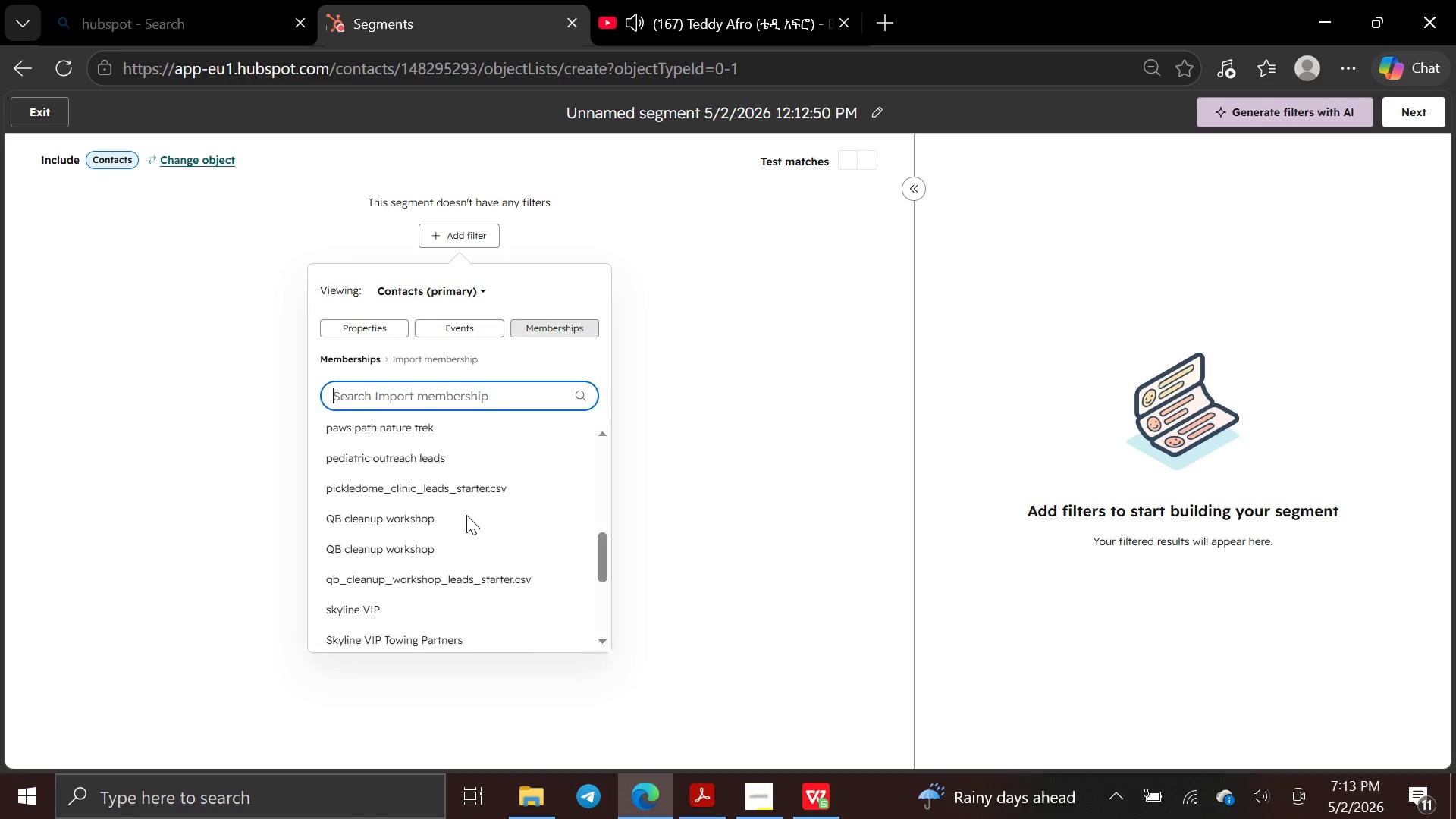 
left_click([457, 566])
 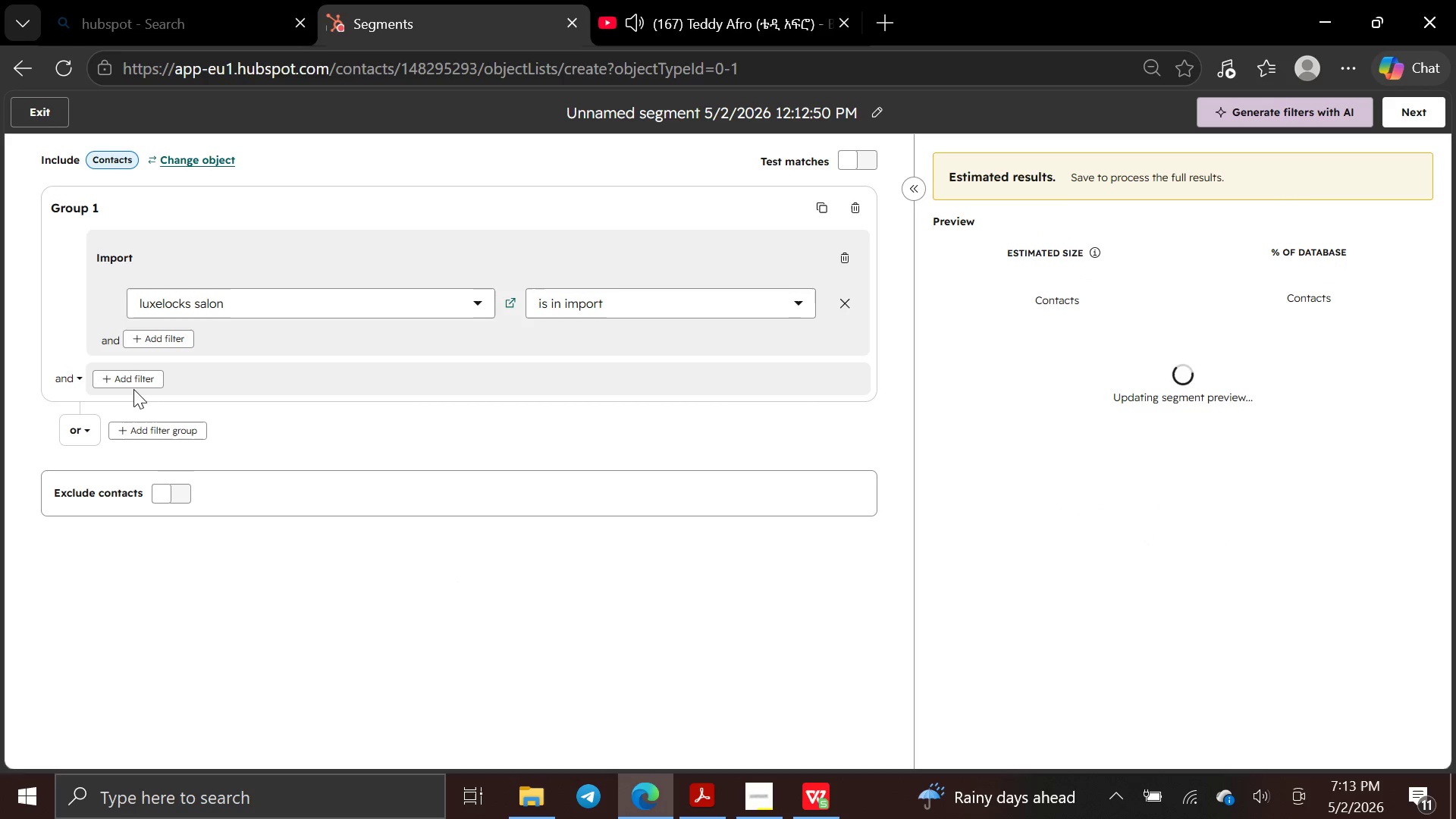 
left_click([132, 381])
 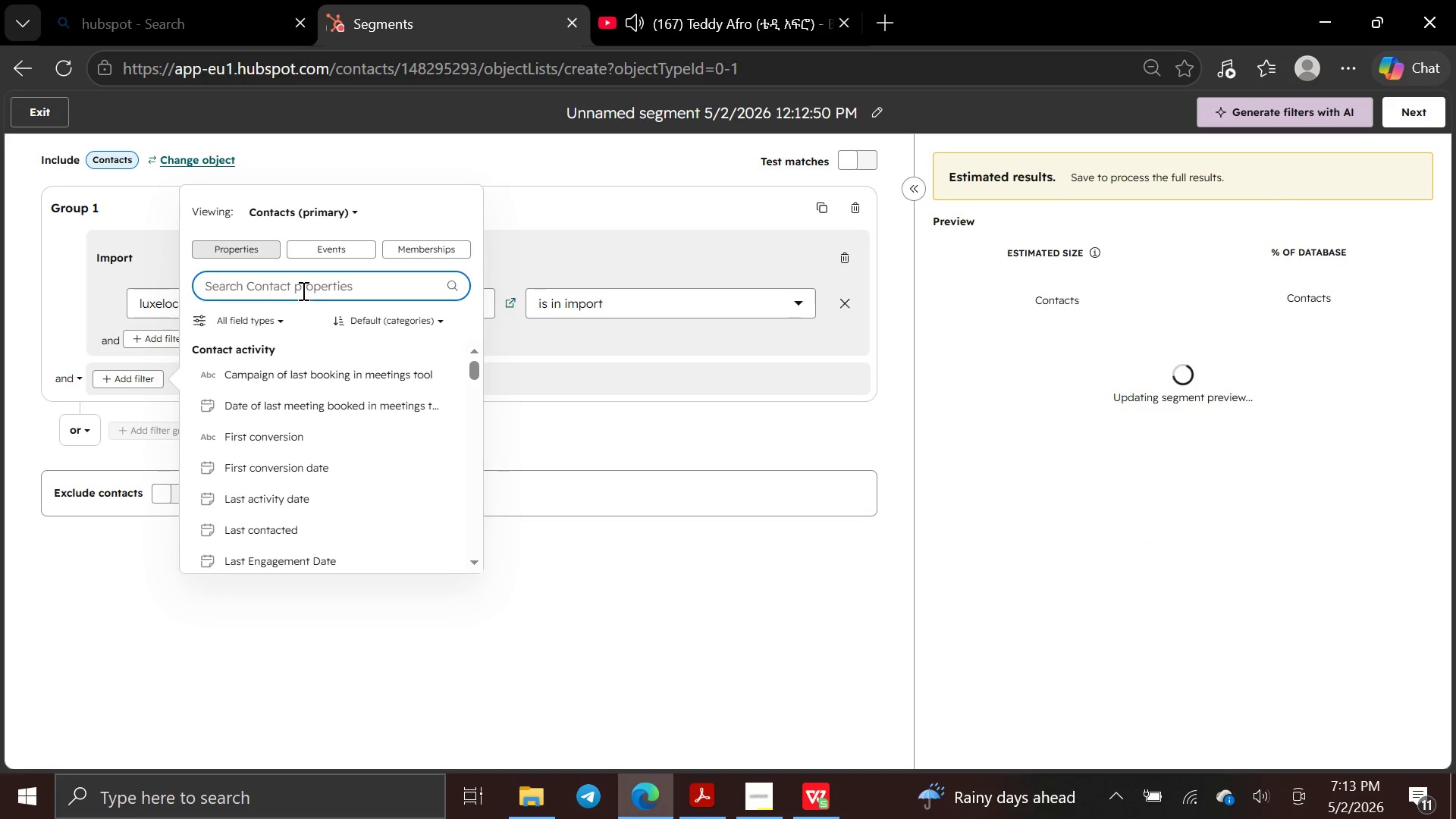 
type(ser)
 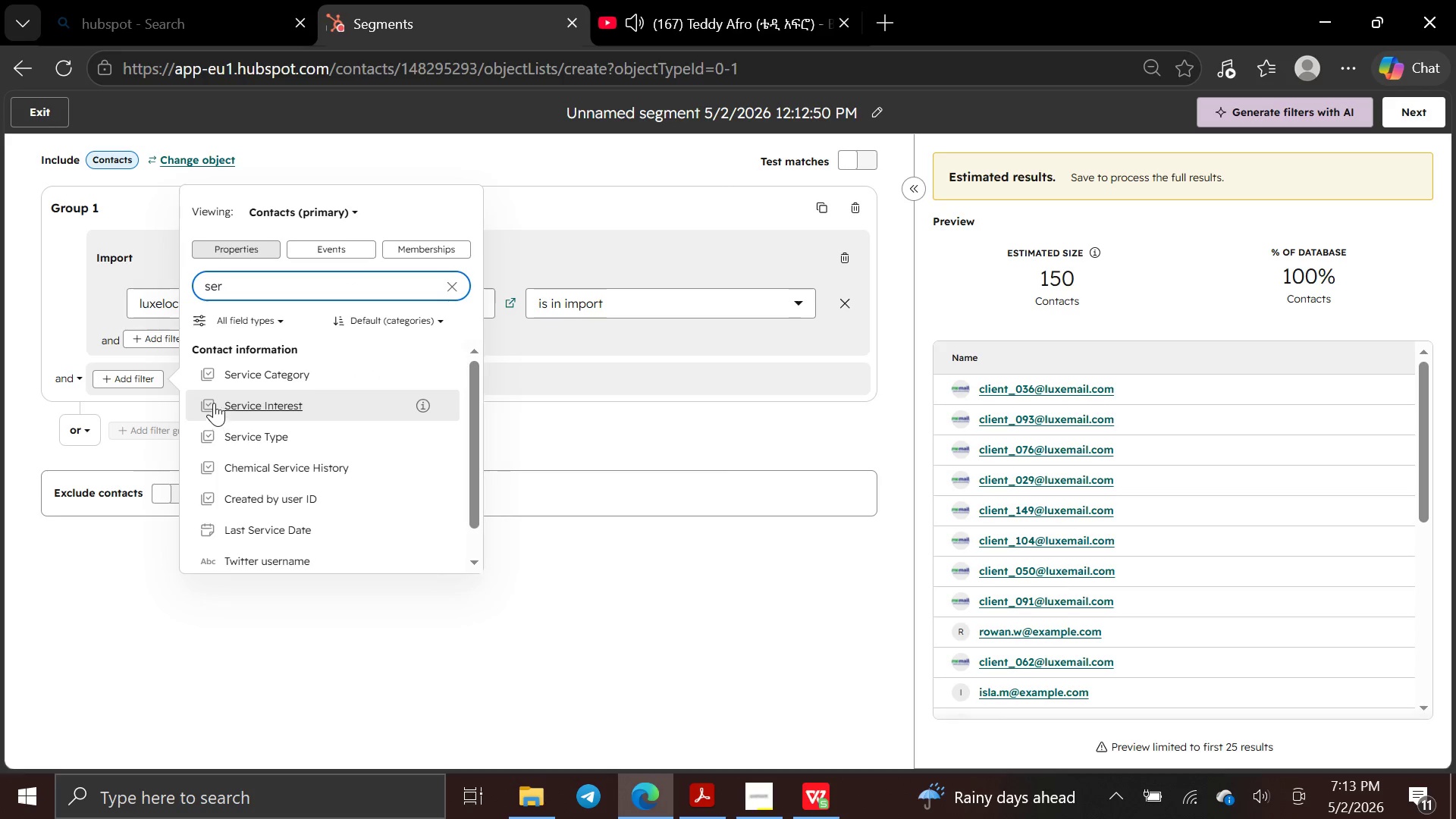 
left_click([245, 374])
 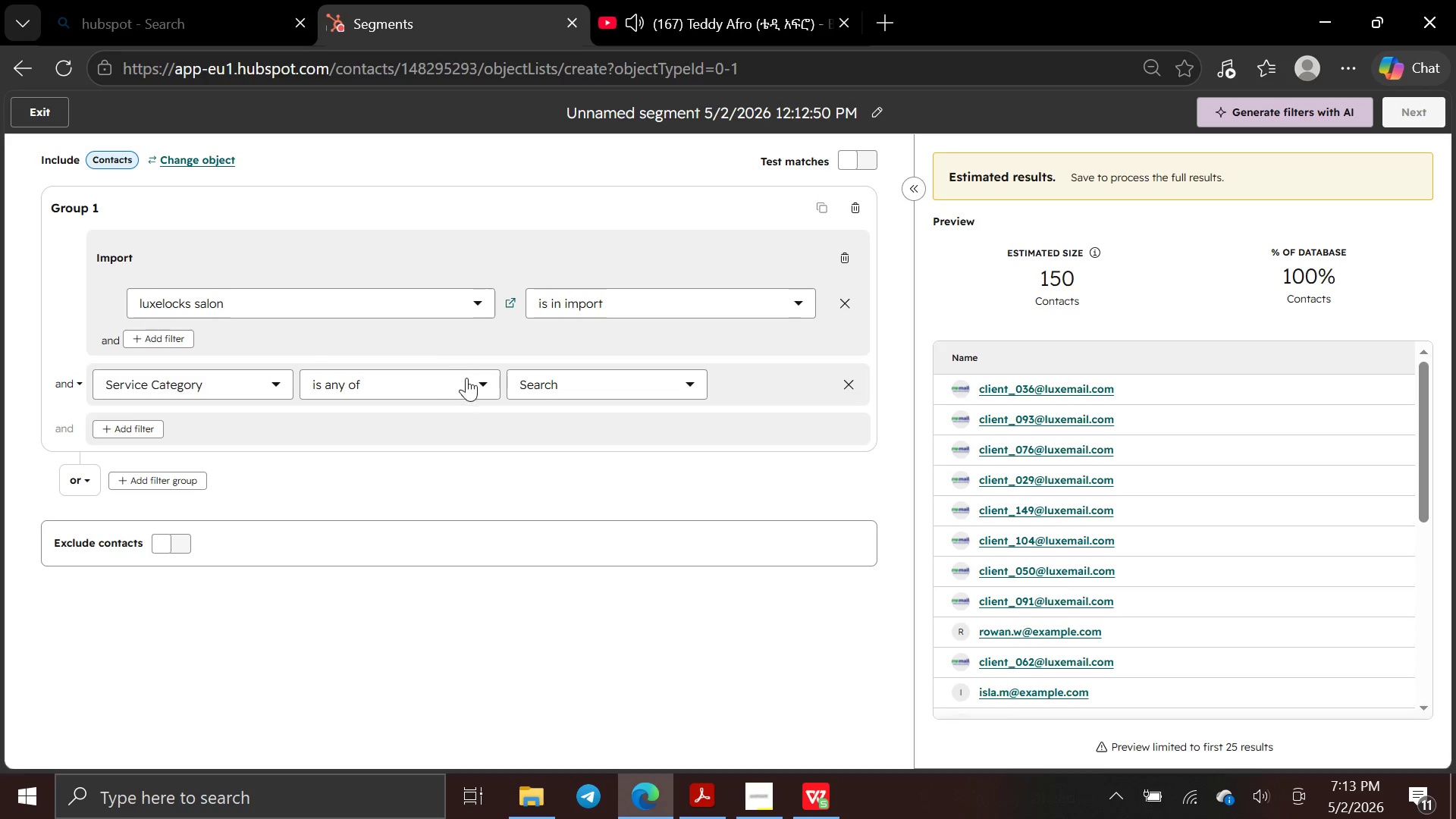 
left_click([484, 384])
 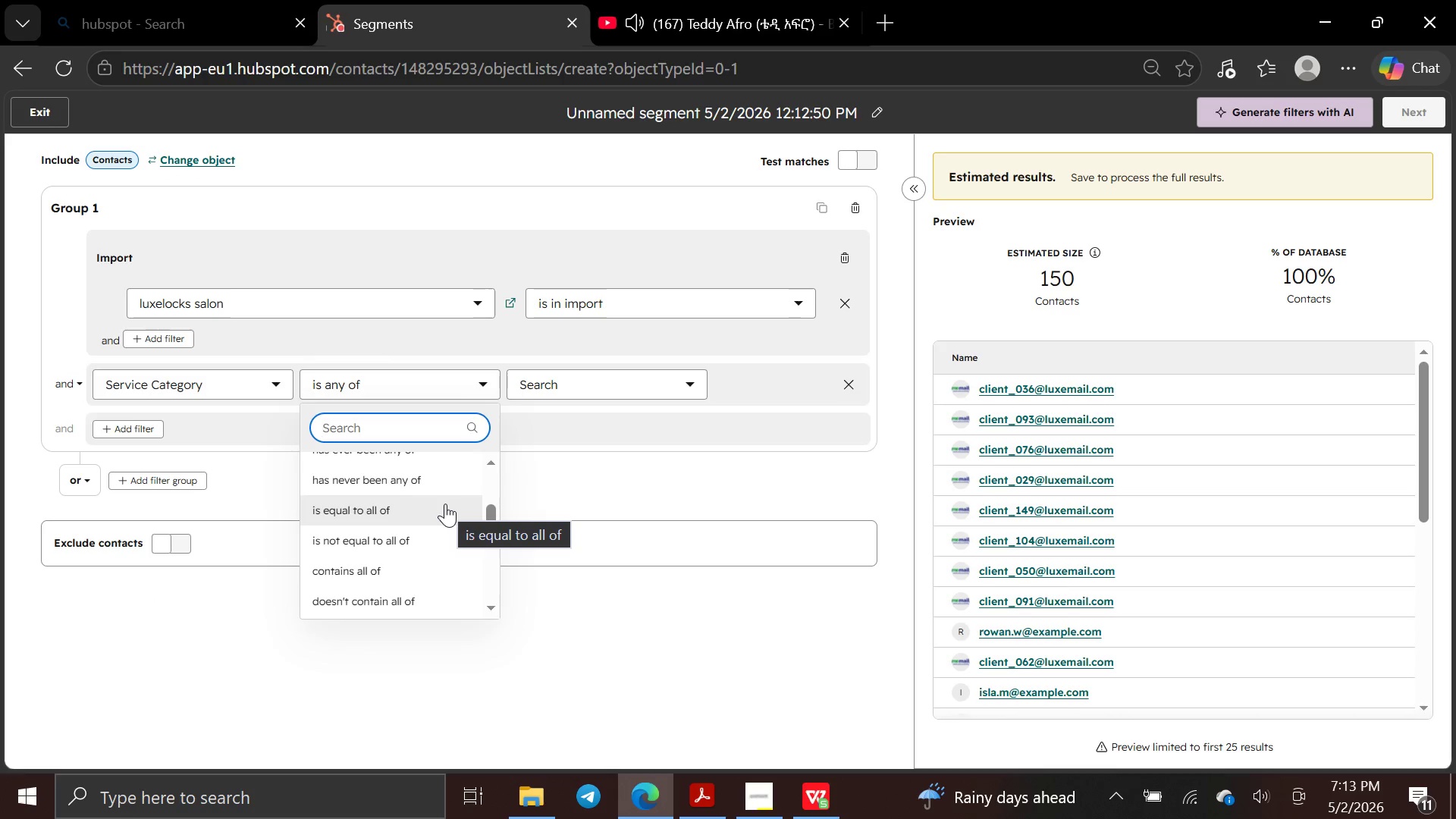 
wait(6.72)
 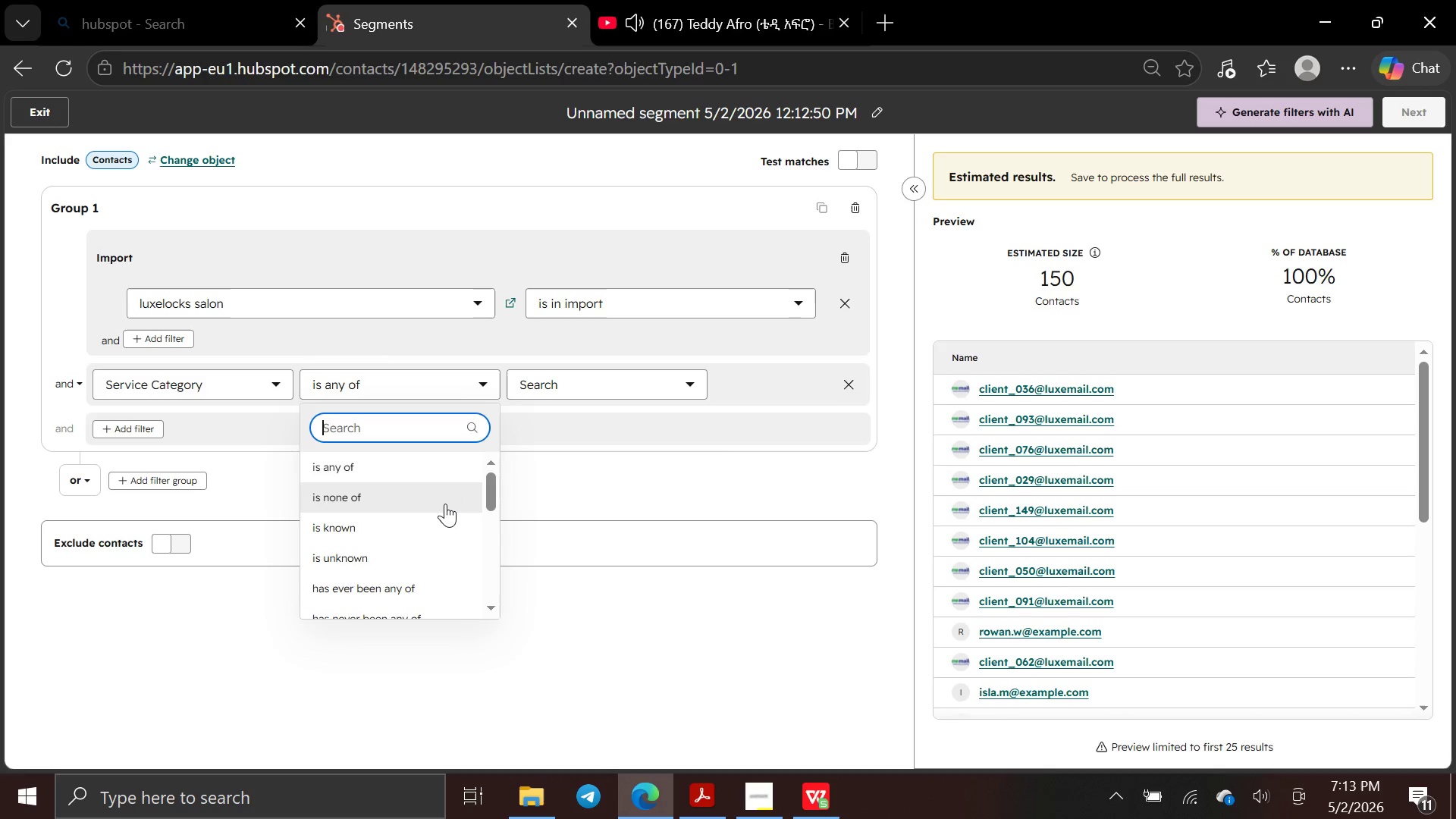 
left_click([437, 510])
 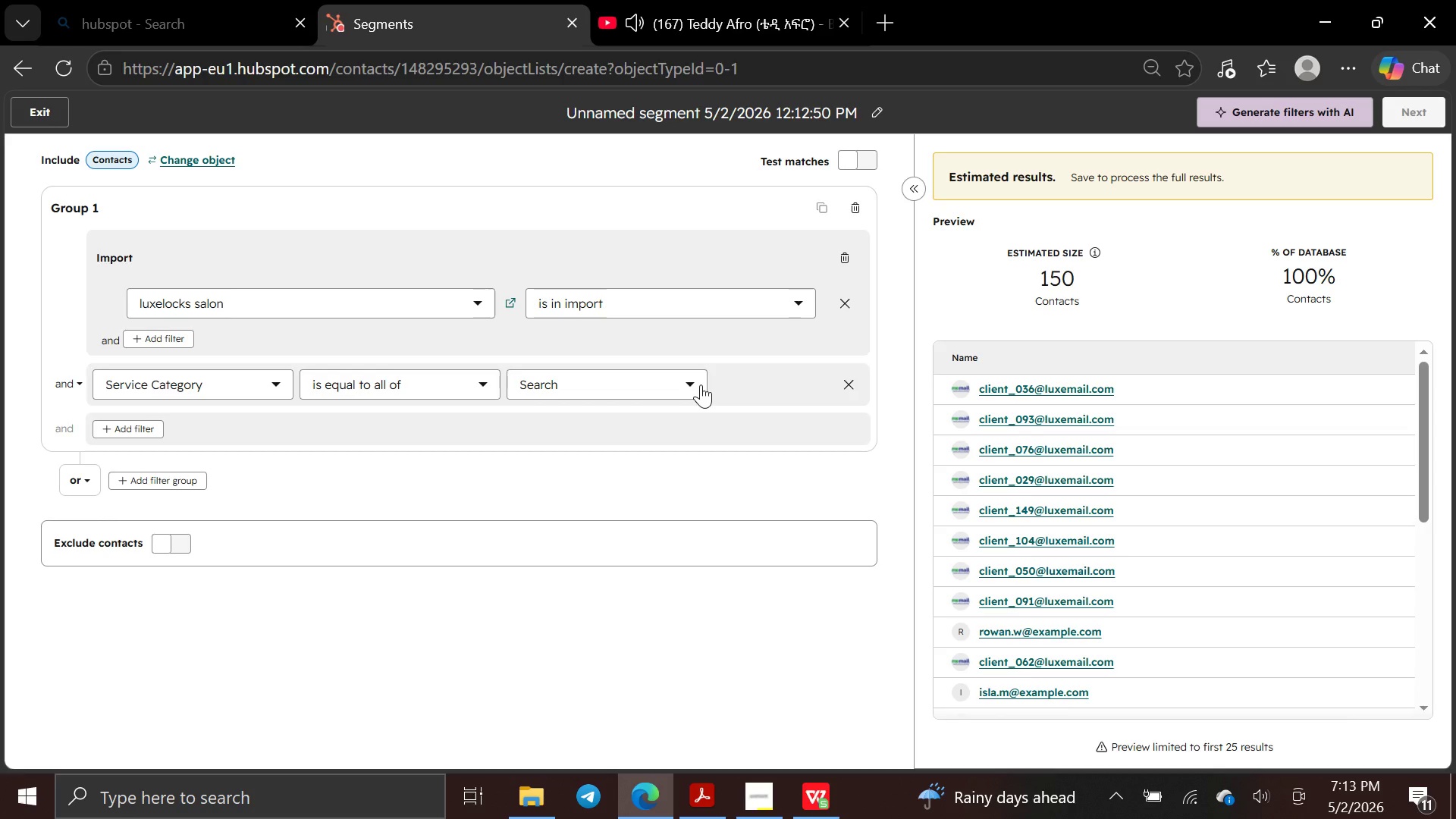 
wait(10.72)
 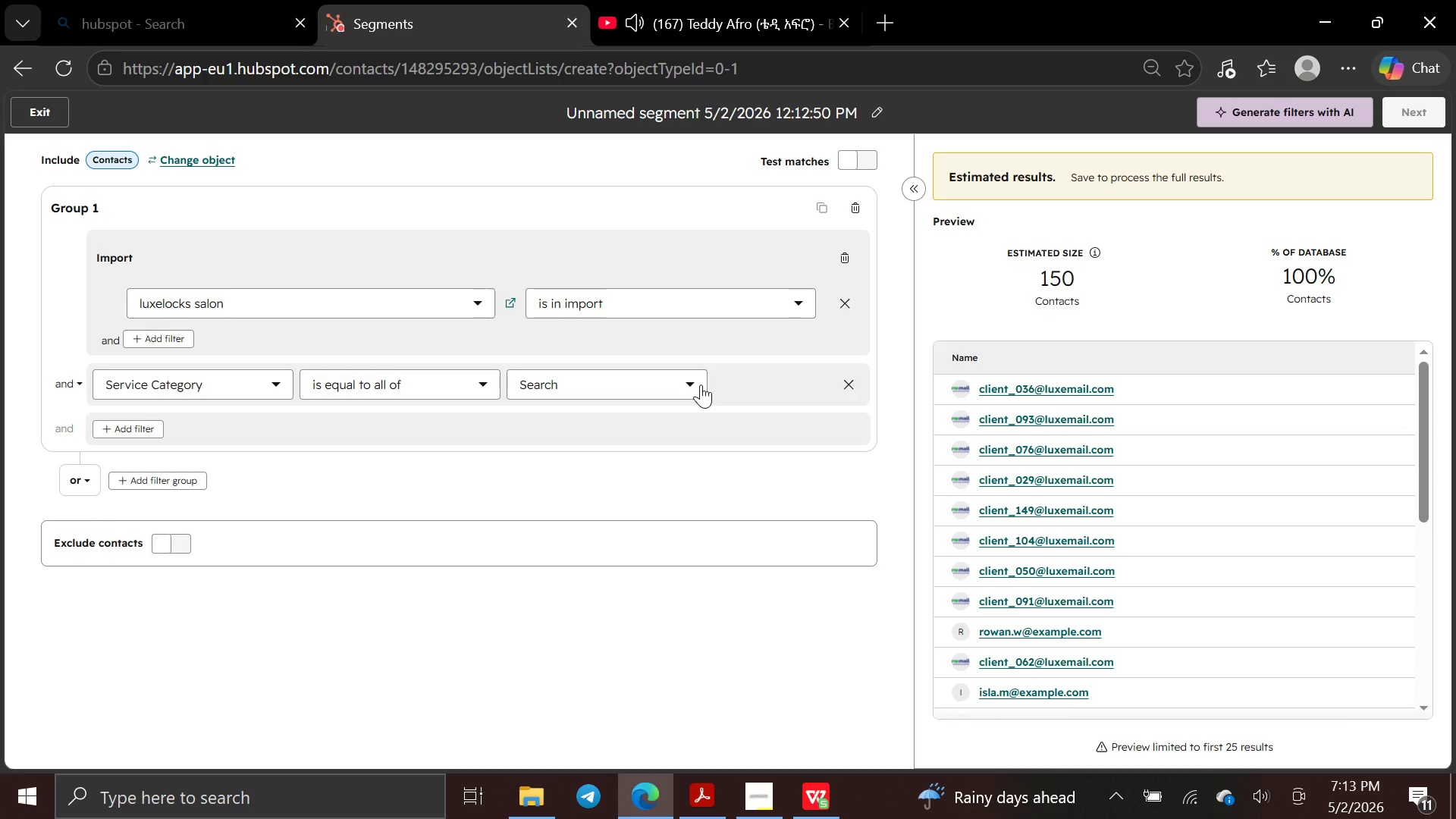 
left_click([701, 384])
 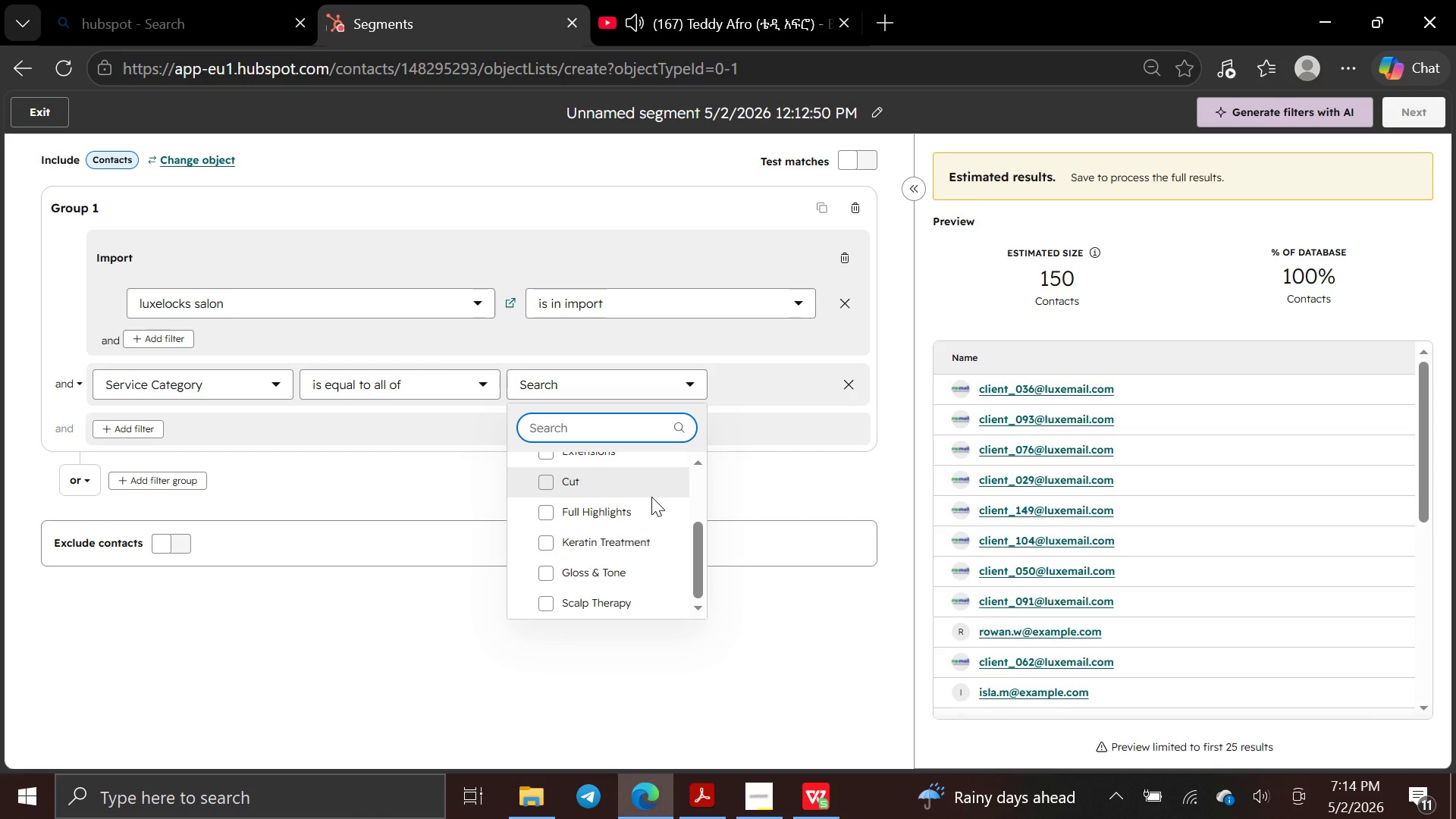 
wait(30.5)
 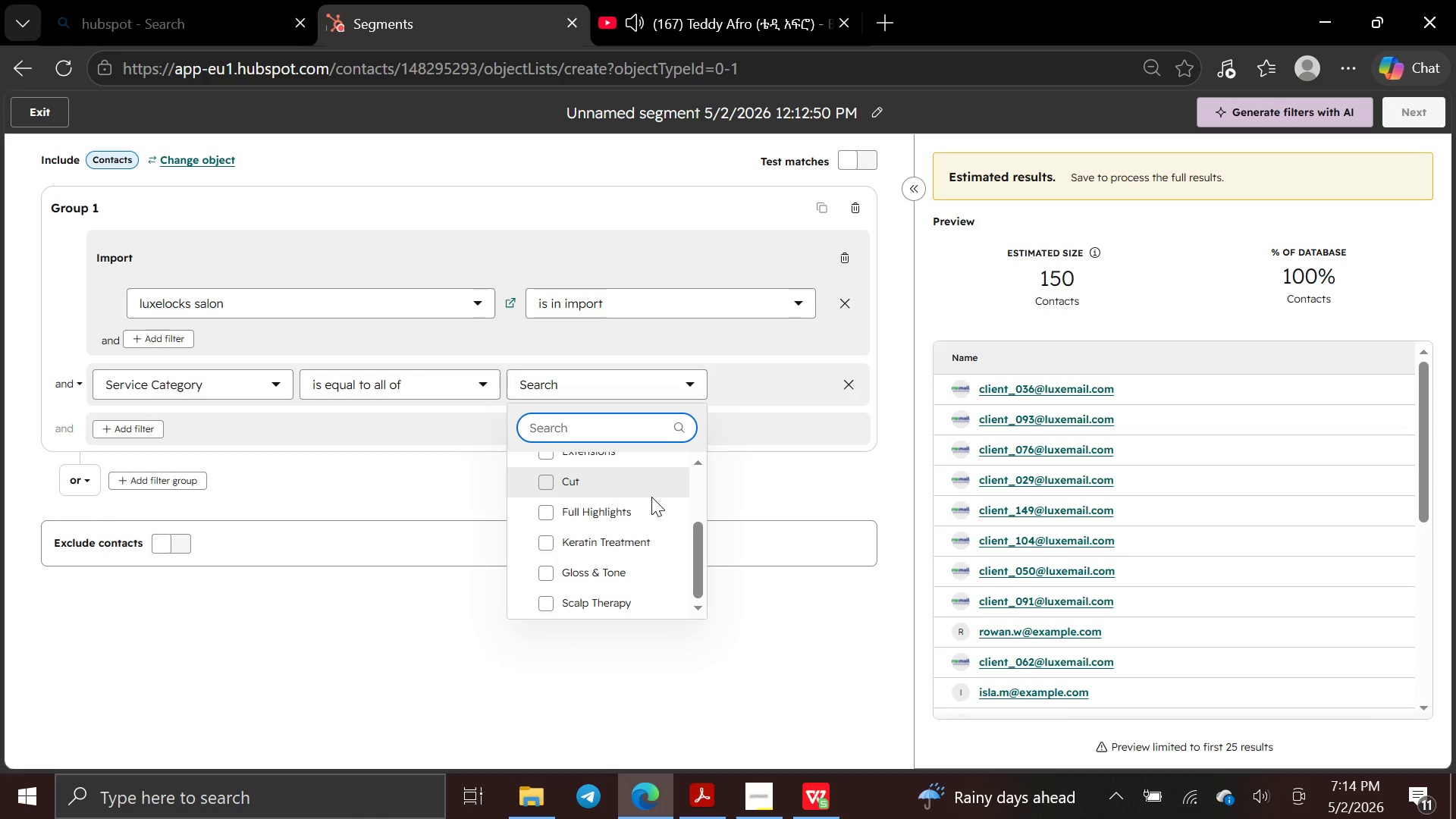 
left_click([801, 803])
 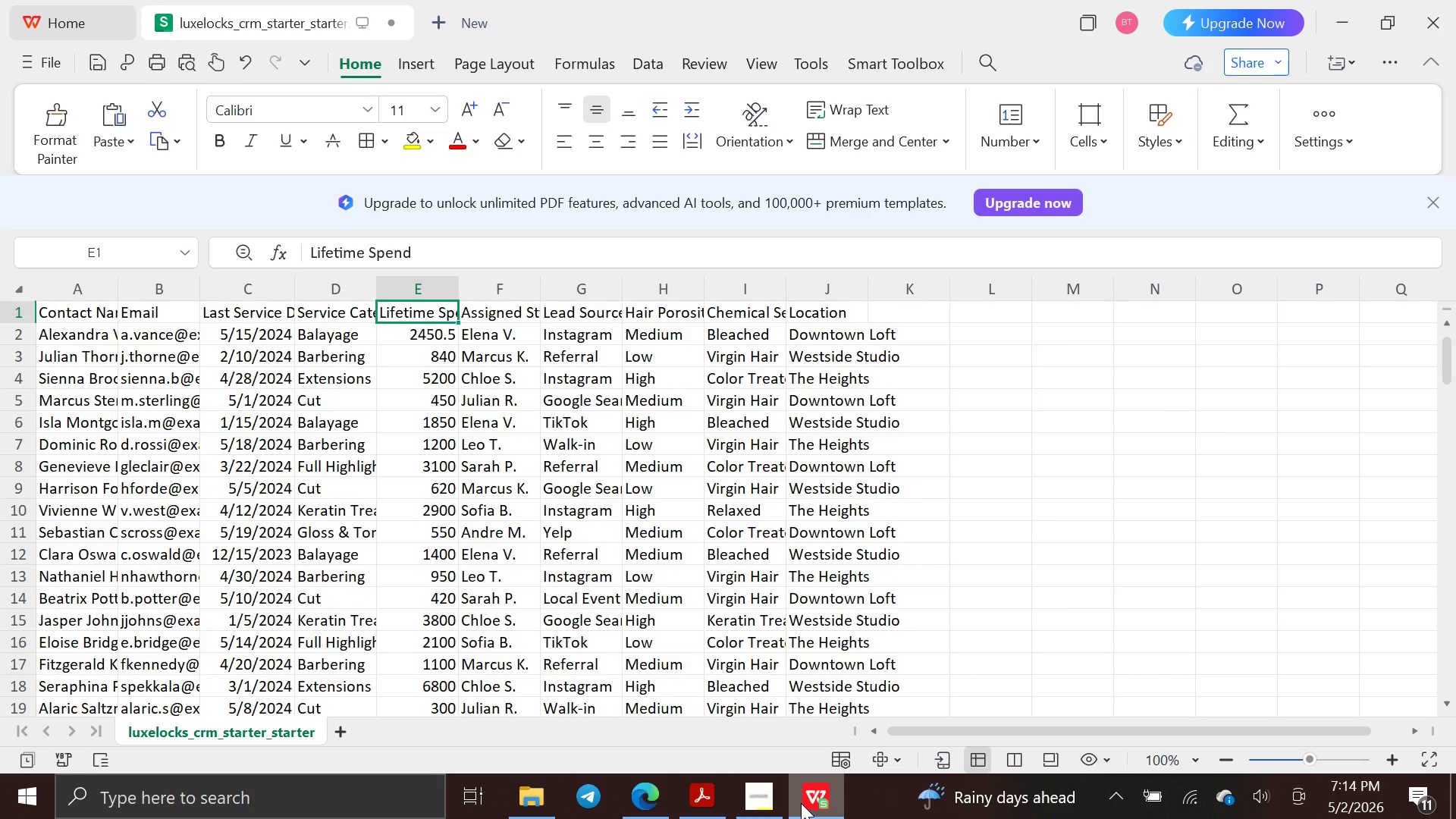 
wait(11.02)
 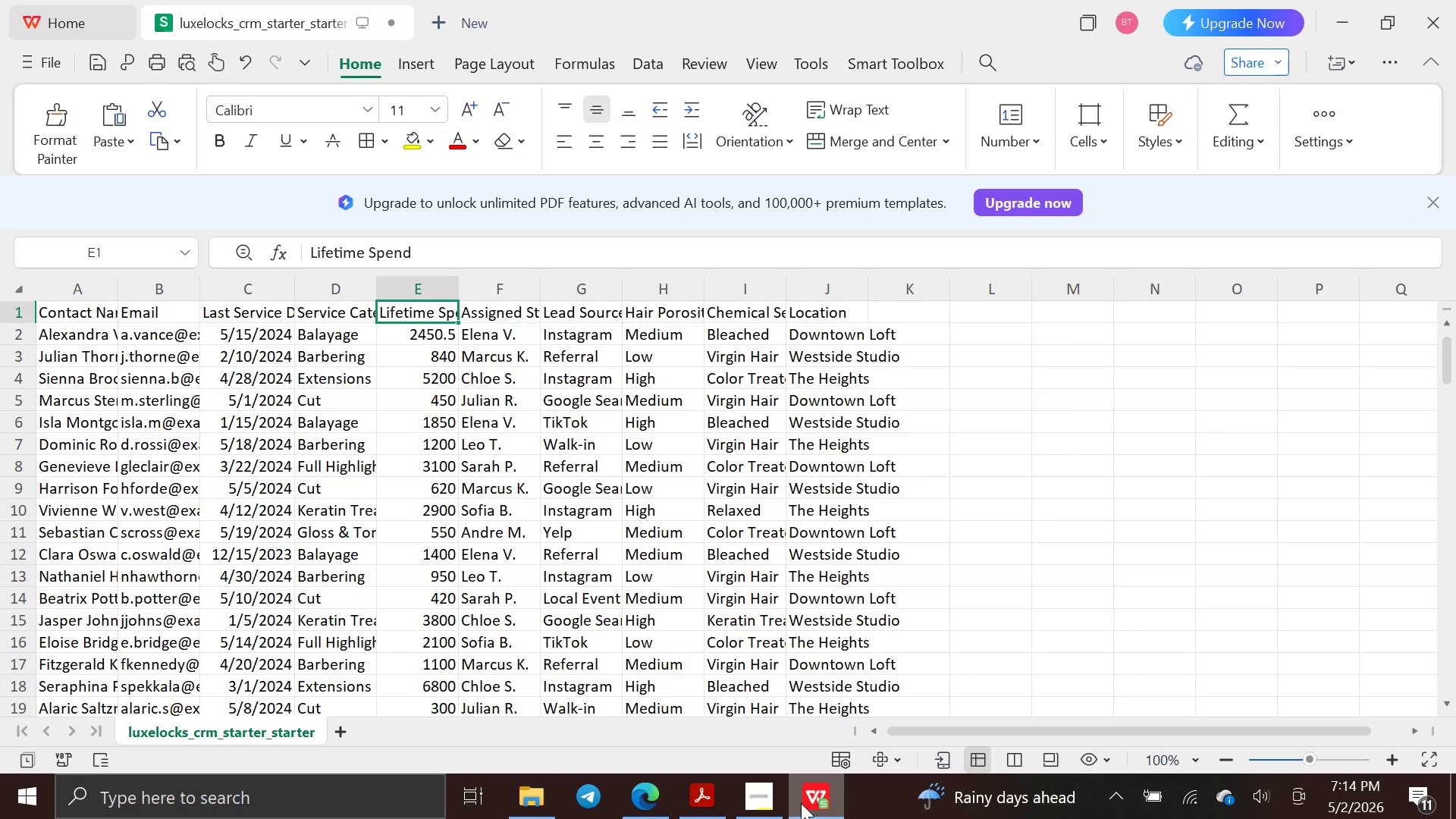 
scroll: coordinate [278, 541], scroll_direction: down, amount: 2.0
 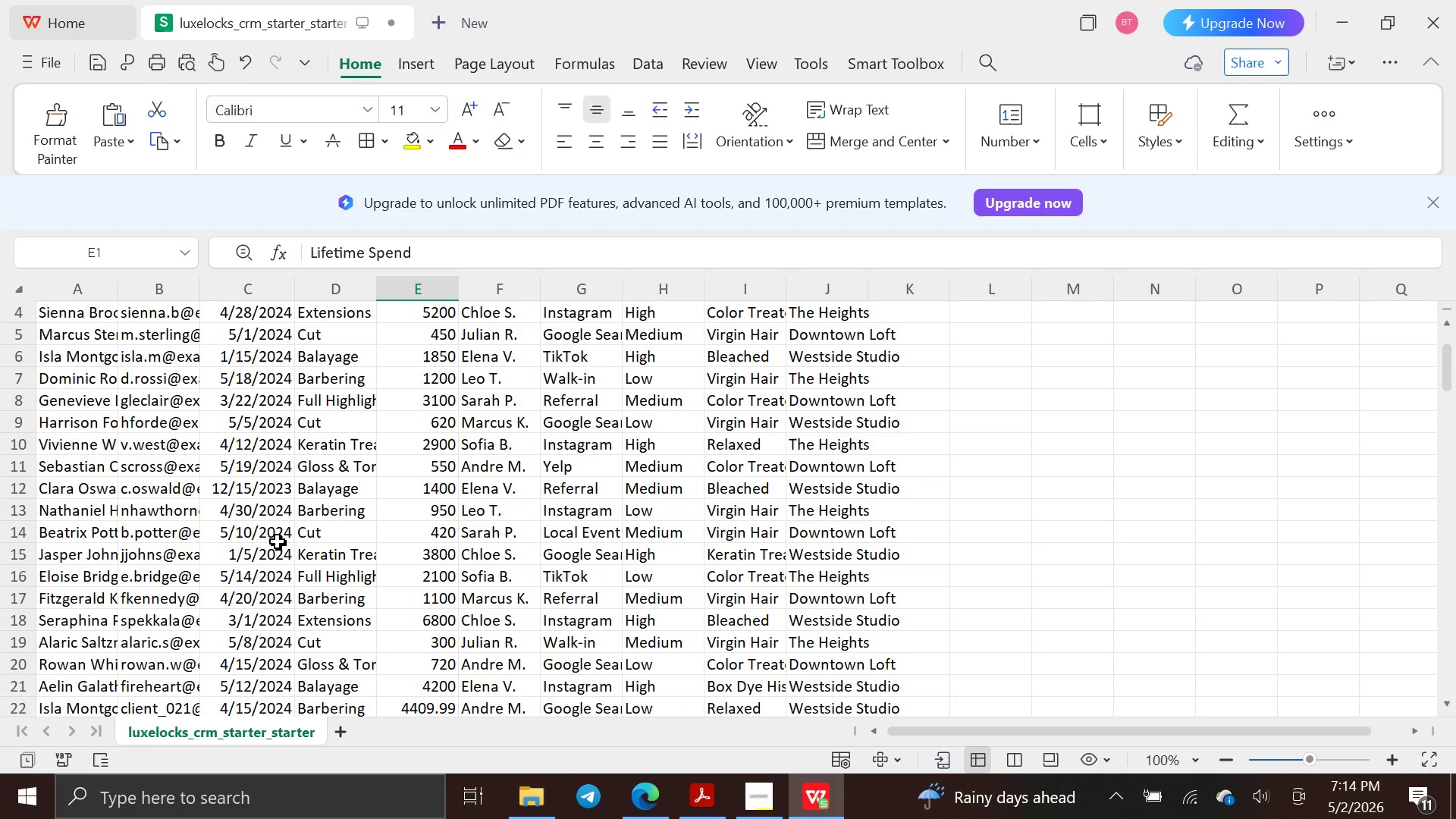 
scroll: coordinate [278, 541], scroll_direction: up, amount: 1.0
 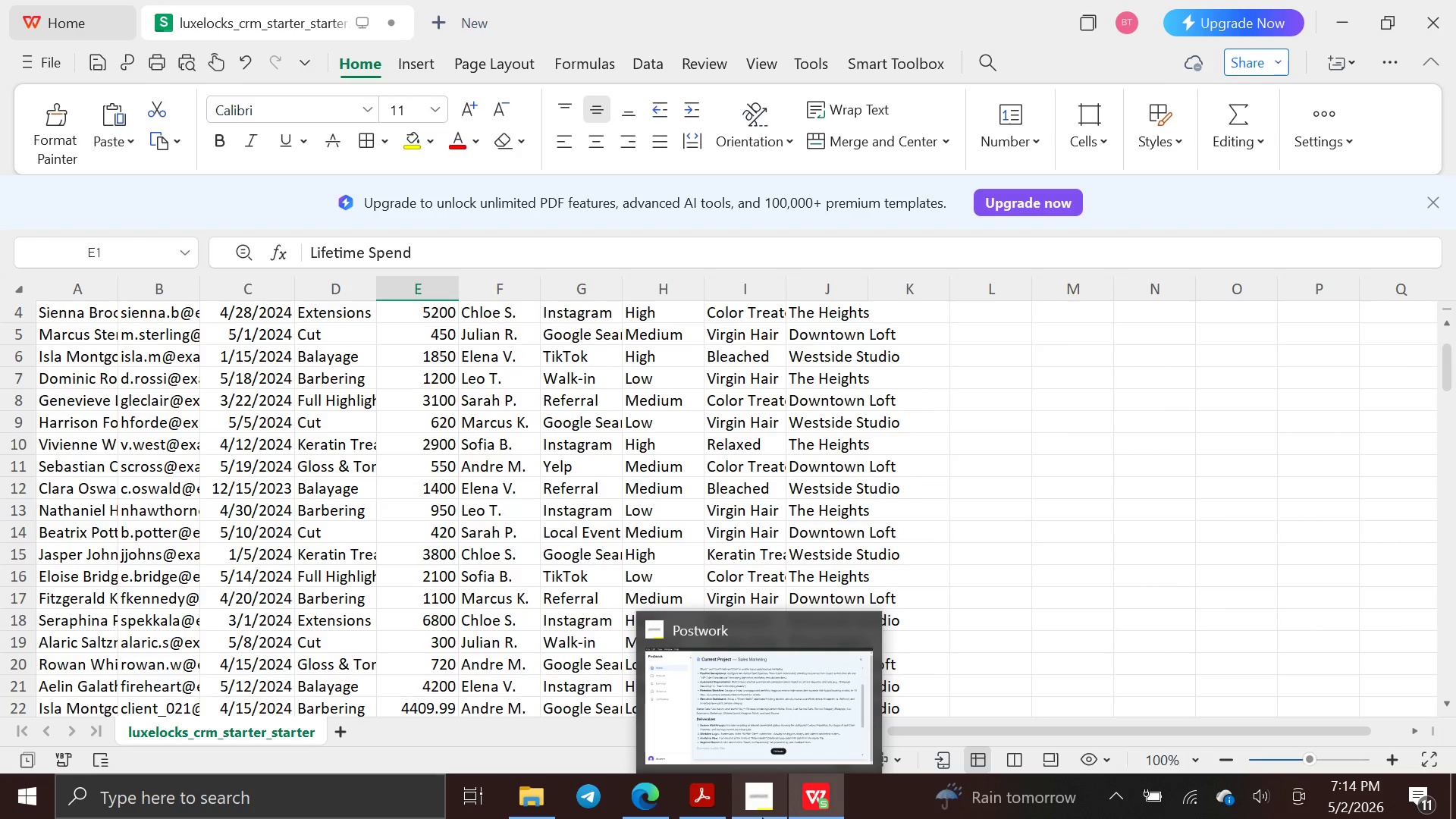 
wait(6.93)
 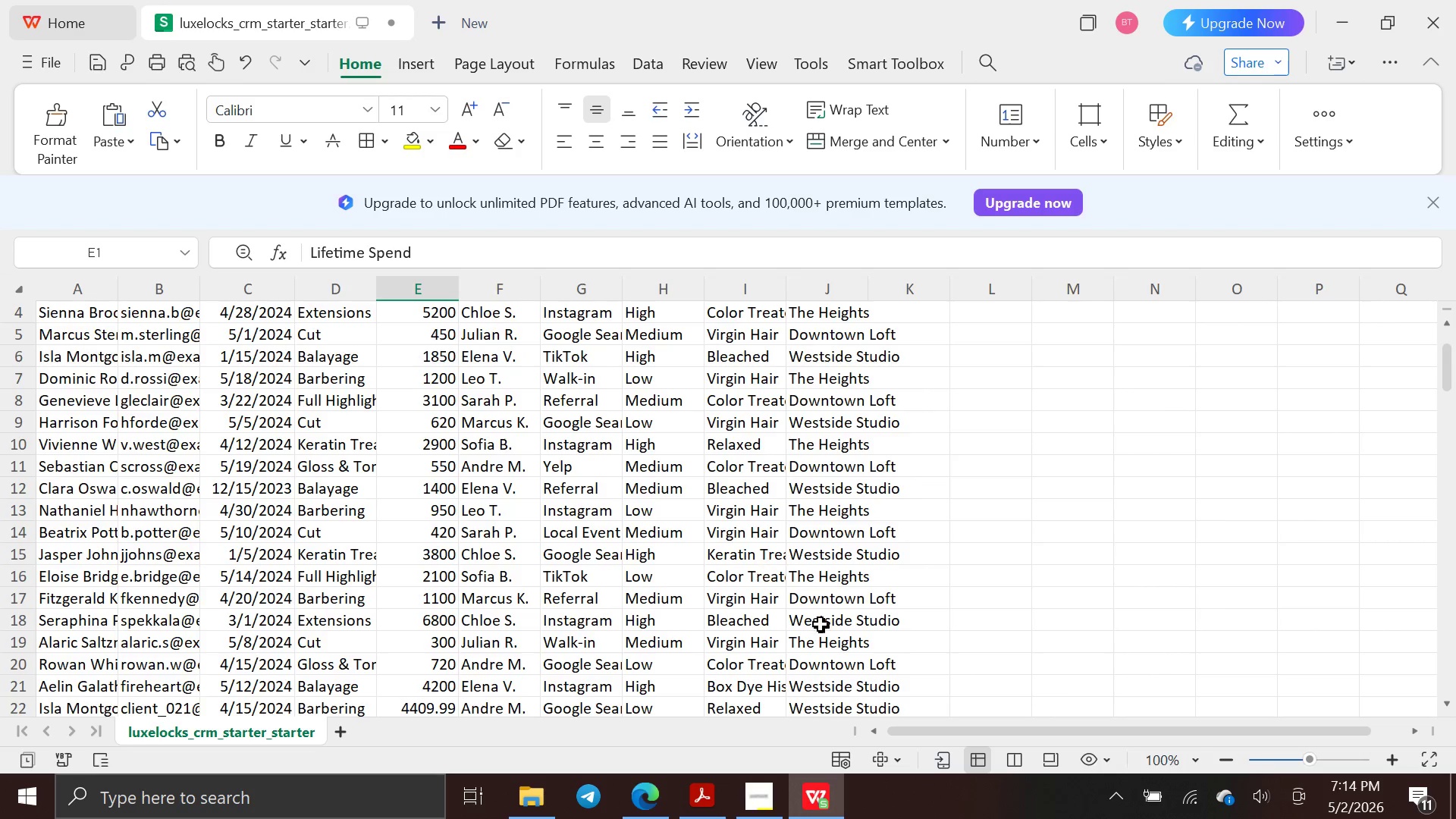 
left_click([715, 804])
 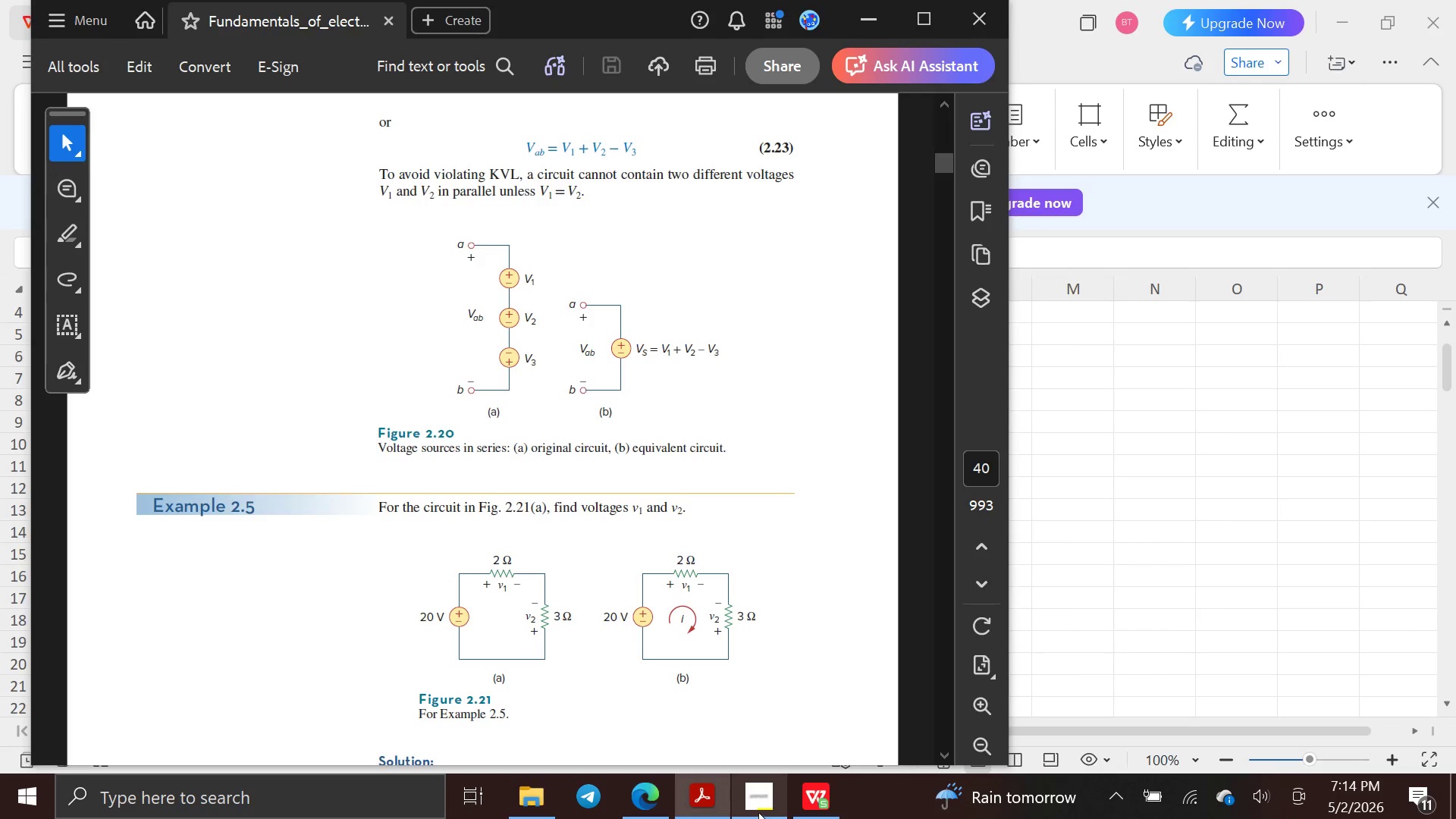 
left_click([620, 793])
 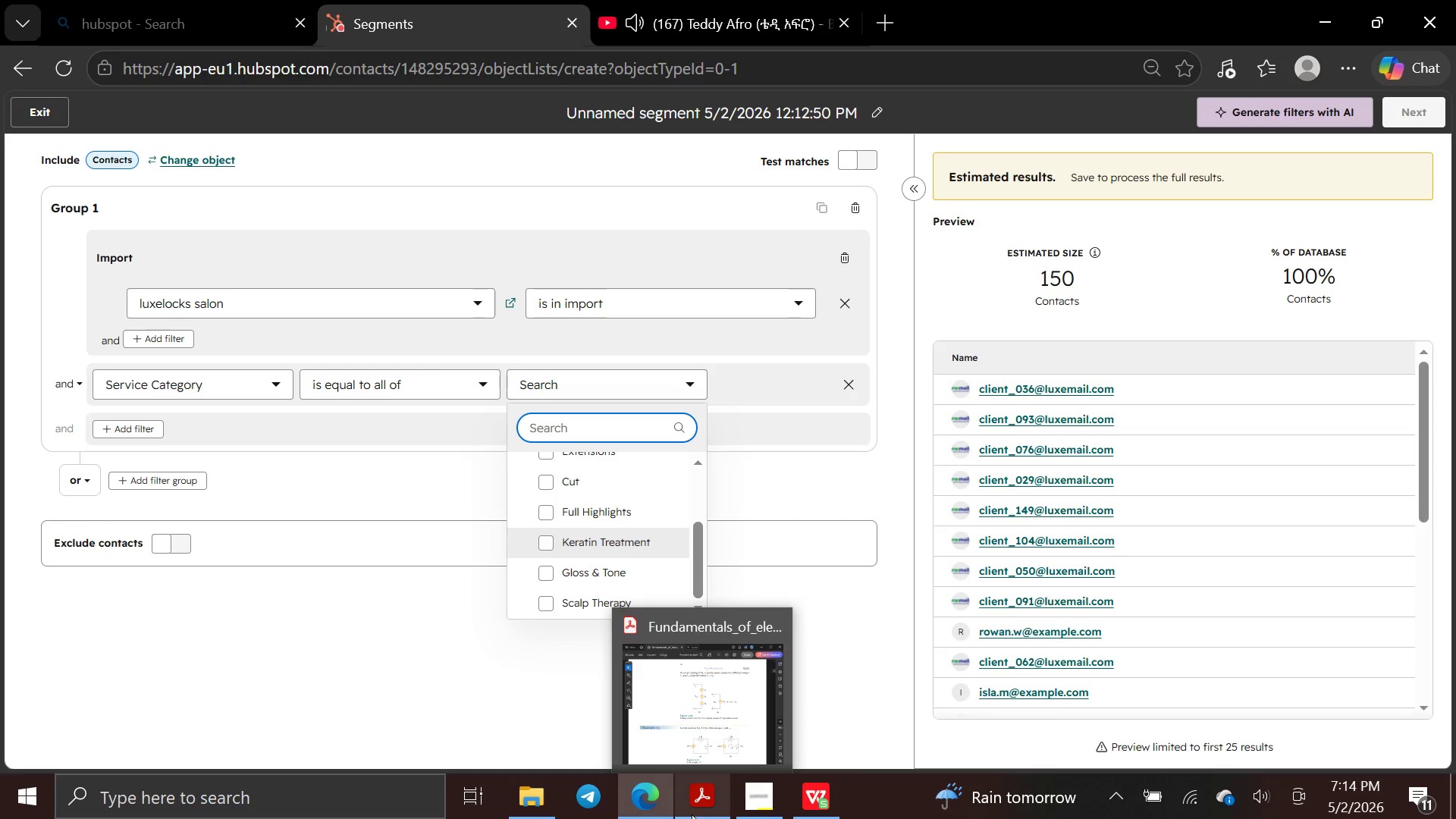 
left_click([773, 628])
 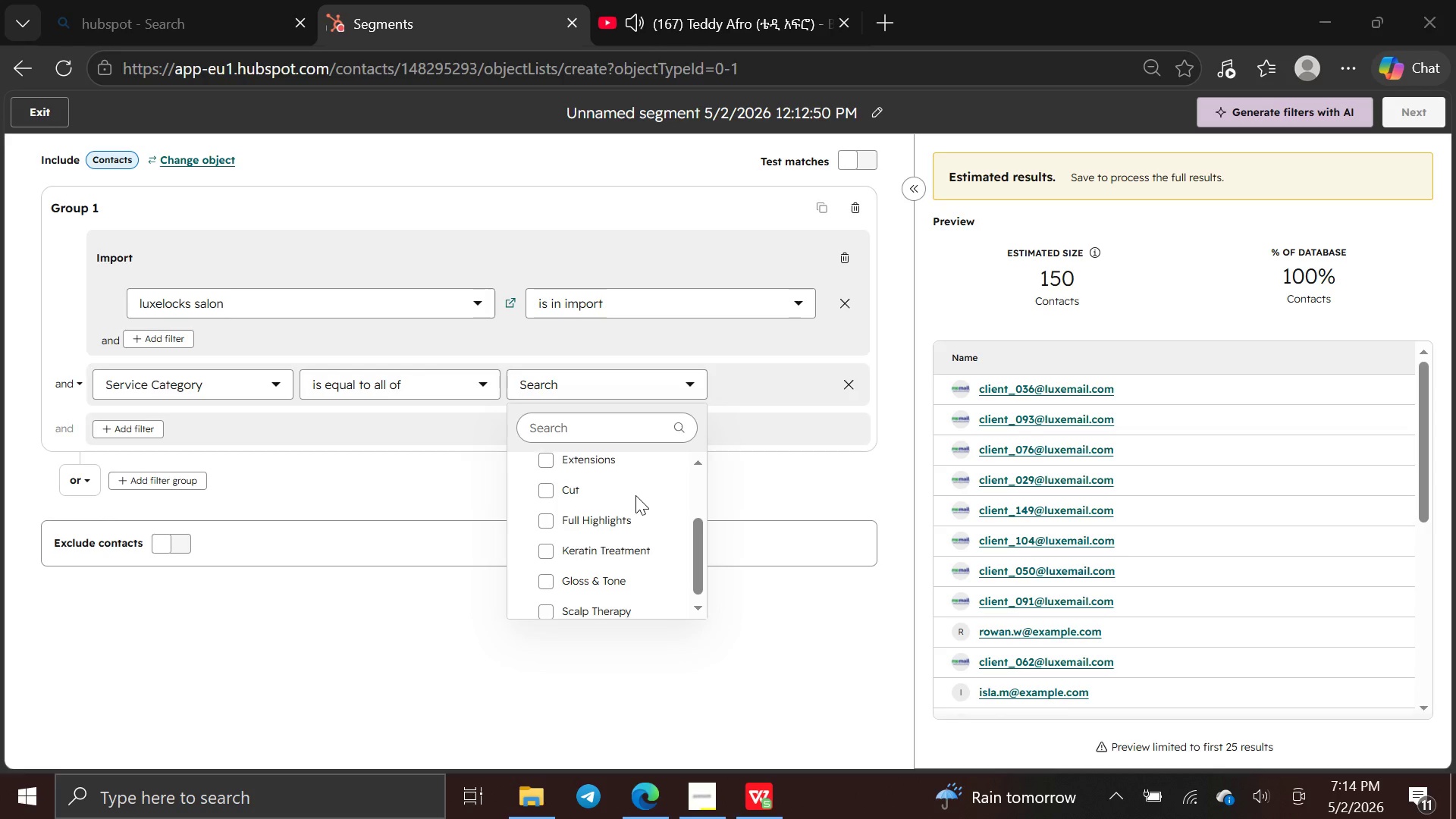 
wait(7.14)
 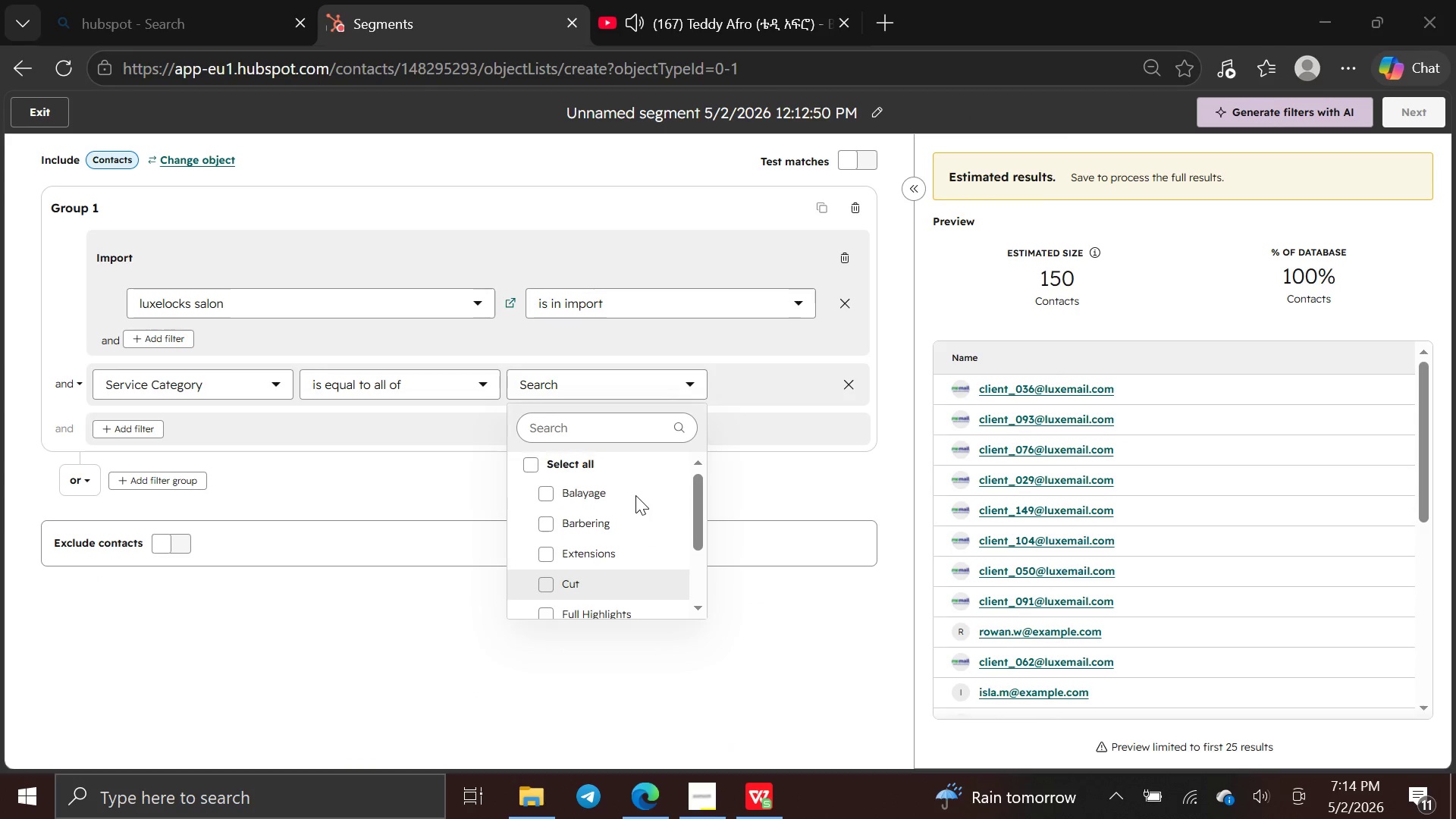 
mouse_move([625, 585])
 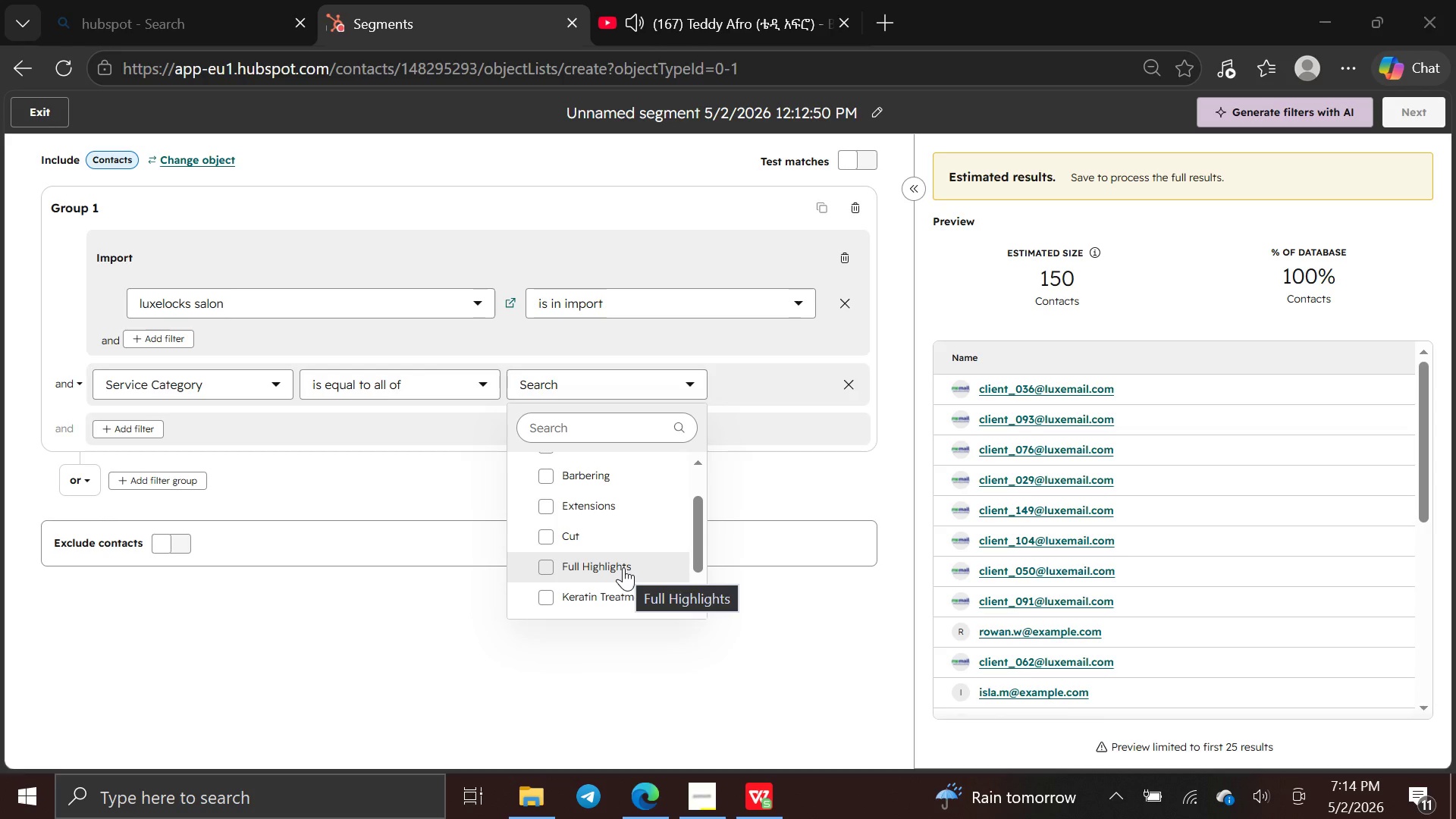 
wait(6.08)
 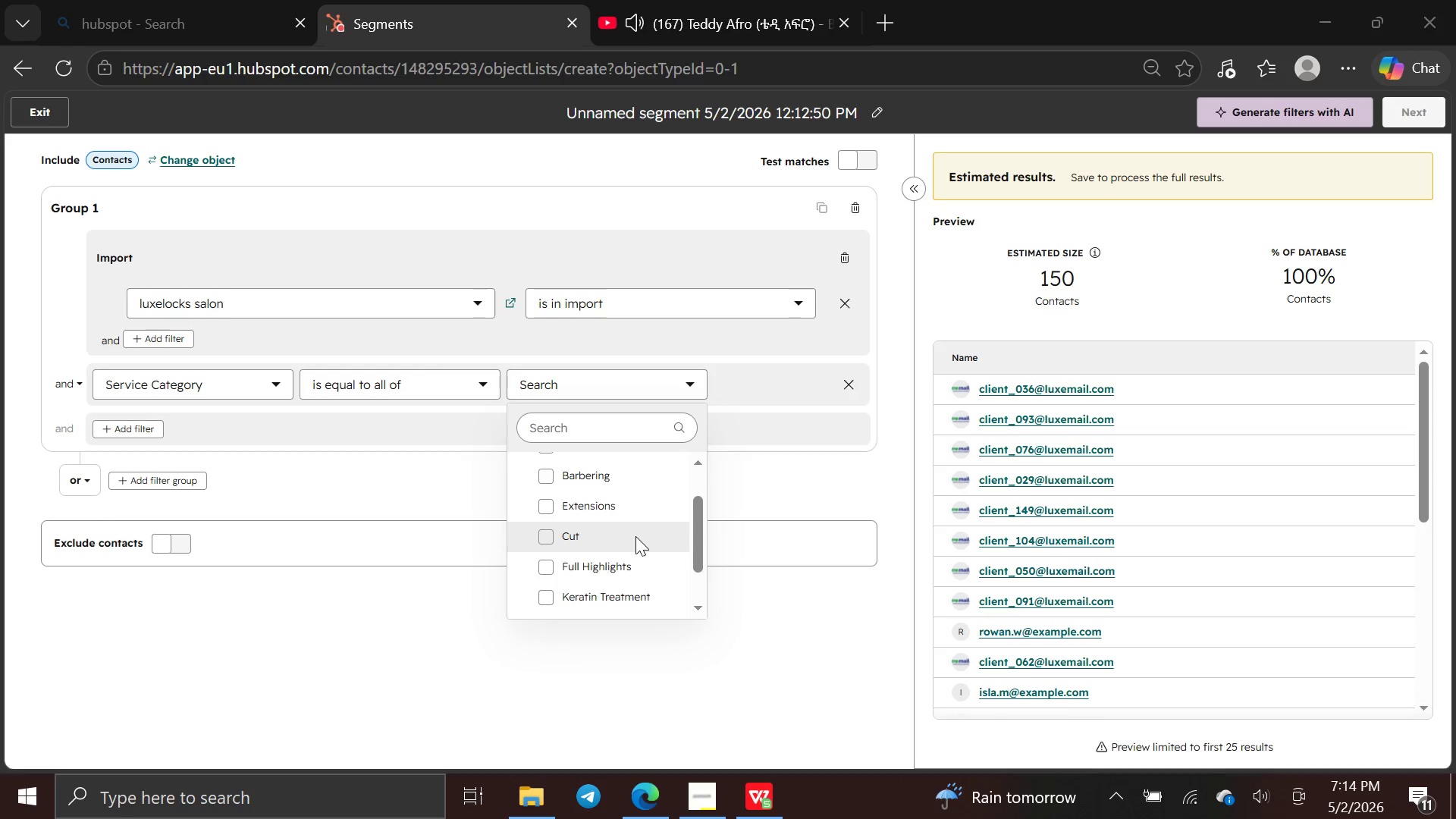 
left_click([624, 561])
 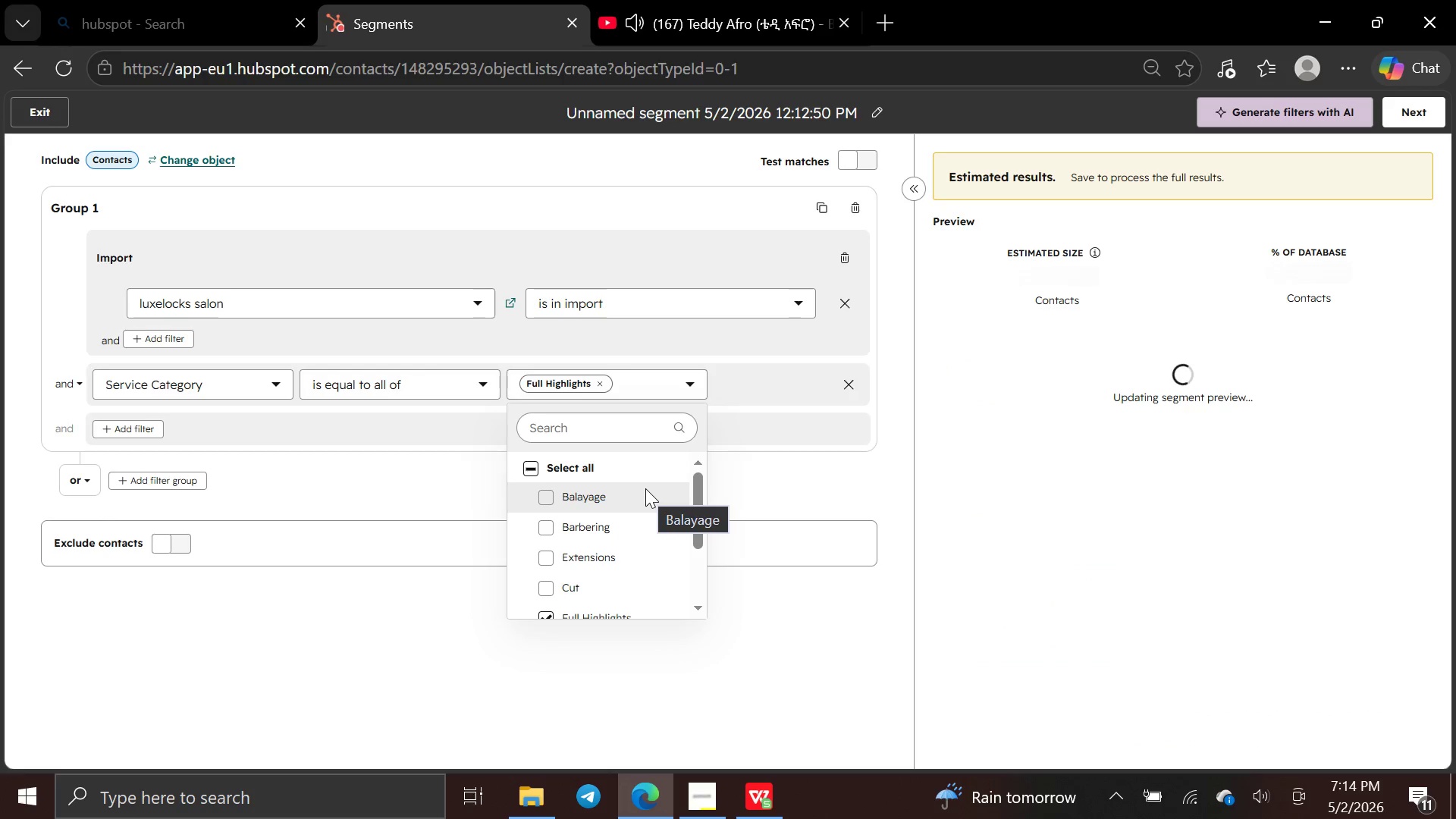 
wait(10.08)
 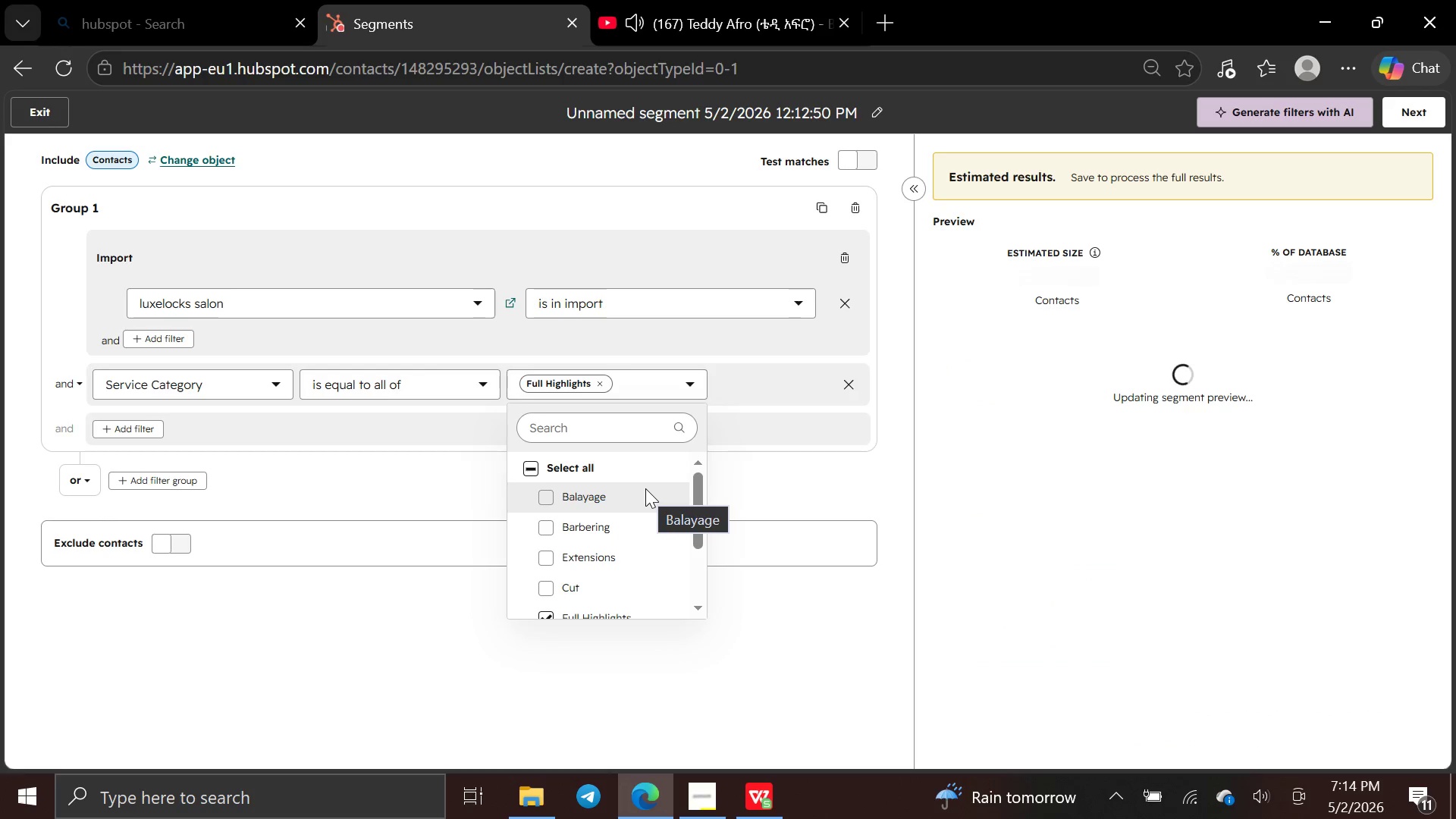 
left_click([693, 379])
 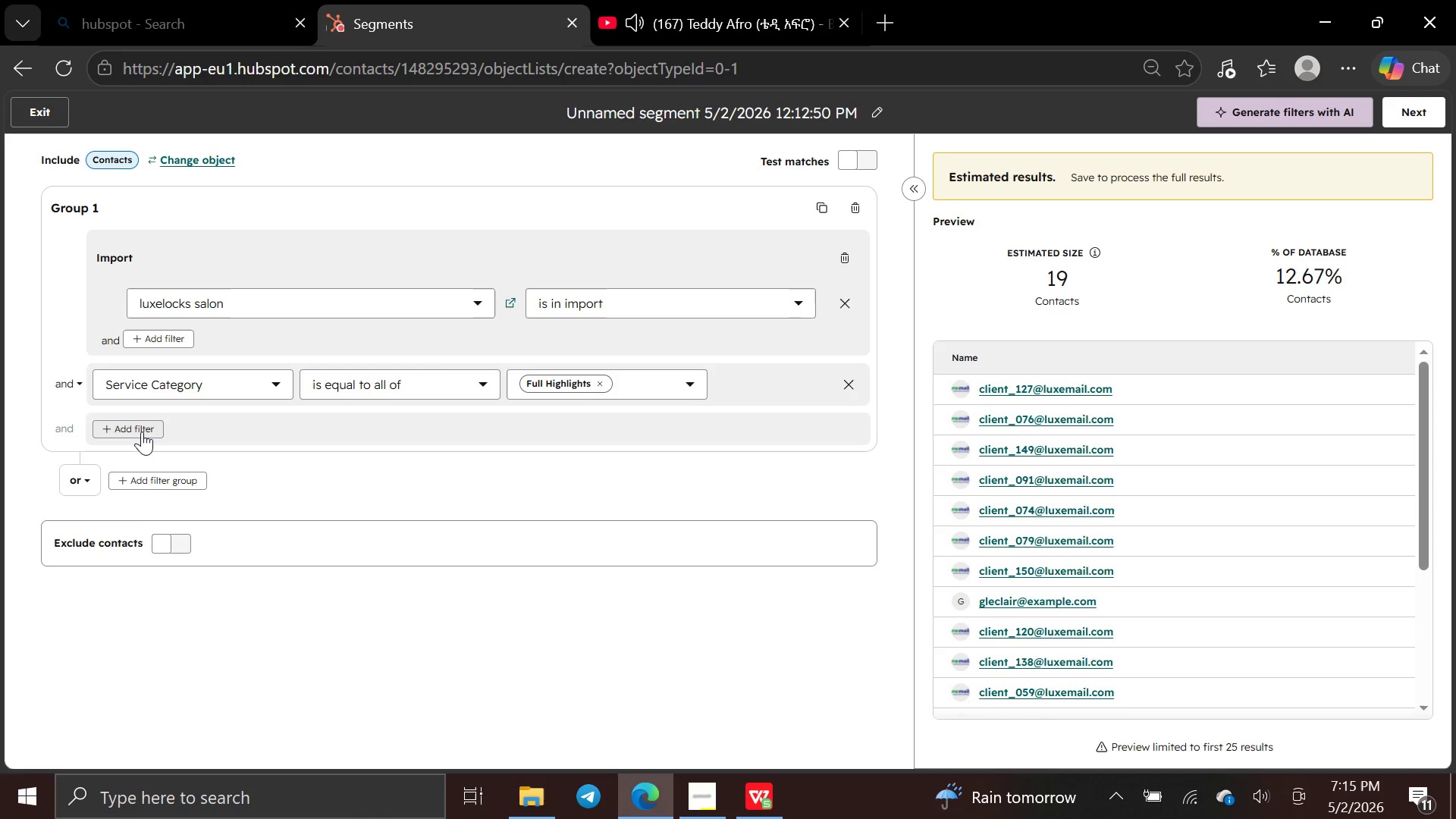 
left_click([142, 431])
 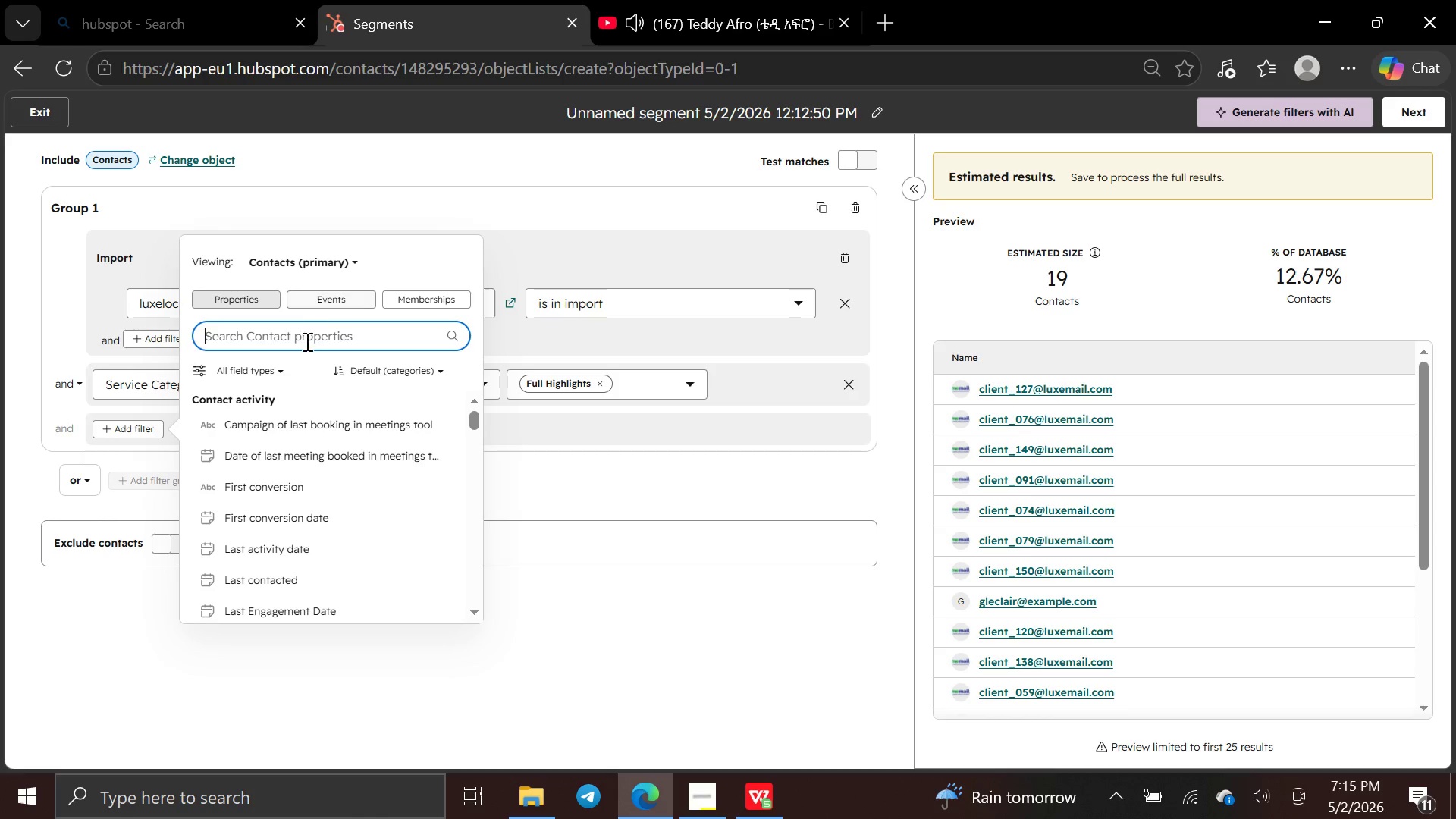 
type(life t)
 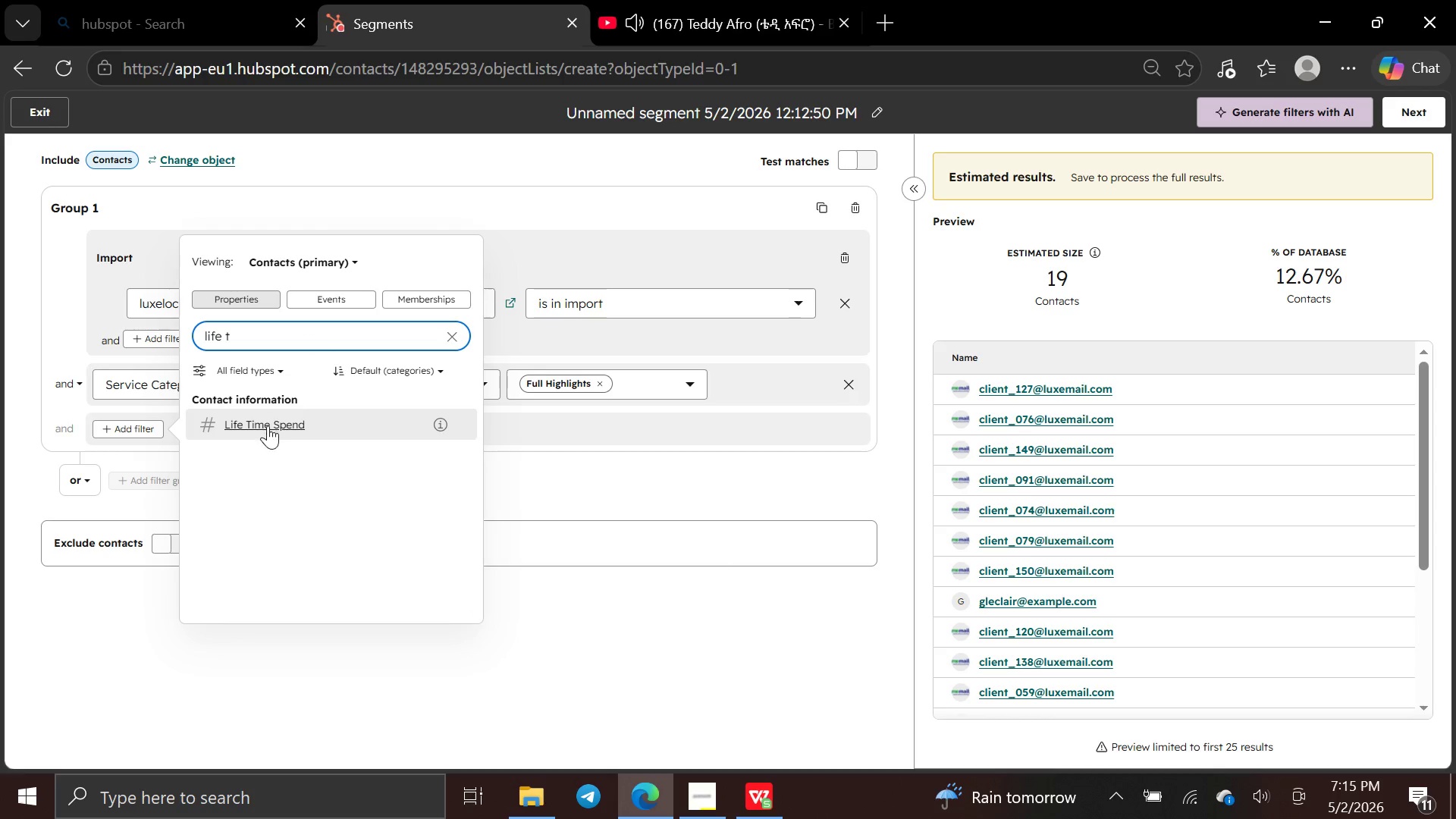 
left_click([265, 426])
 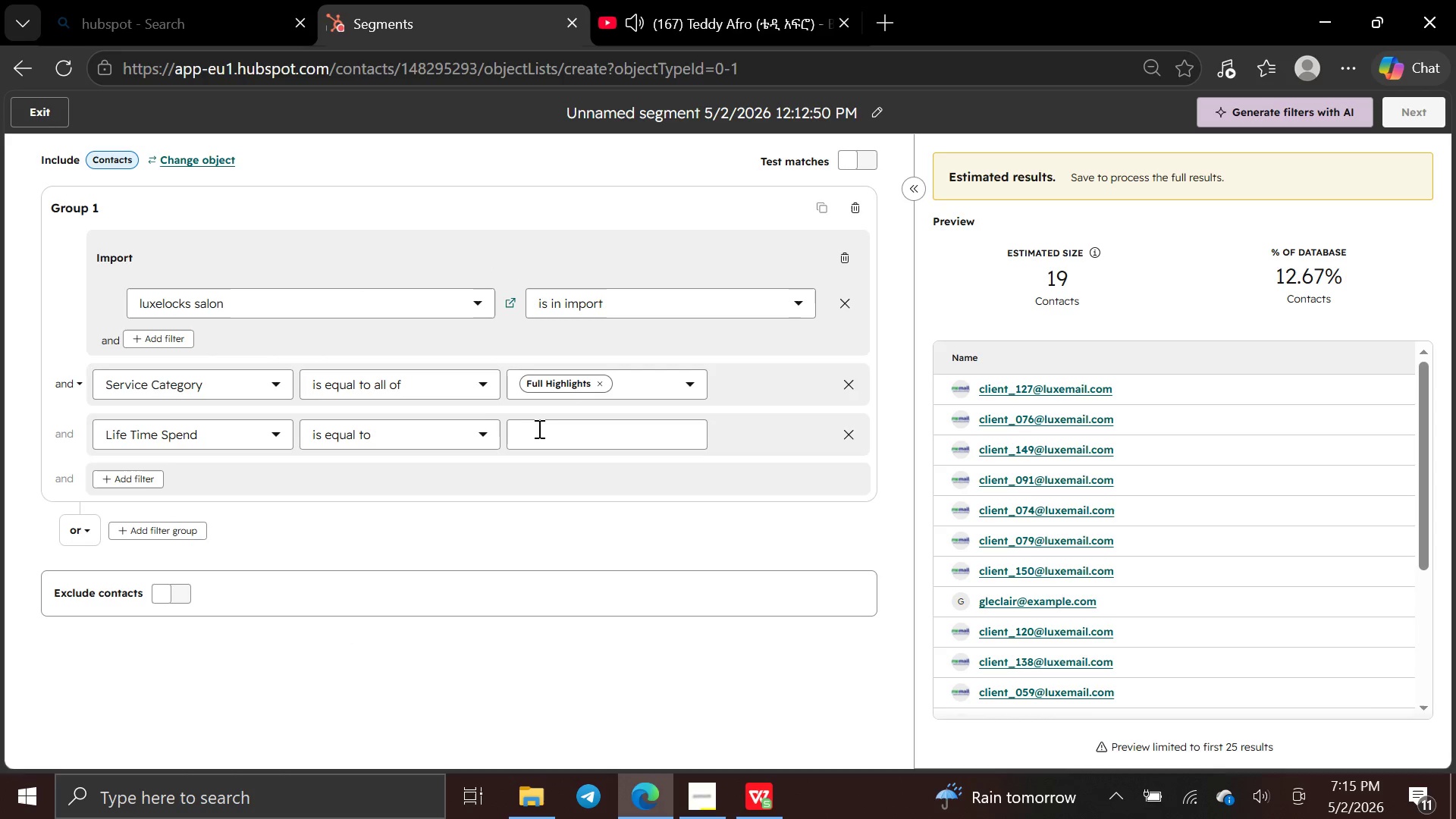 
left_click([481, 434])
 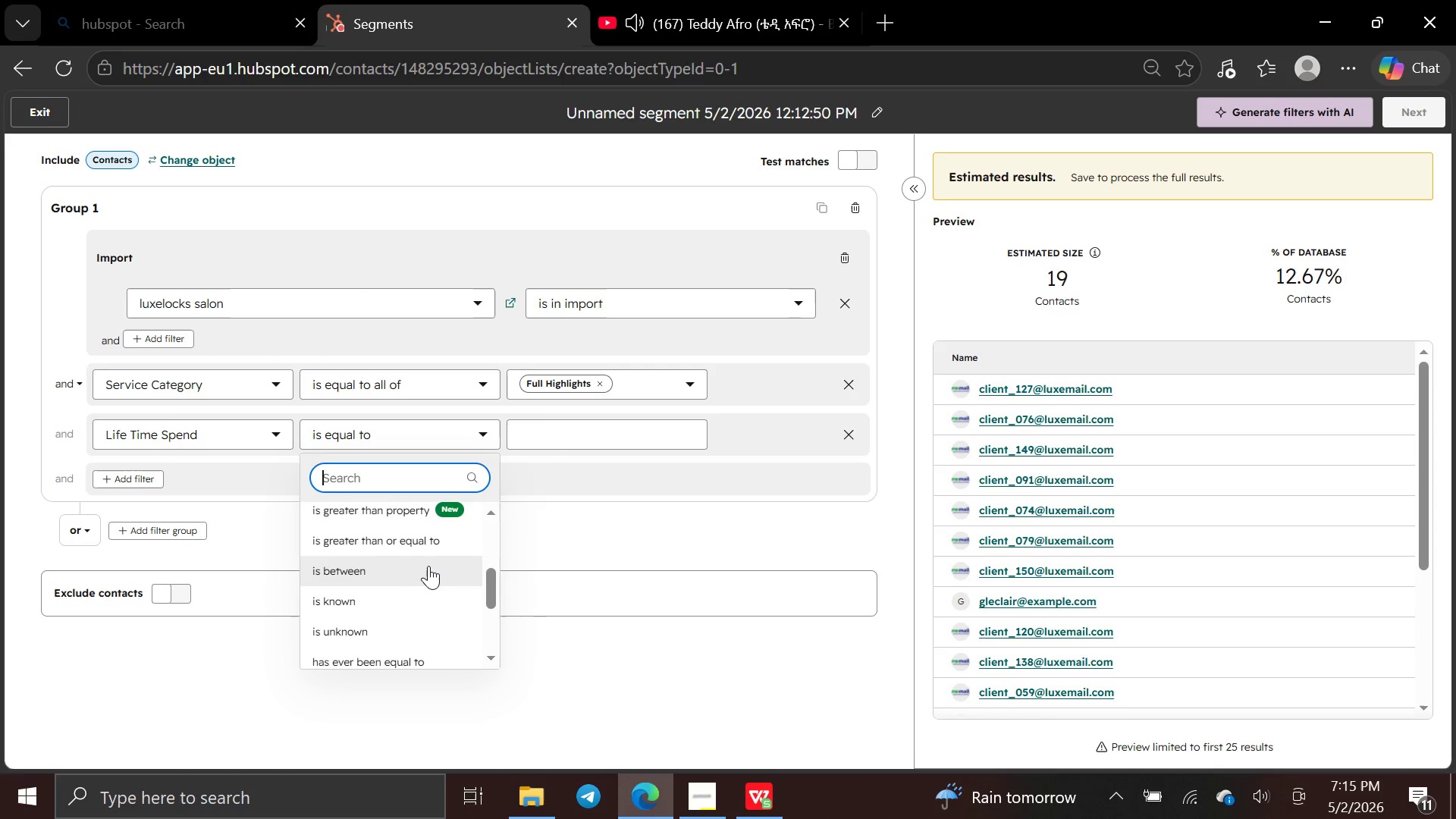 
wait(5.16)
 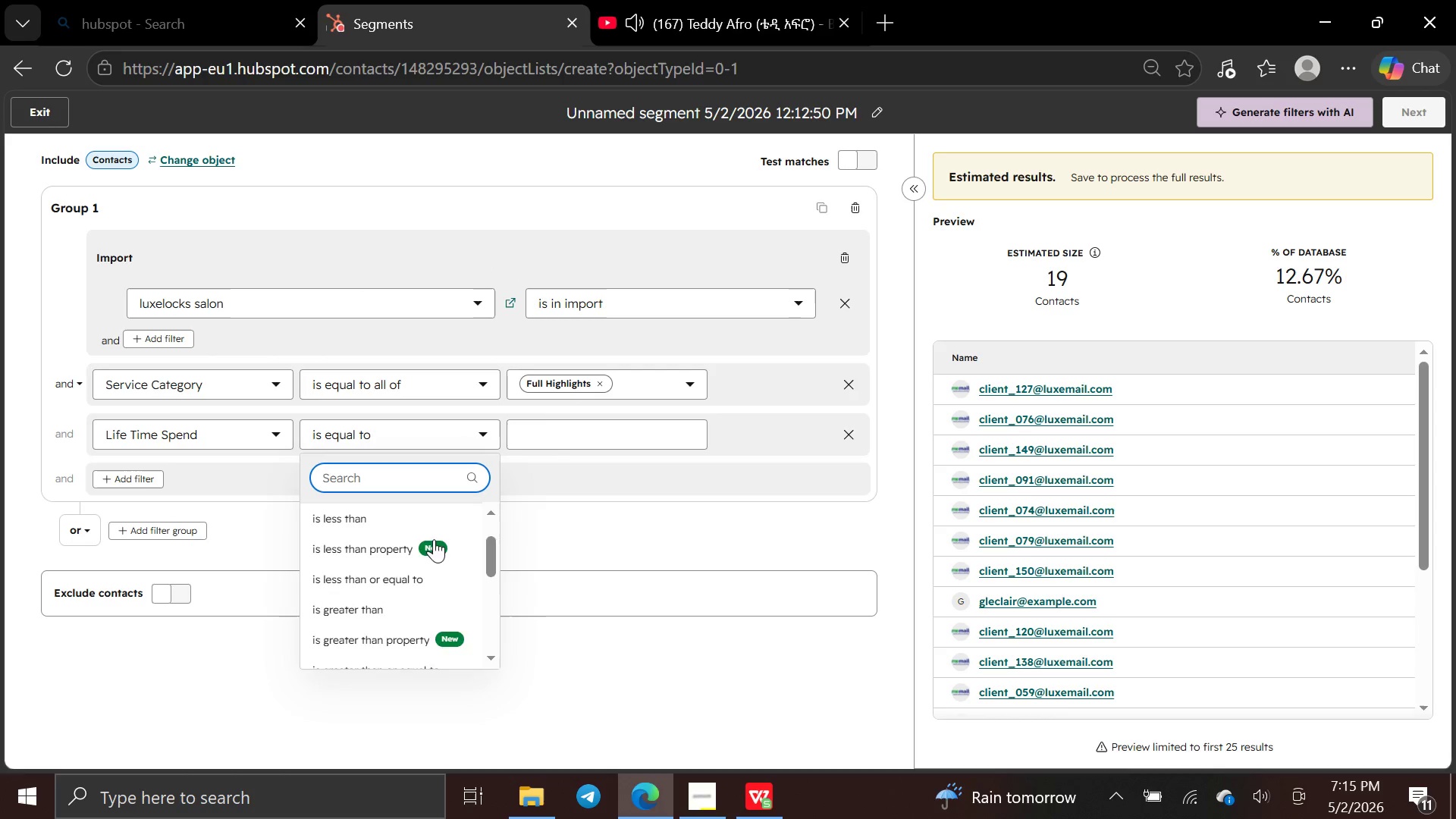 
left_click([428, 565])
 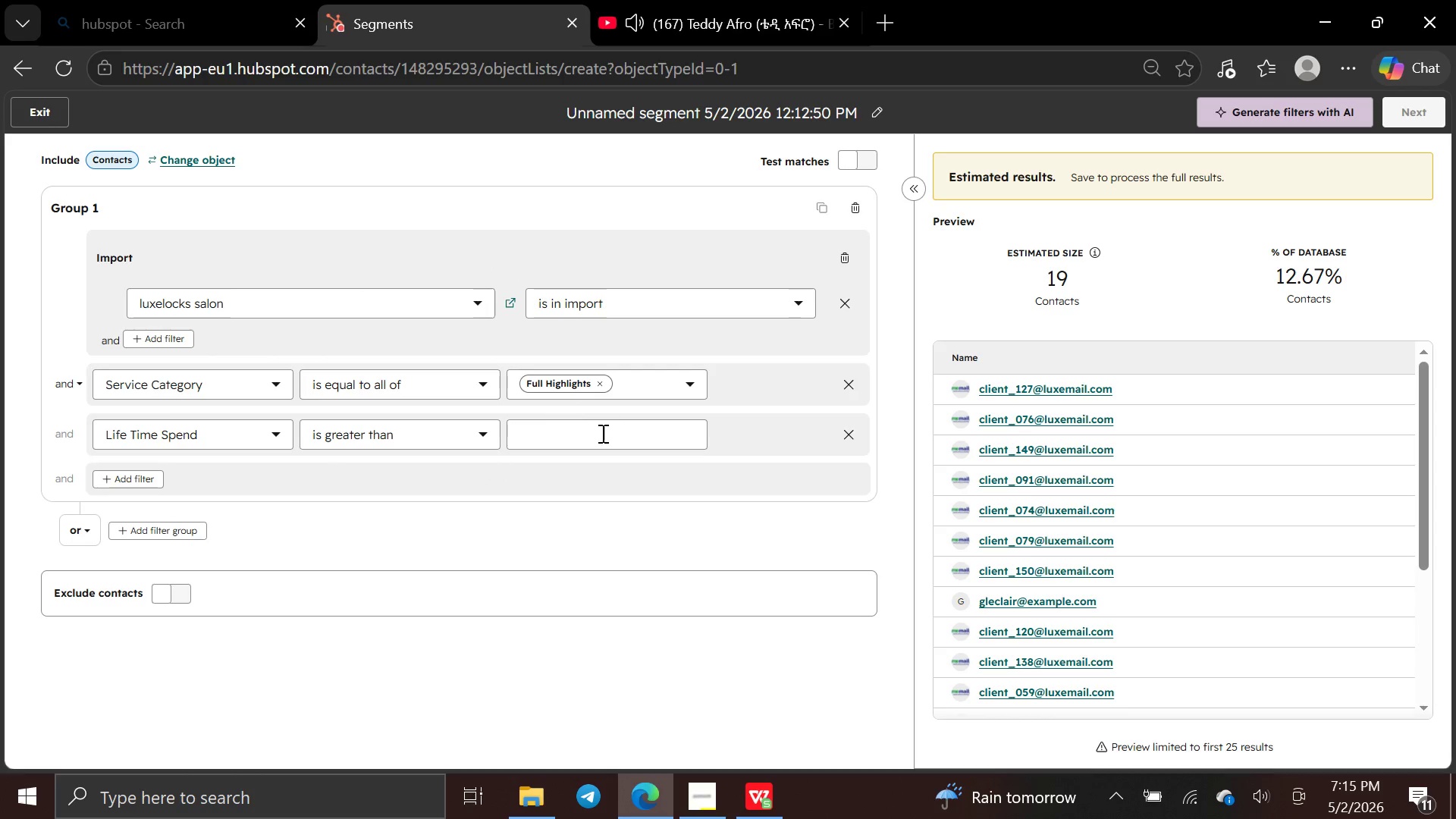 
left_click([601, 433])
 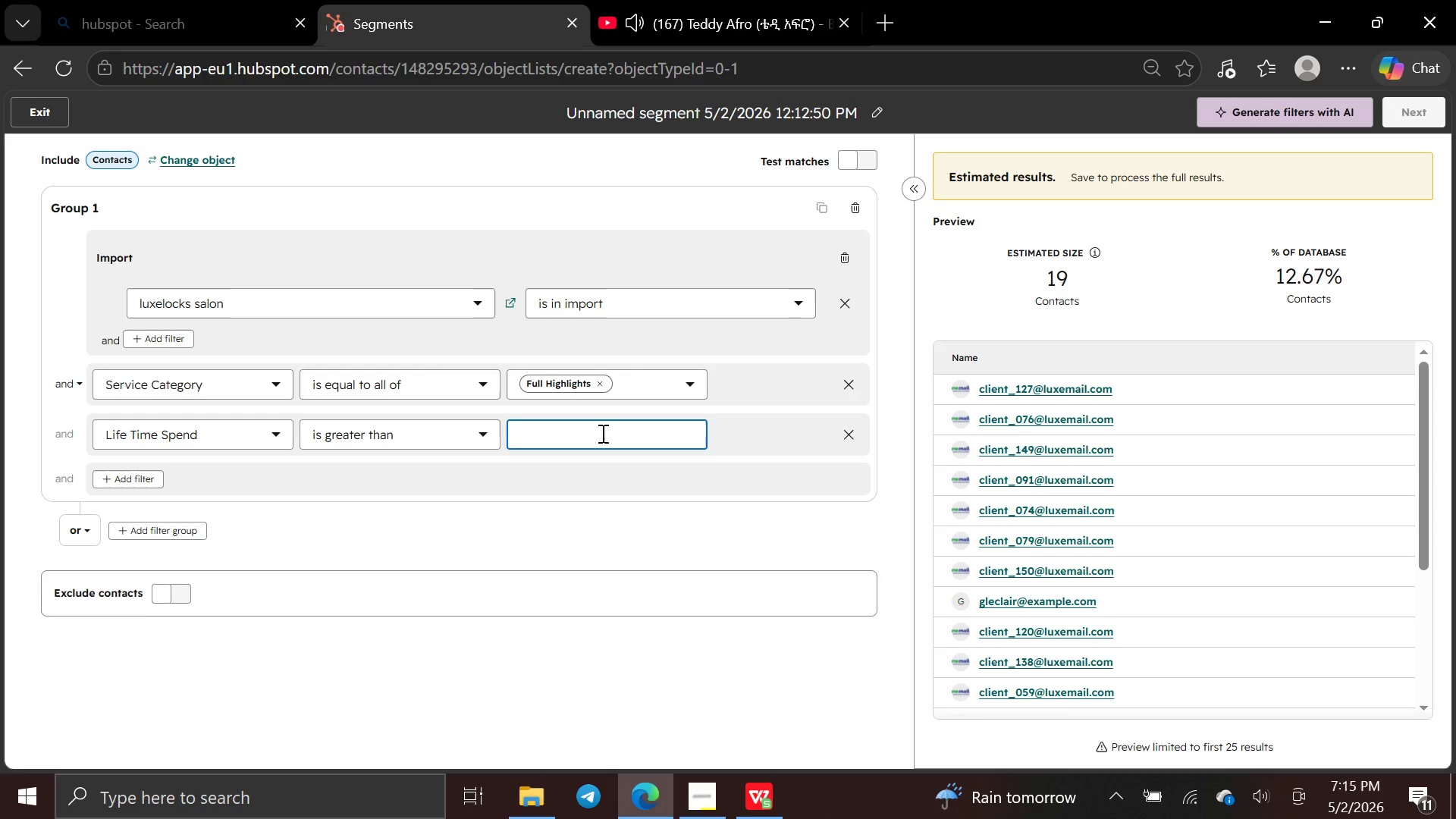 
type(300)
 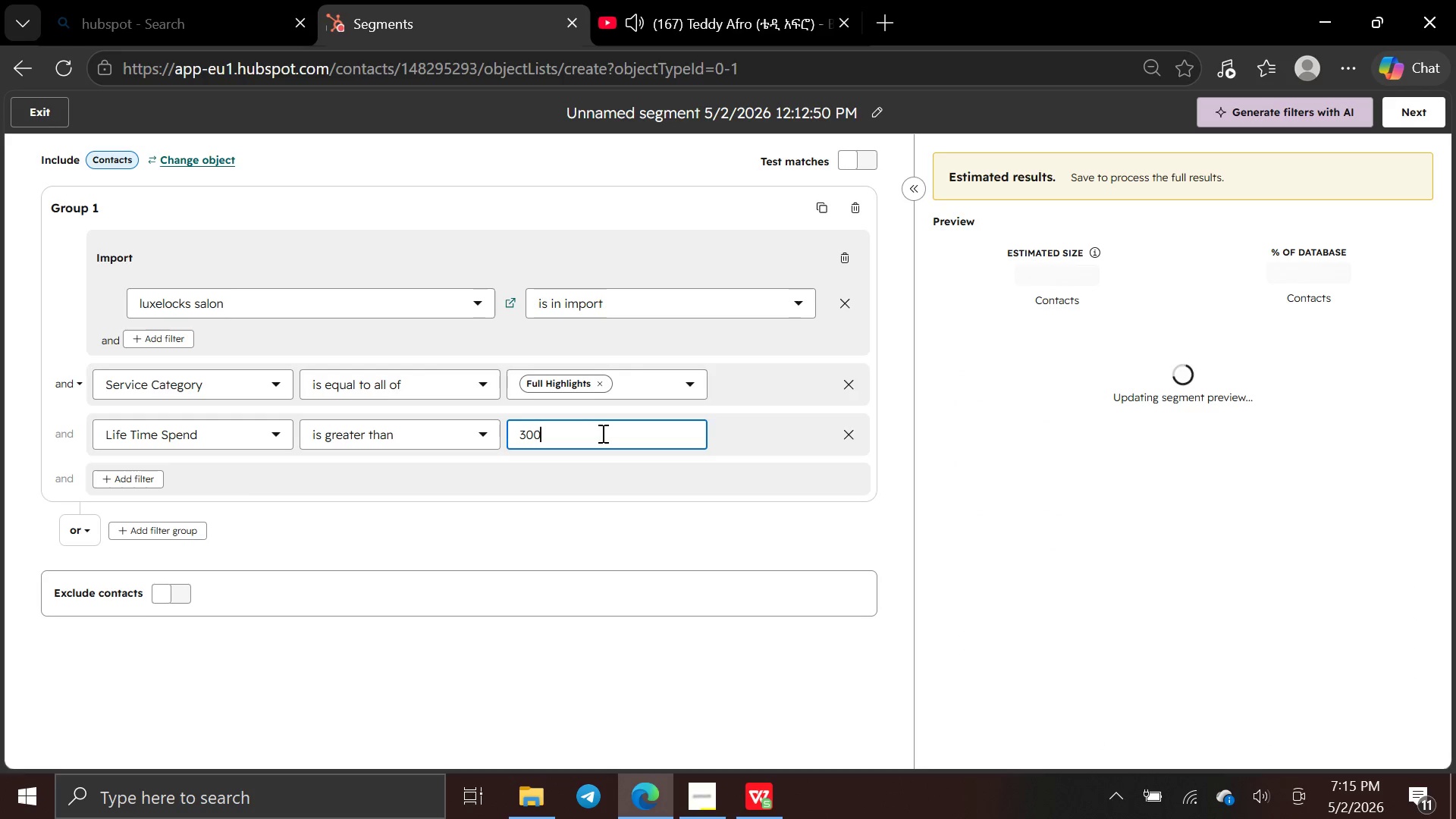 
wait(9.94)
 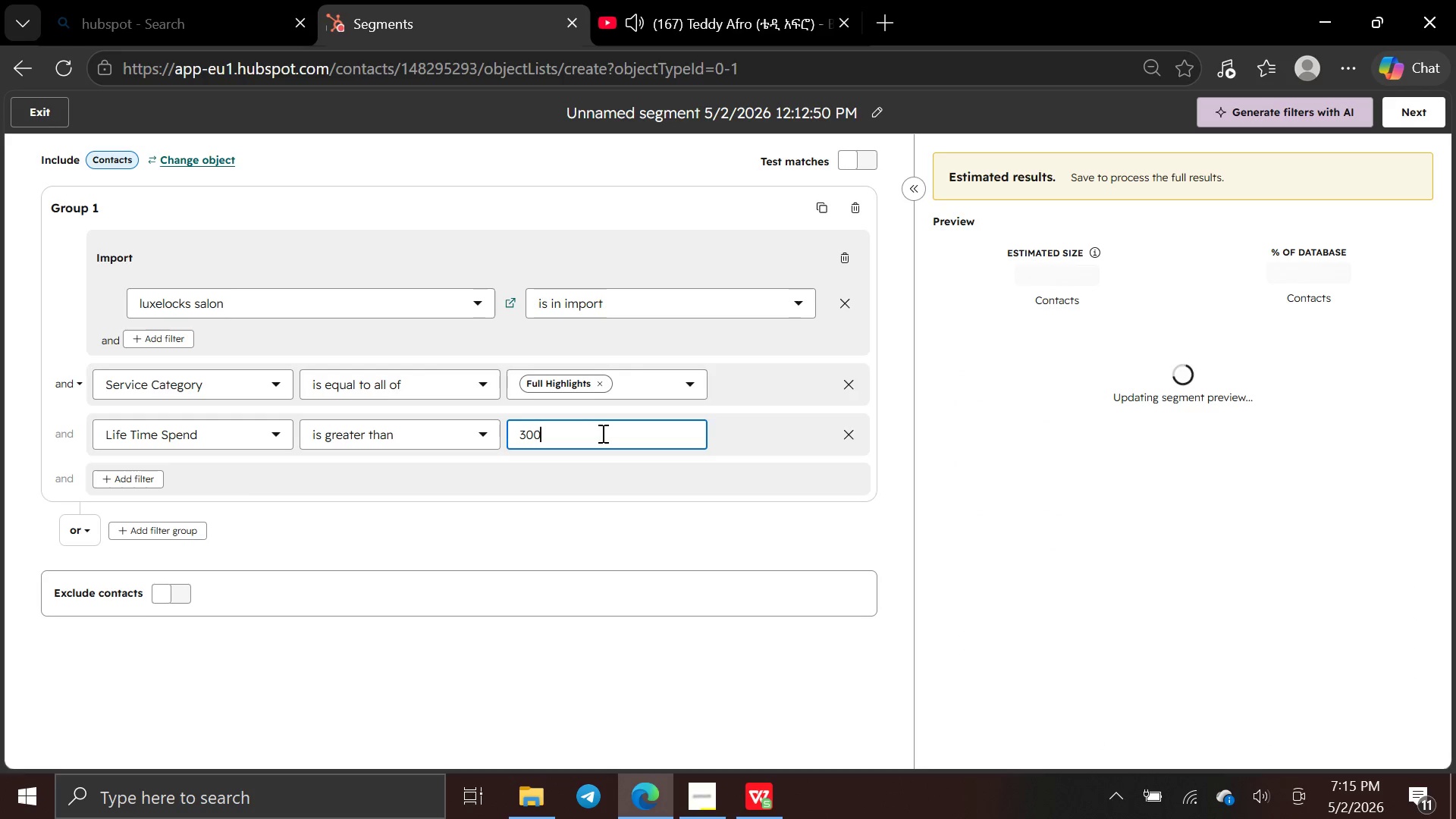 
key(Backspace)
key(Backspace)
key(Backspace)
type(700)
 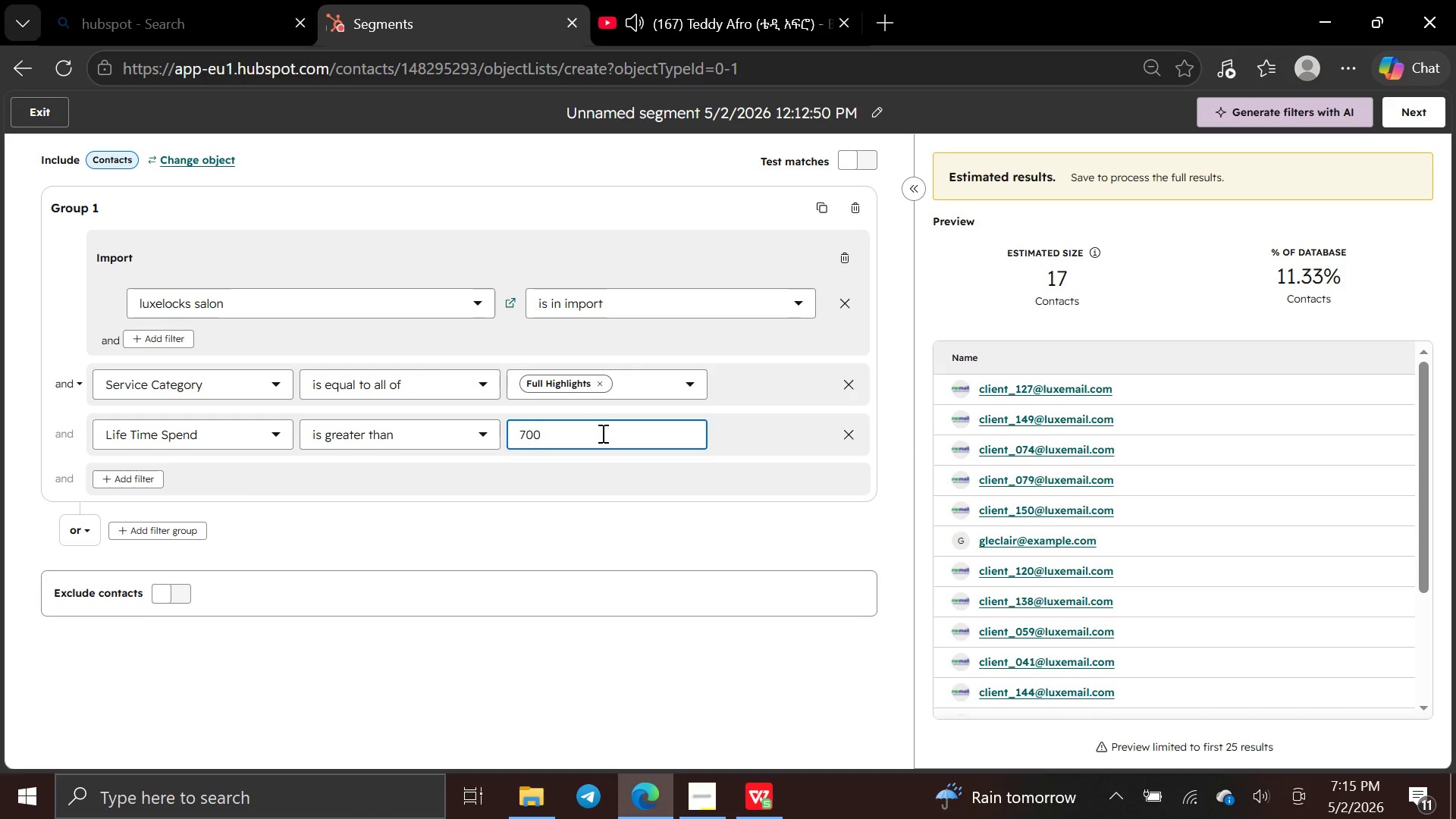 
wait(14.52)
 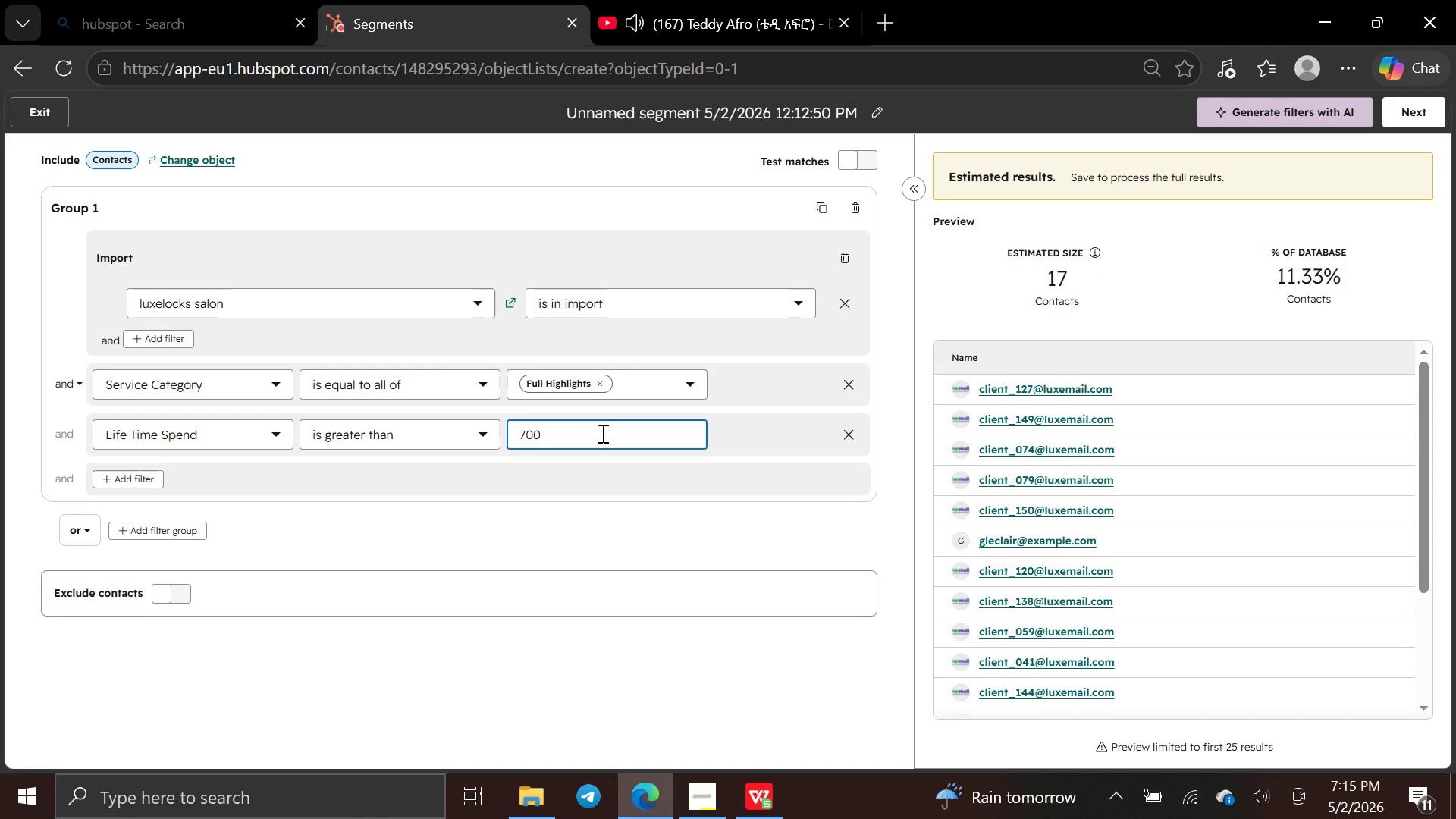 
left_click([134, 479])
 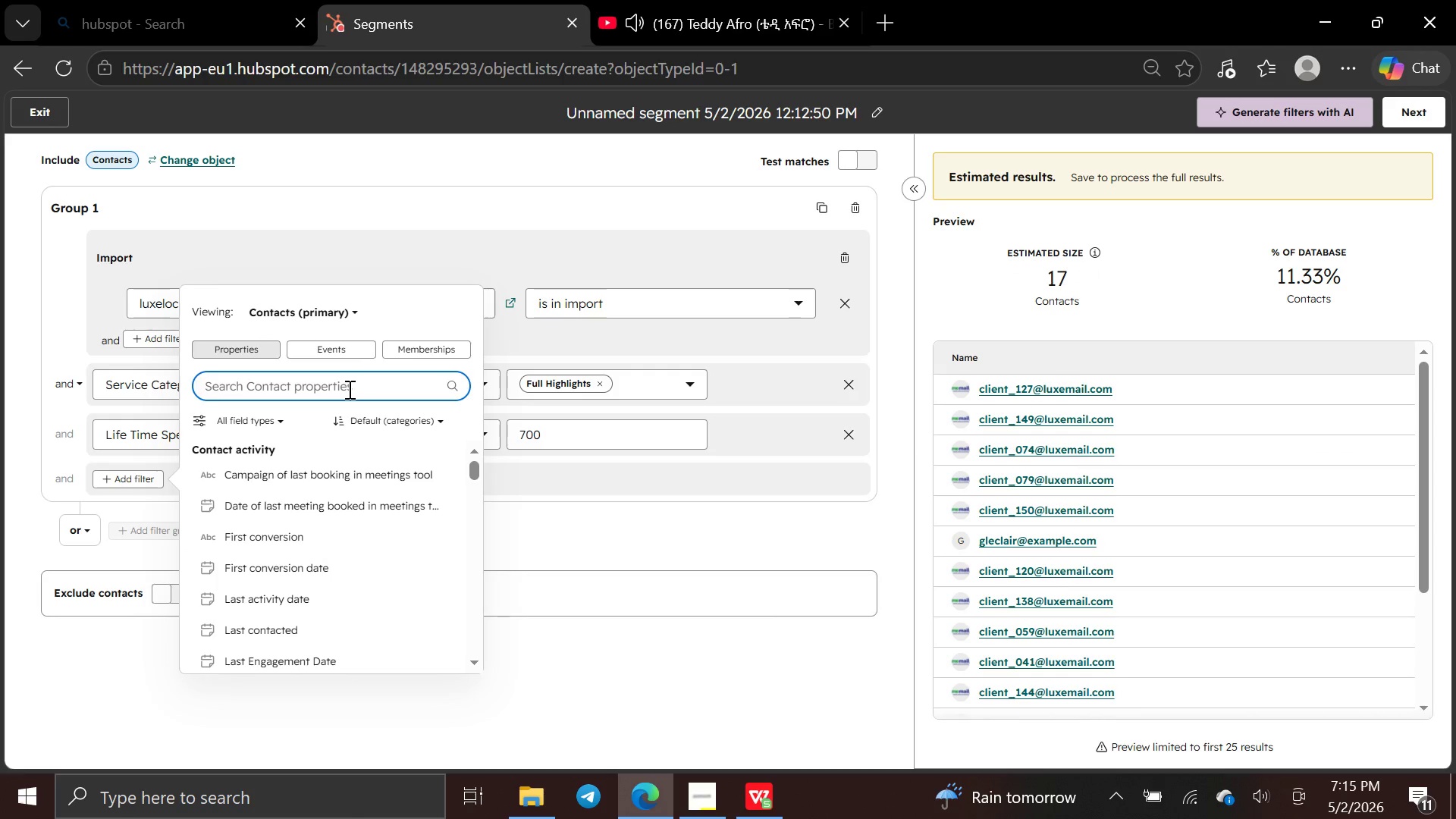 
type(las)
 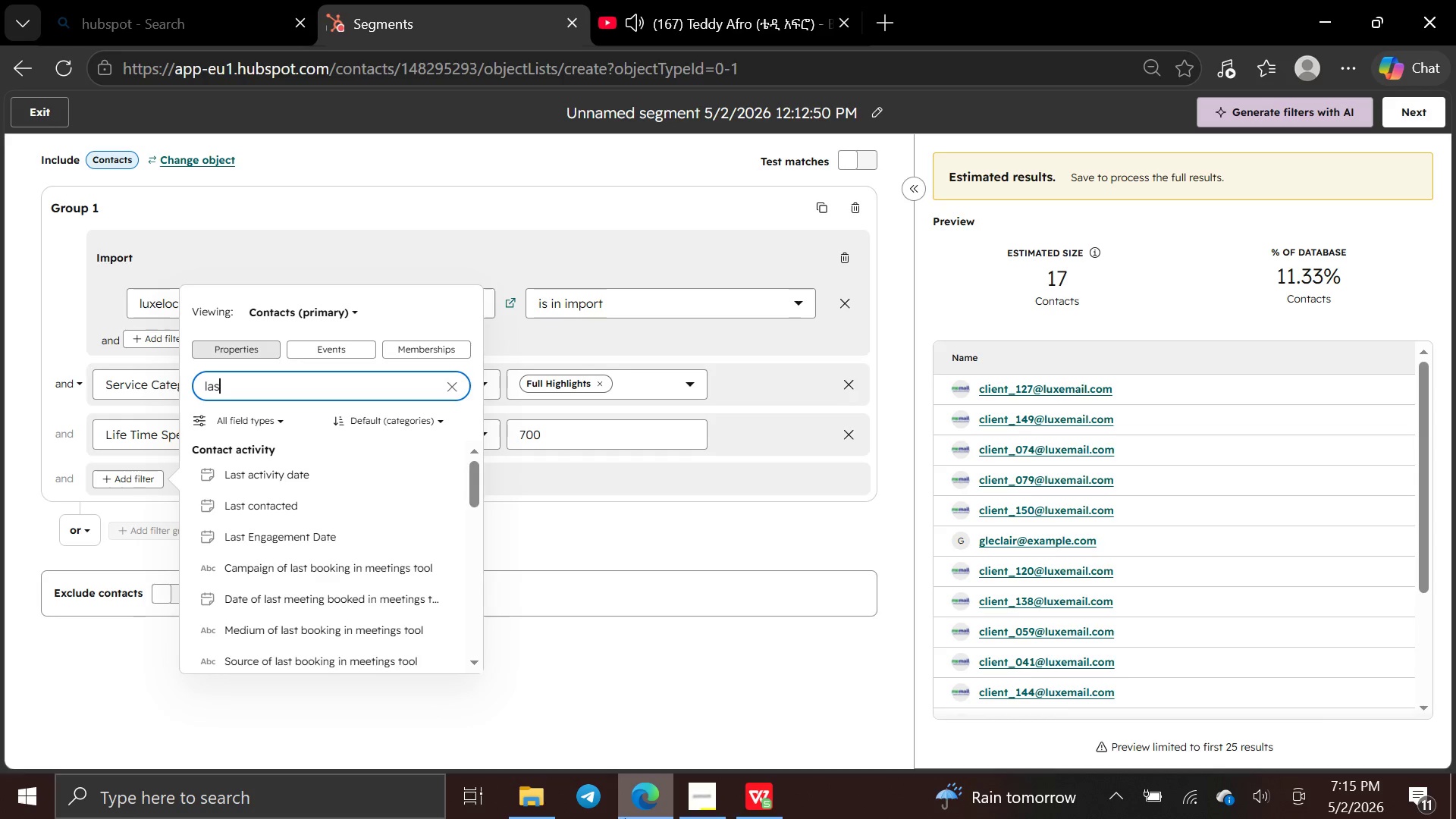 
left_click([747, 786])
 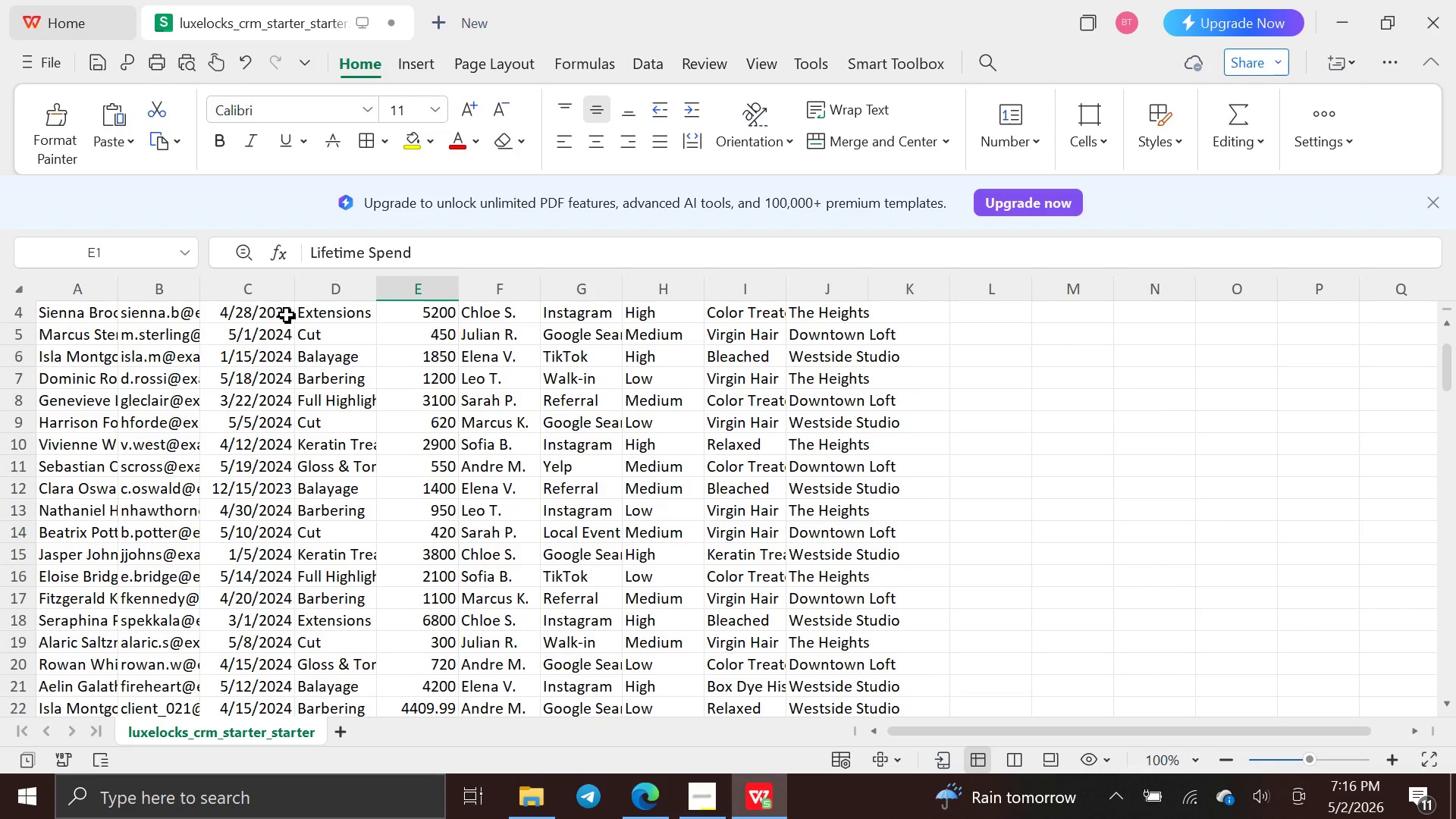 
scroll: coordinate [287, 315], scroll_direction: up, amount: 11.0
 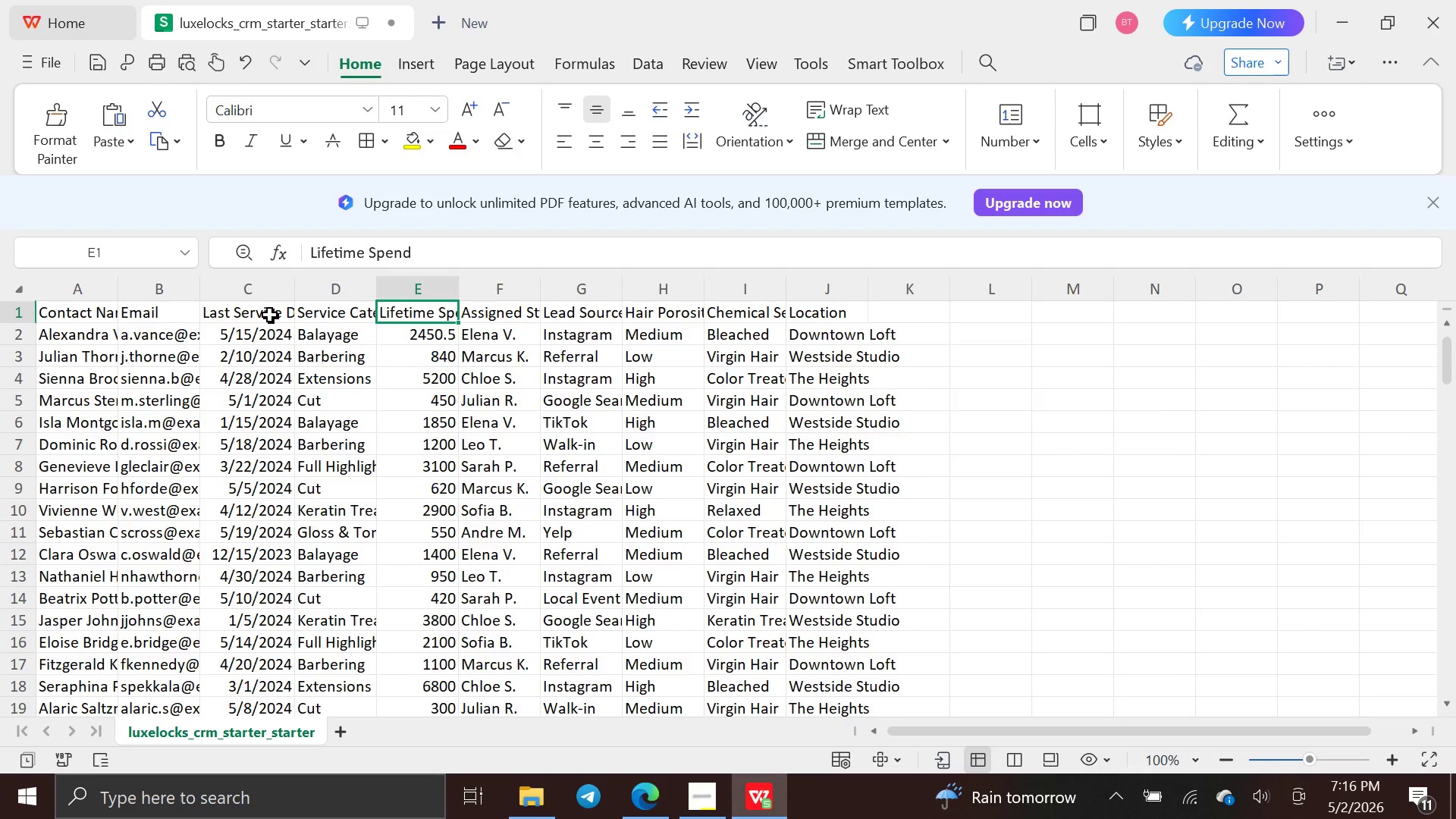 
left_click([270, 315])
 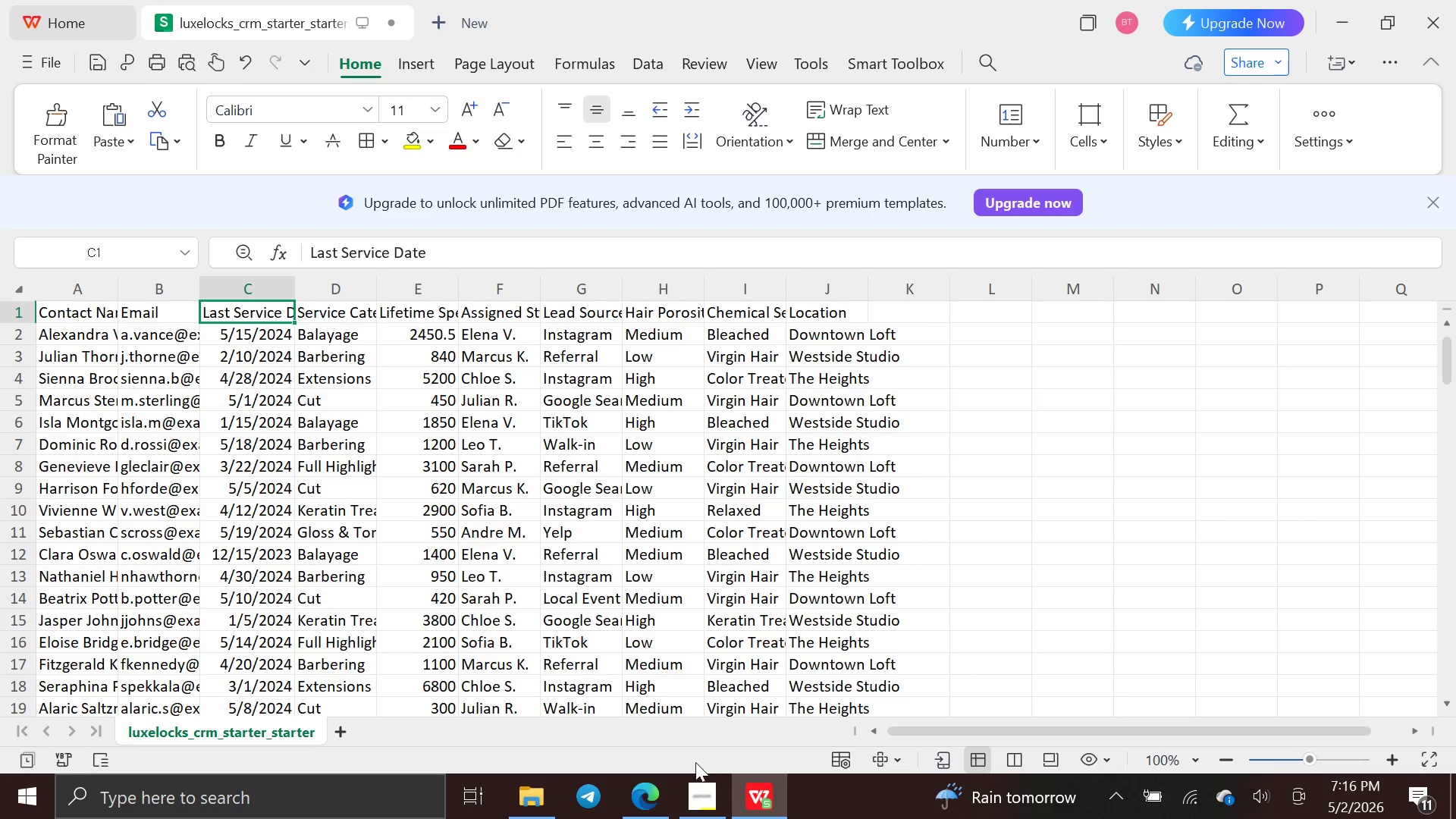 
left_click([643, 810])
 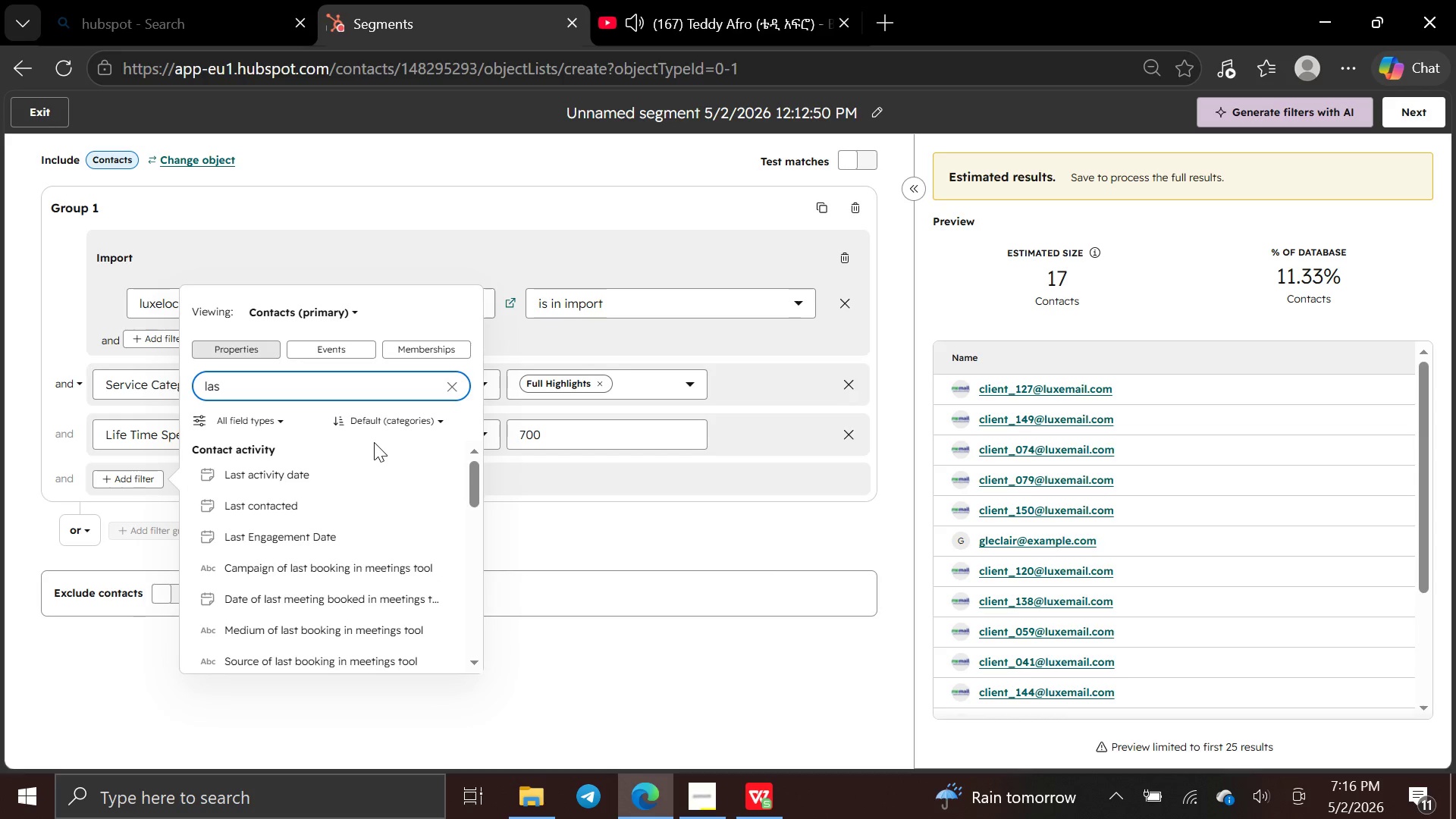 
type(t ser)
 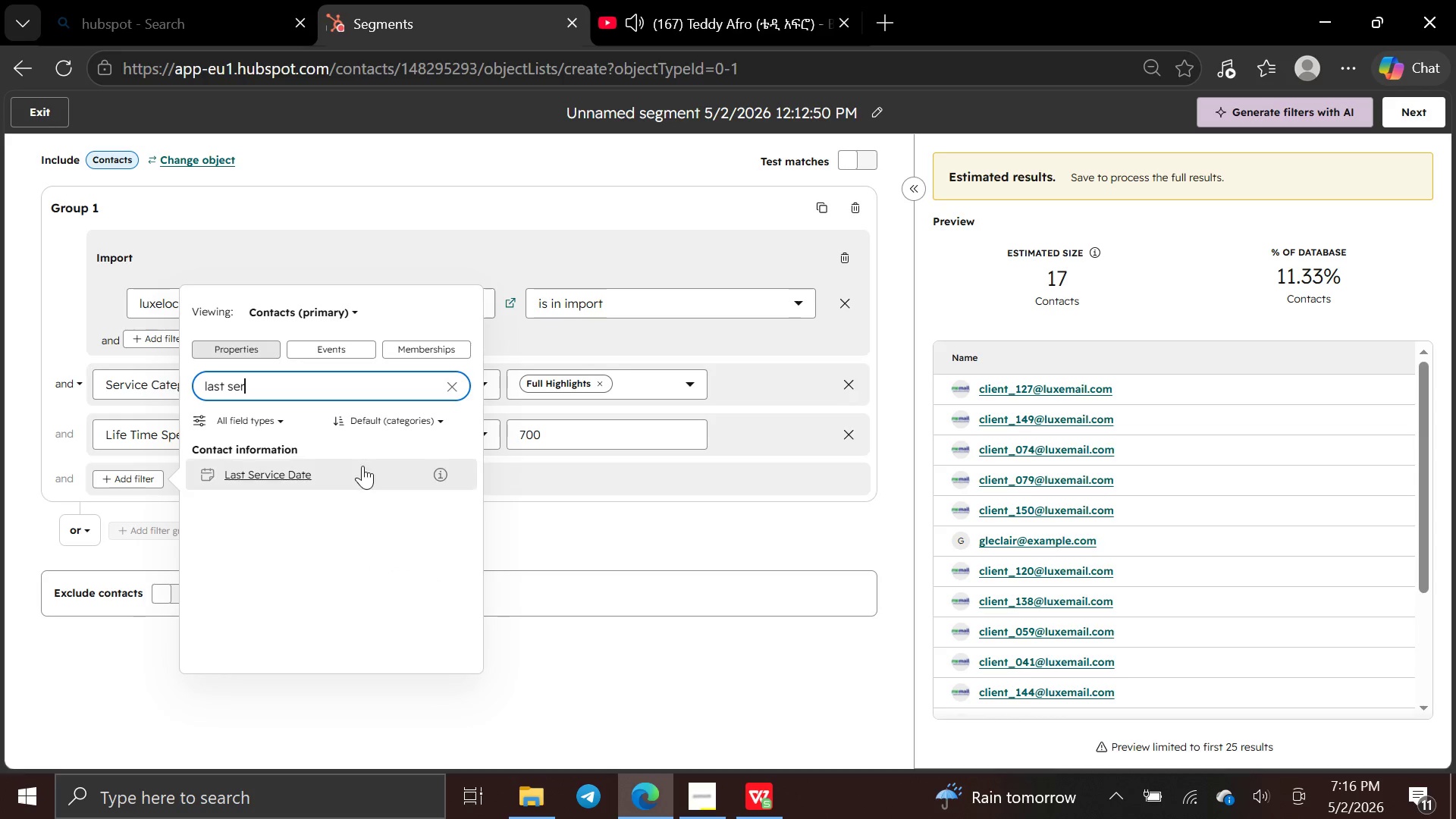 
left_click([360, 466])
 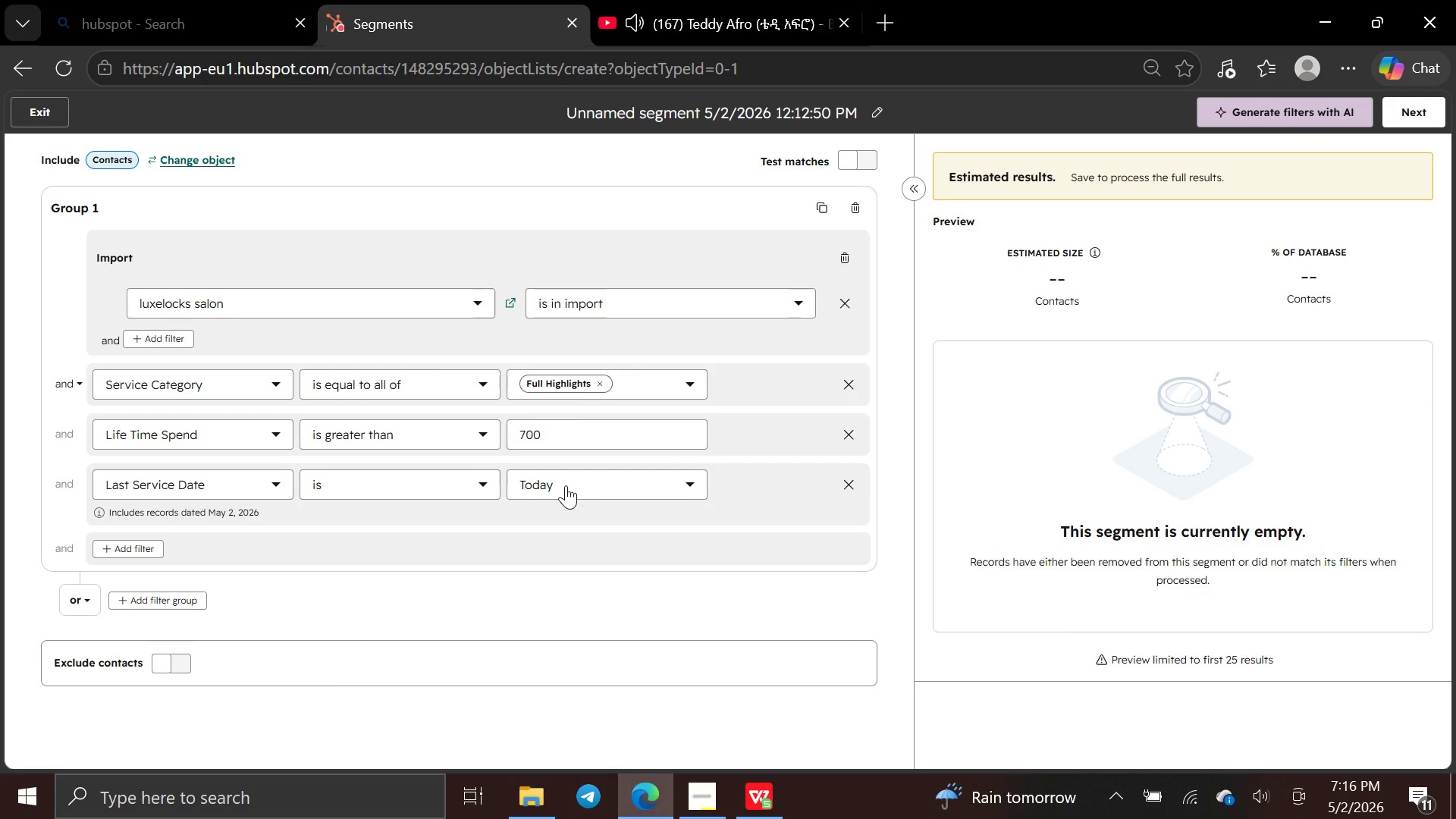 
wait(17.59)
 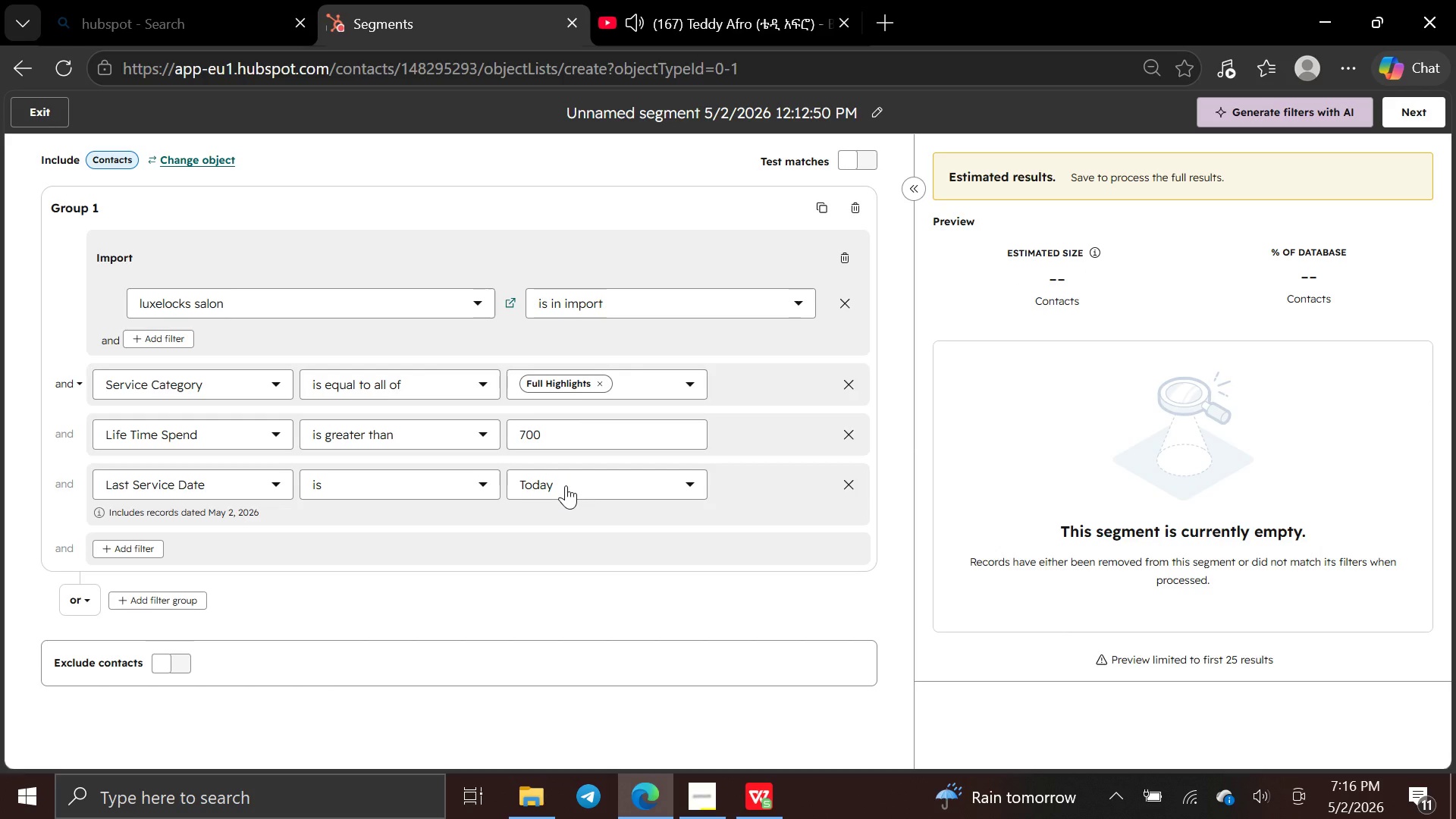 
left_click([566, 485])
 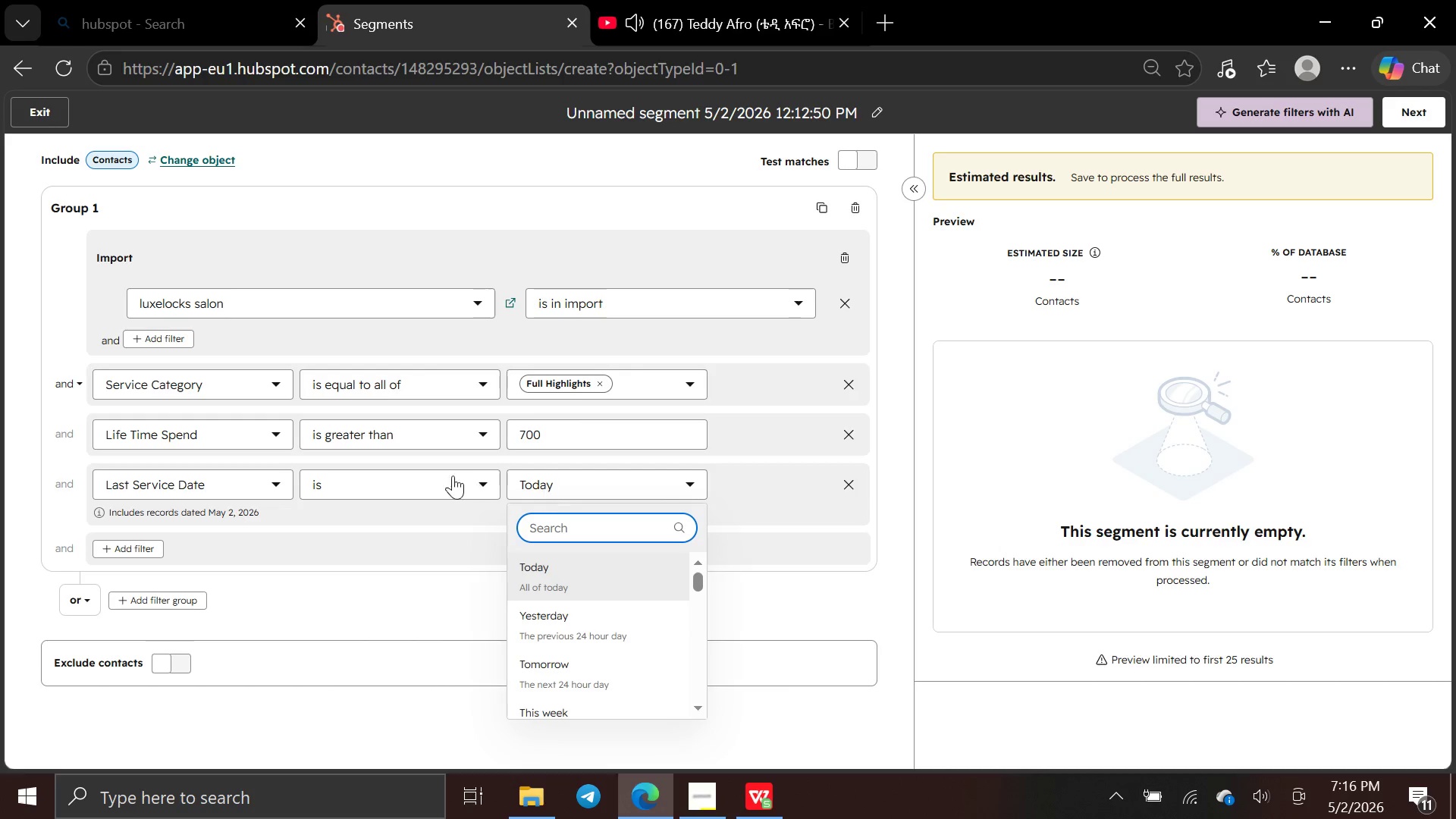 
left_click([448, 472])
 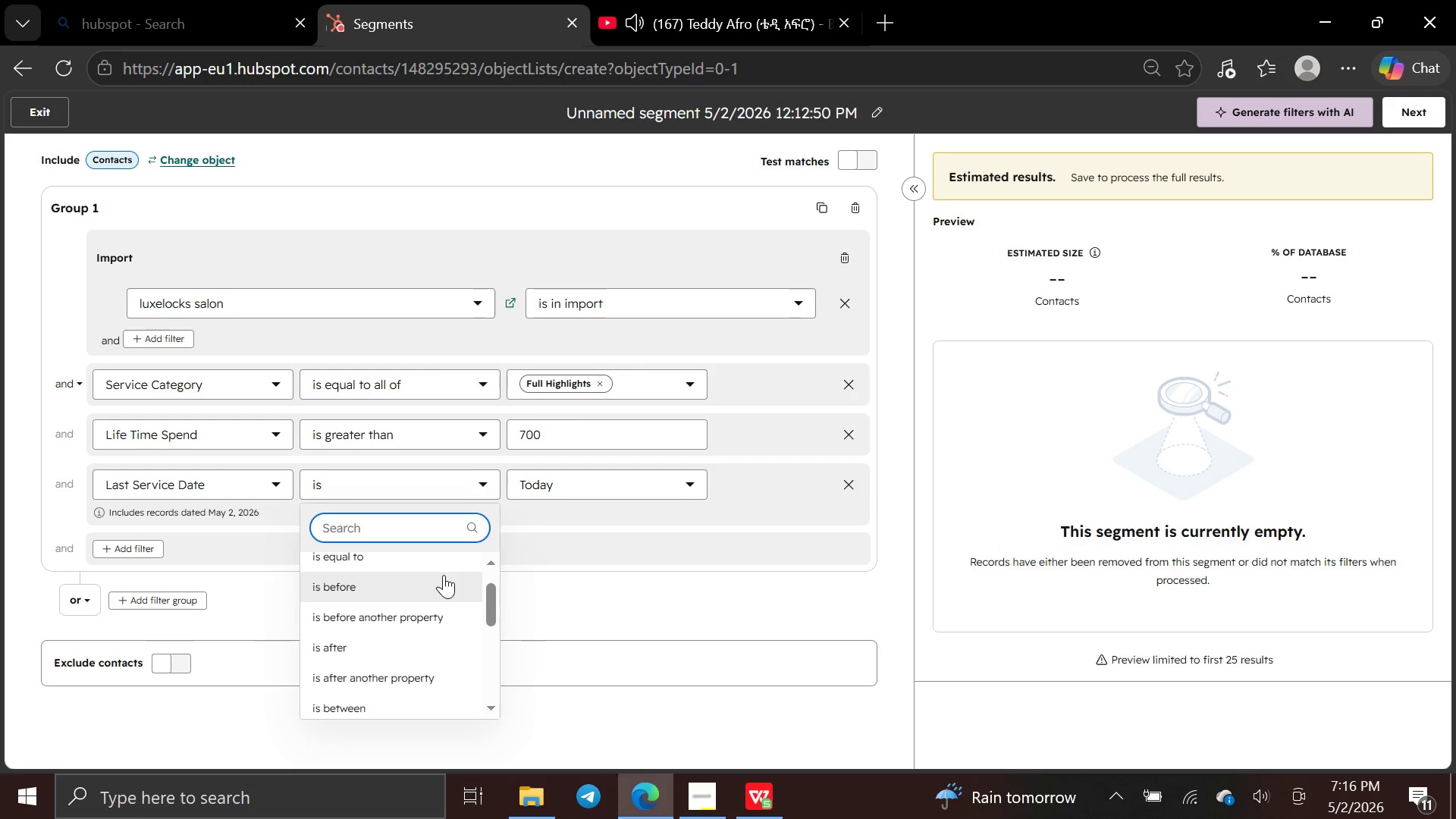 
wait(7.62)
 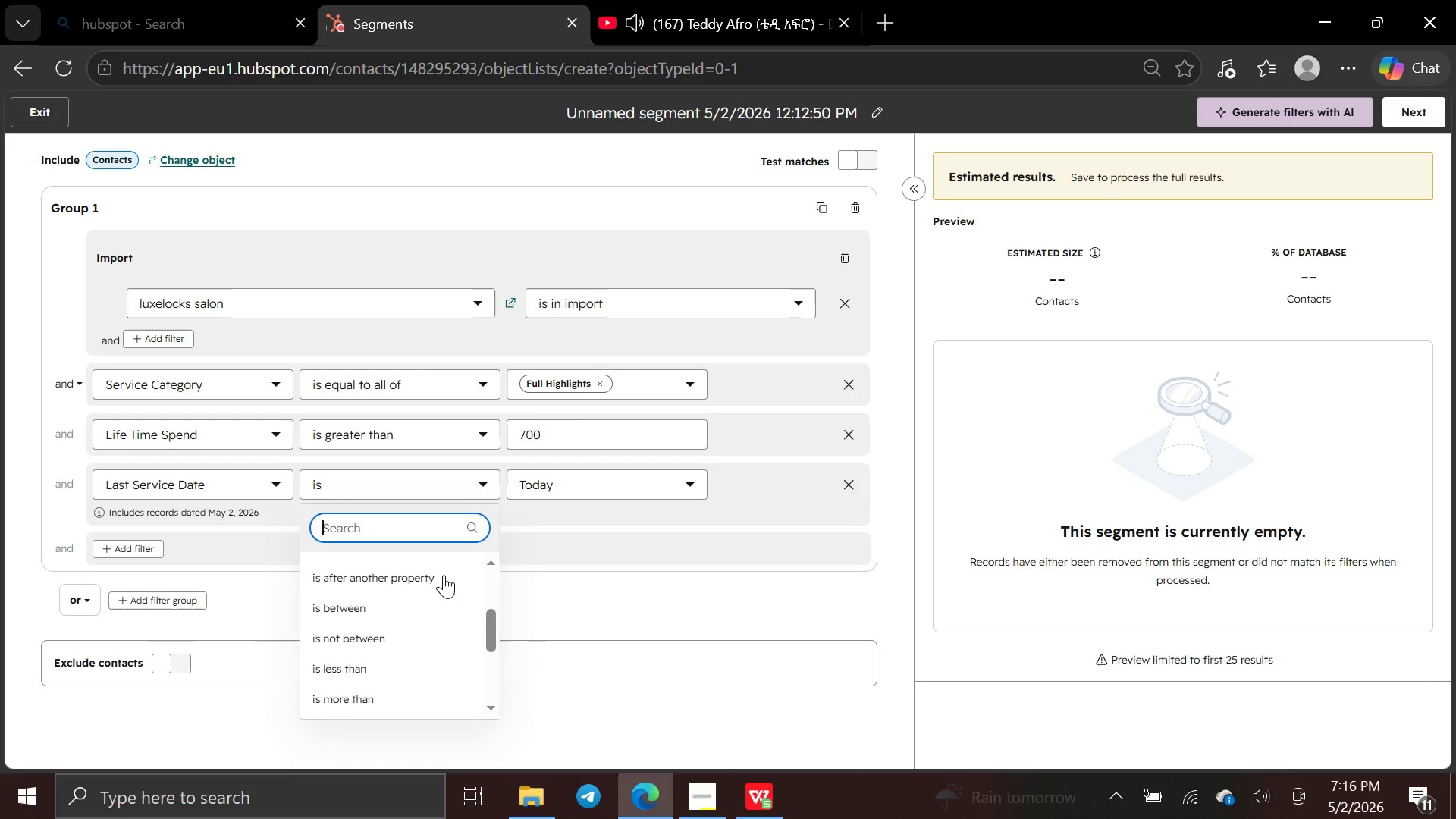 
left_click([441, 607])
 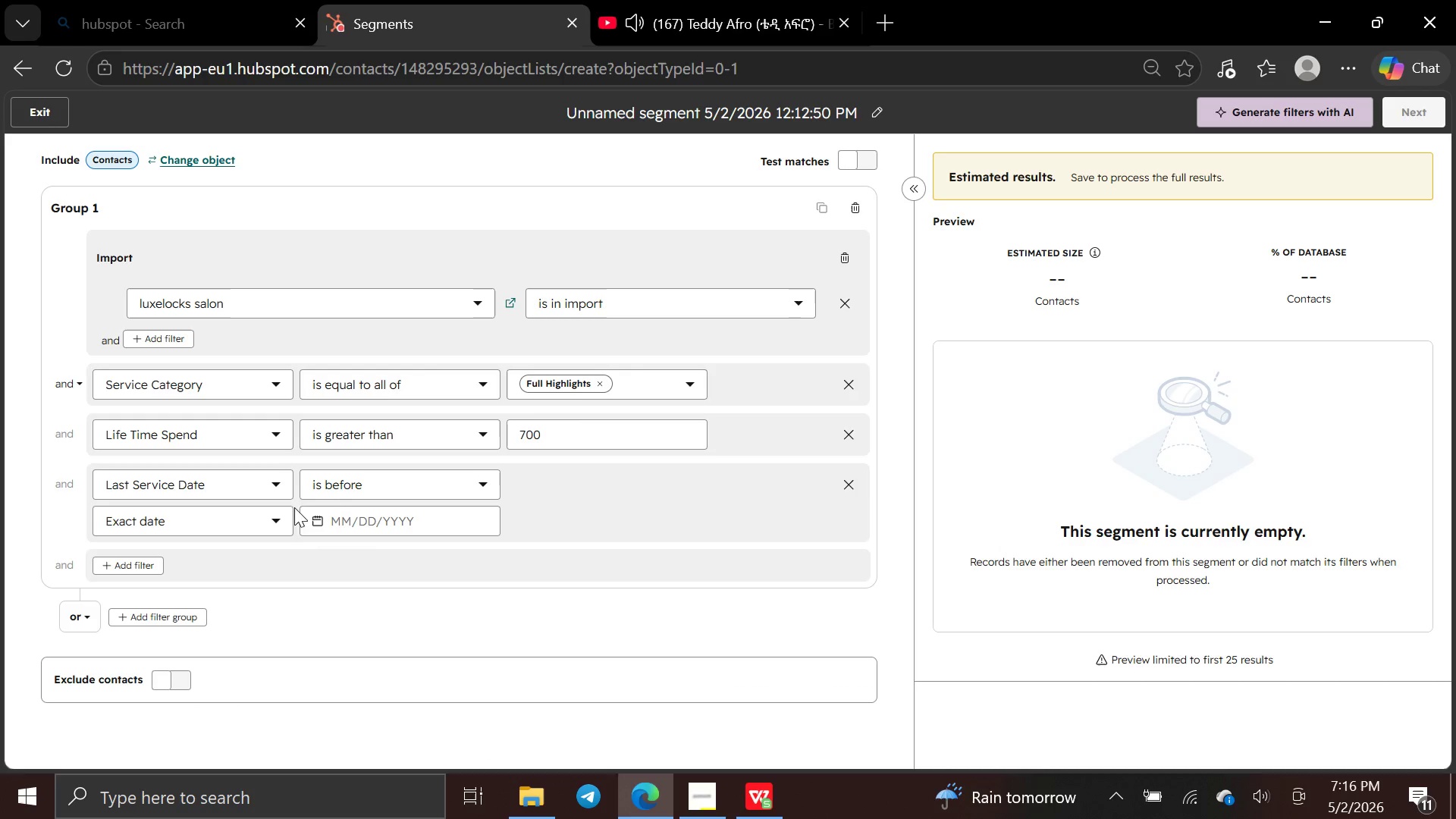 
left_click([276, 525])
 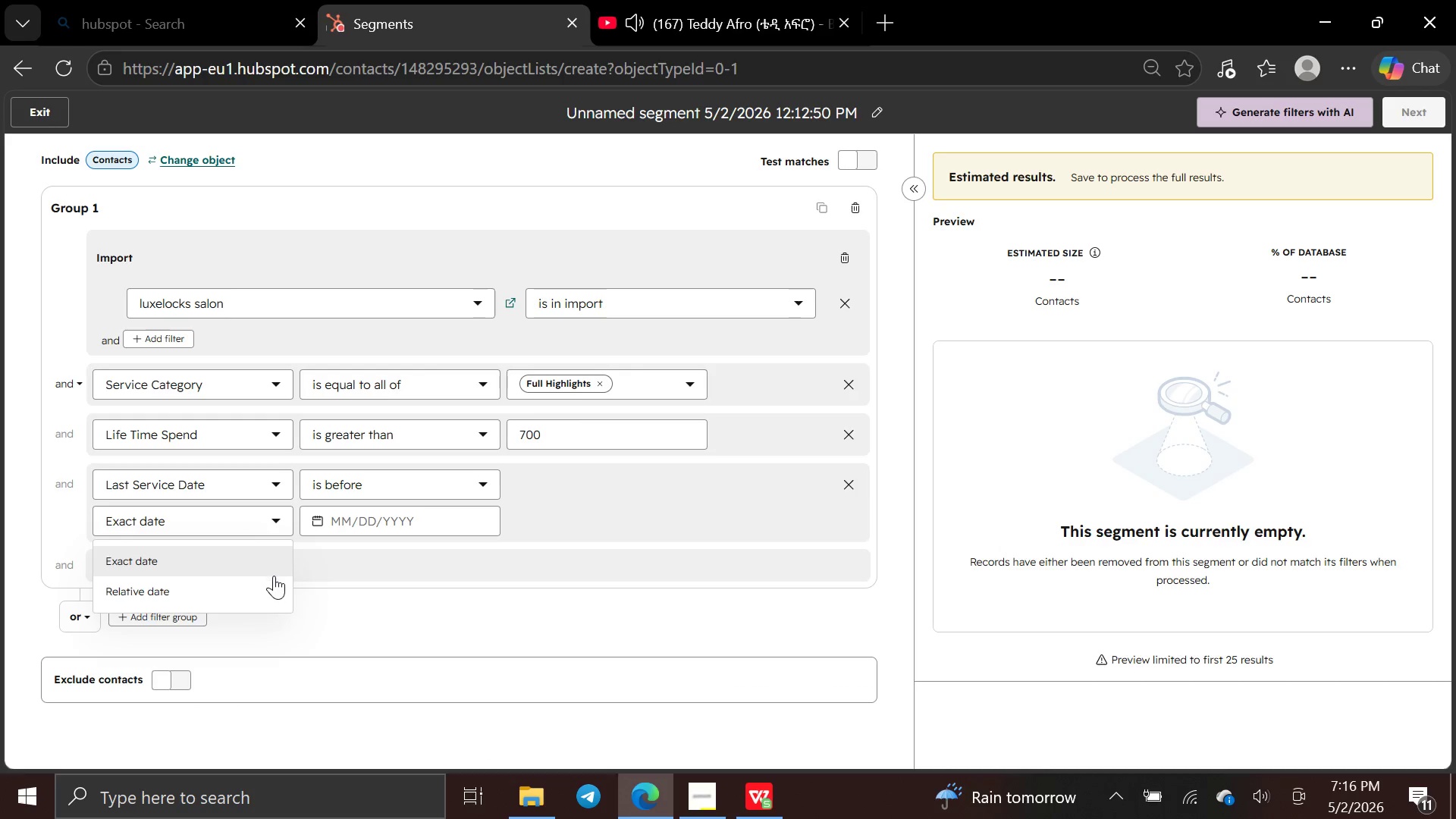 
left_click([274, 582])
 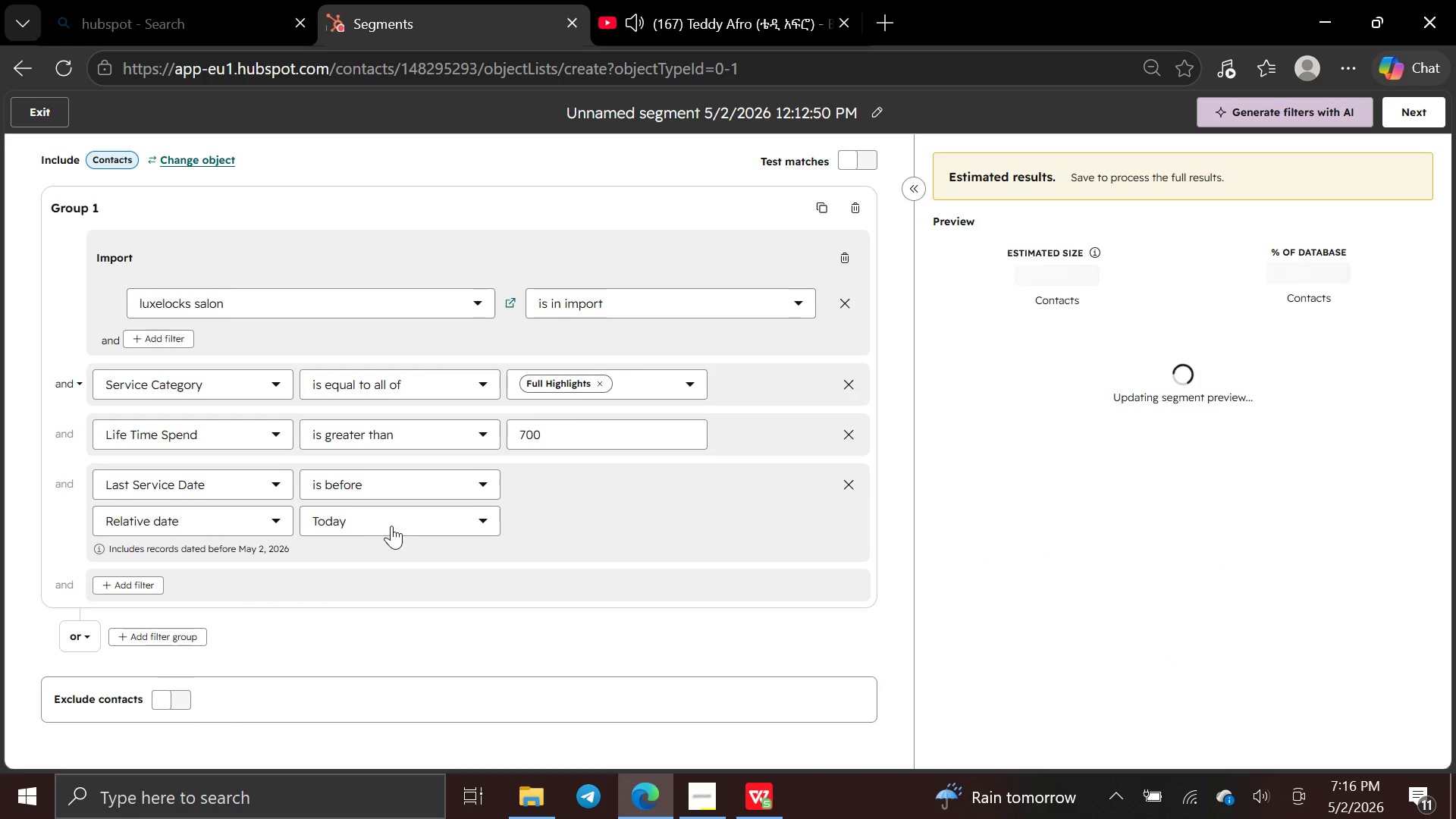 
left_click([407, 525])
 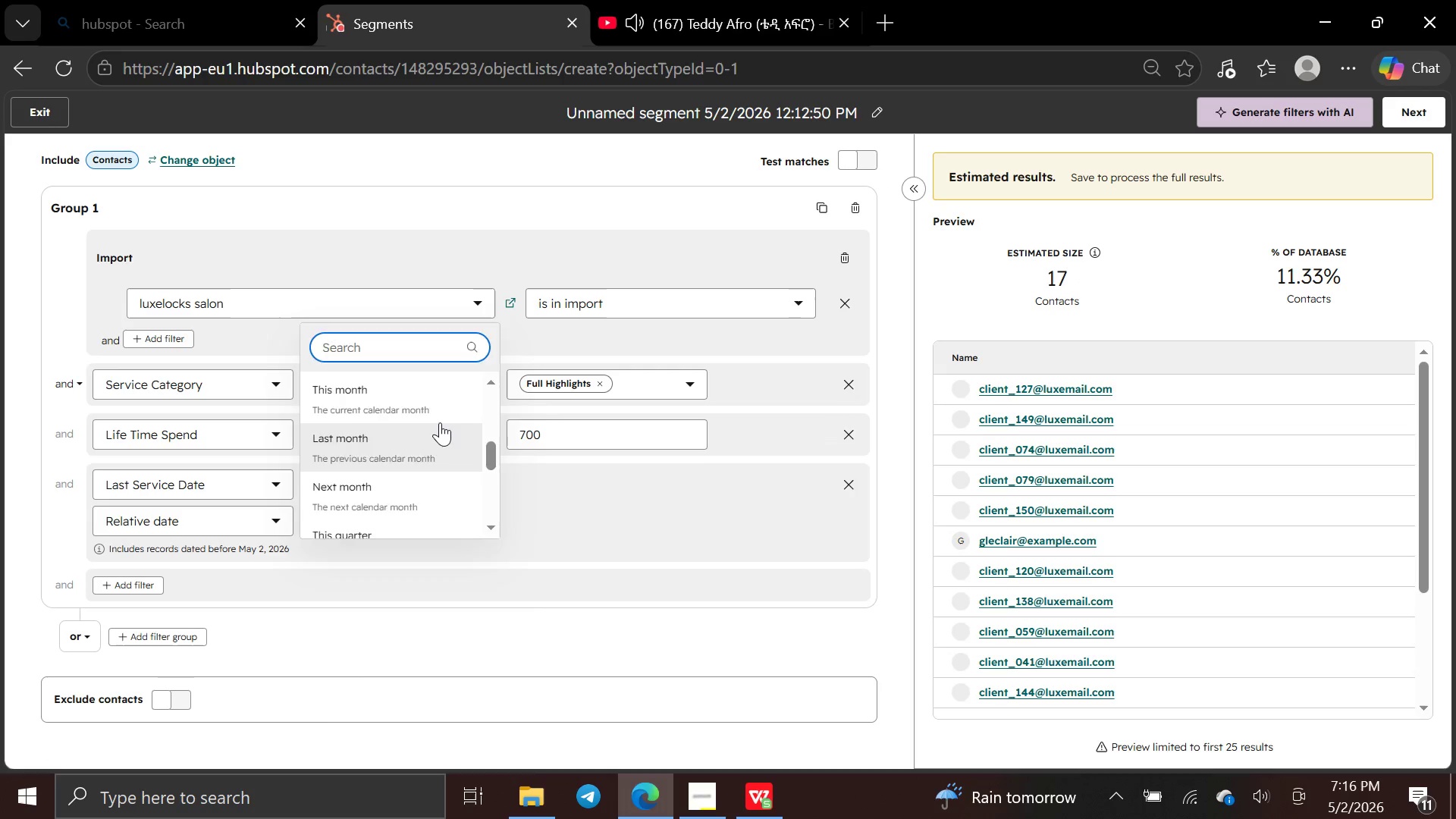 
wait(7.23)
 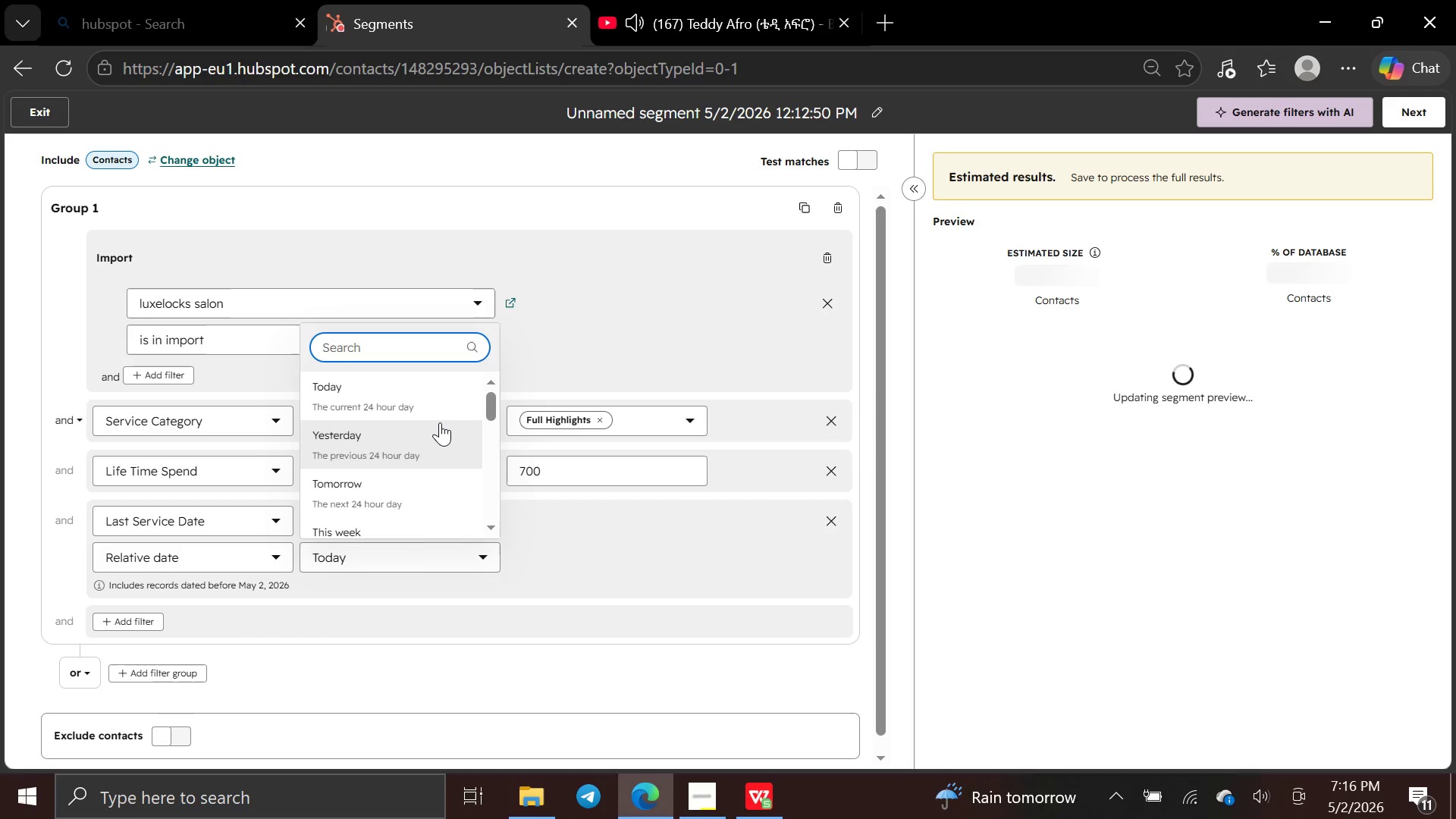 
left_click([412, 662])
 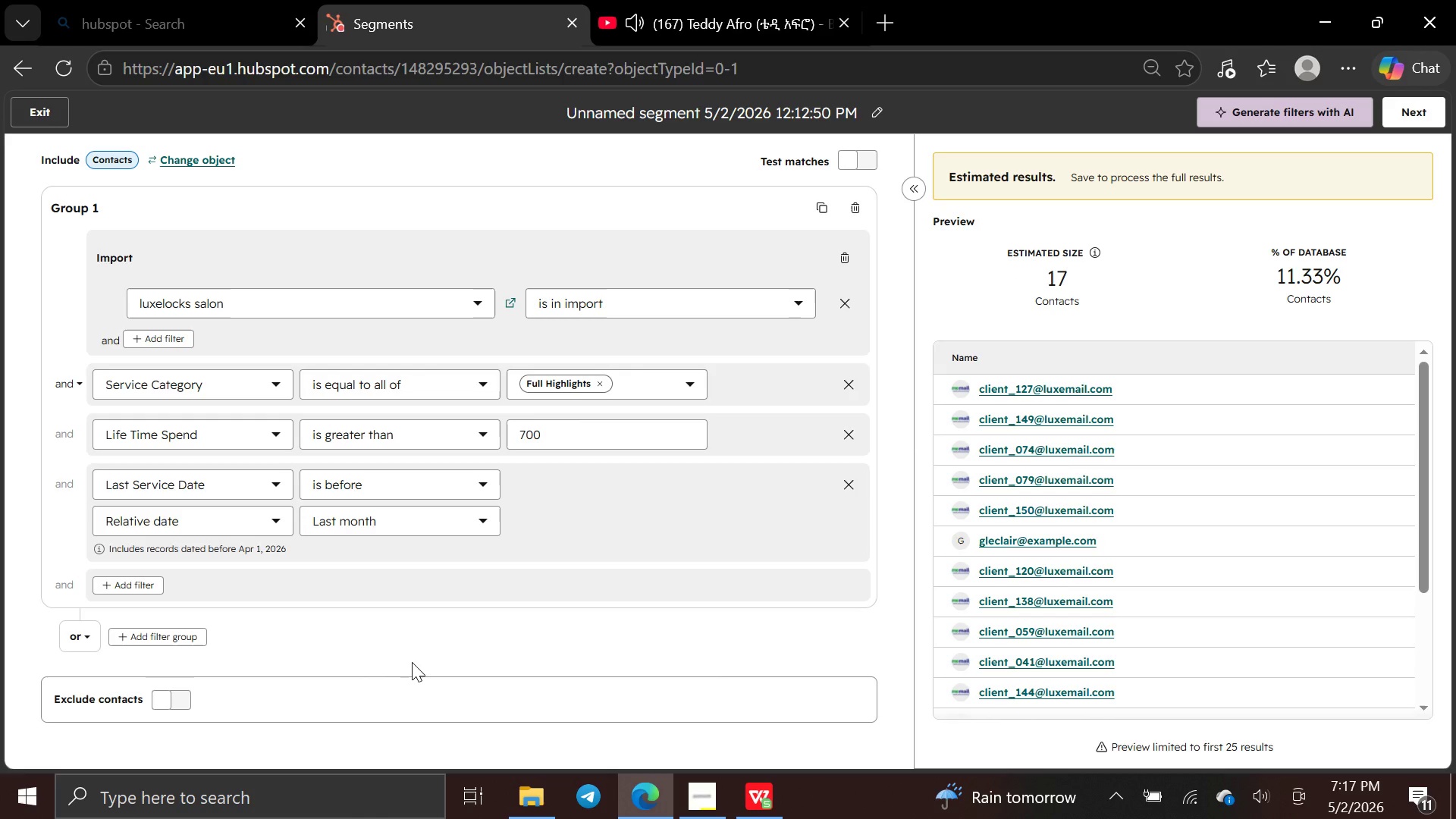 
wait(16.61)
 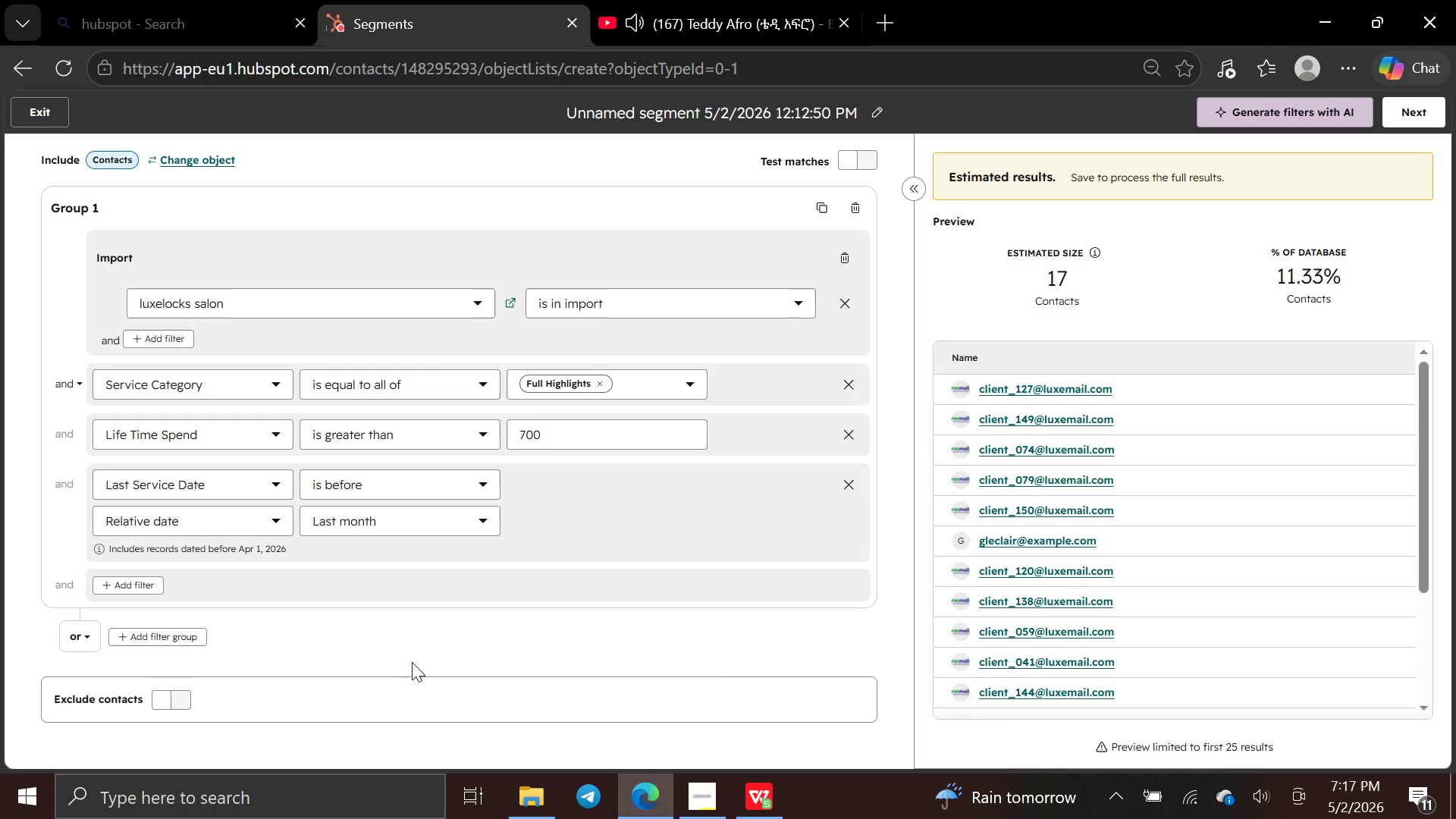 
left_click([482, 517])
 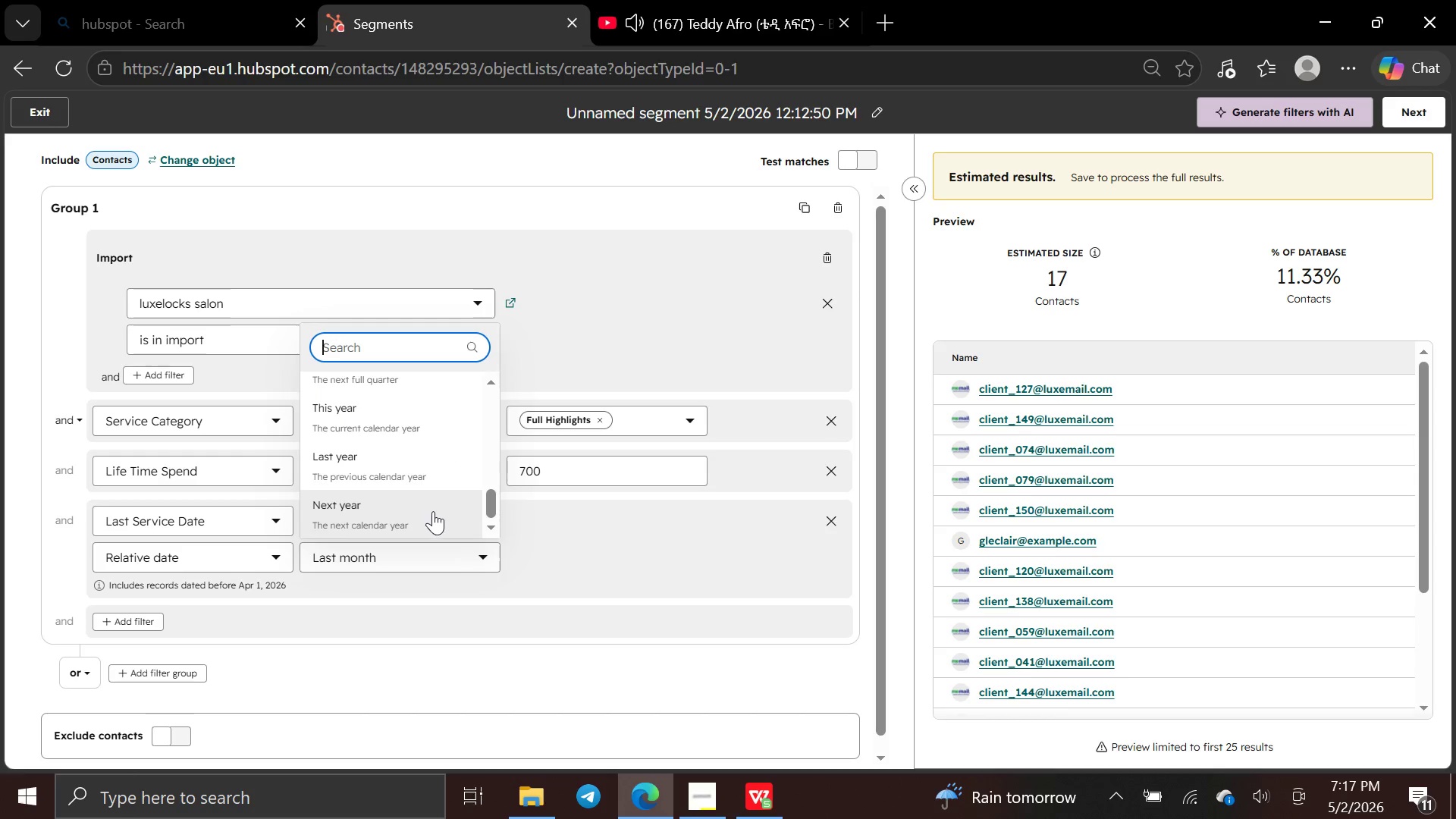 
left_click([447, 461])
 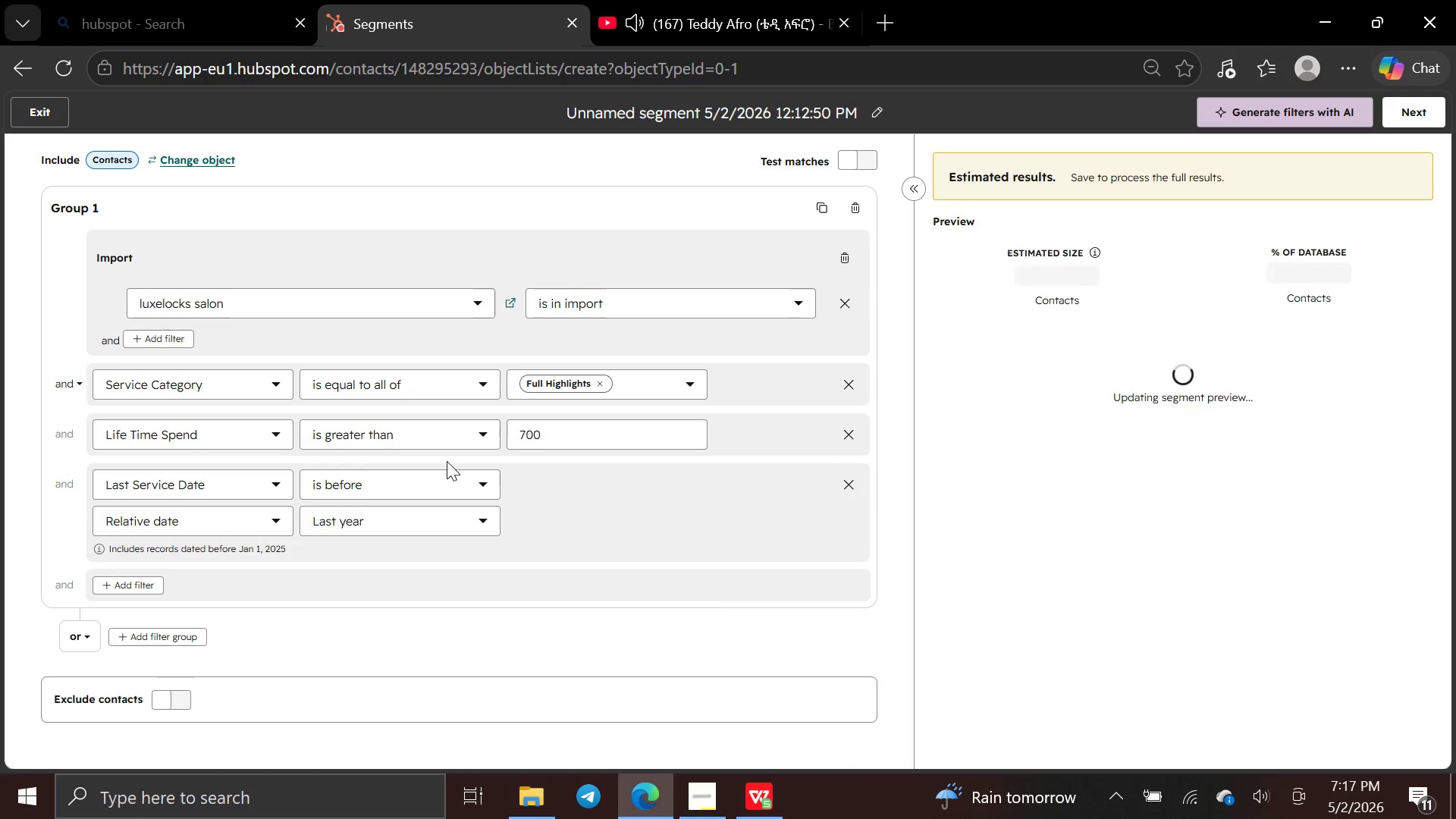 
wait(9.23)
 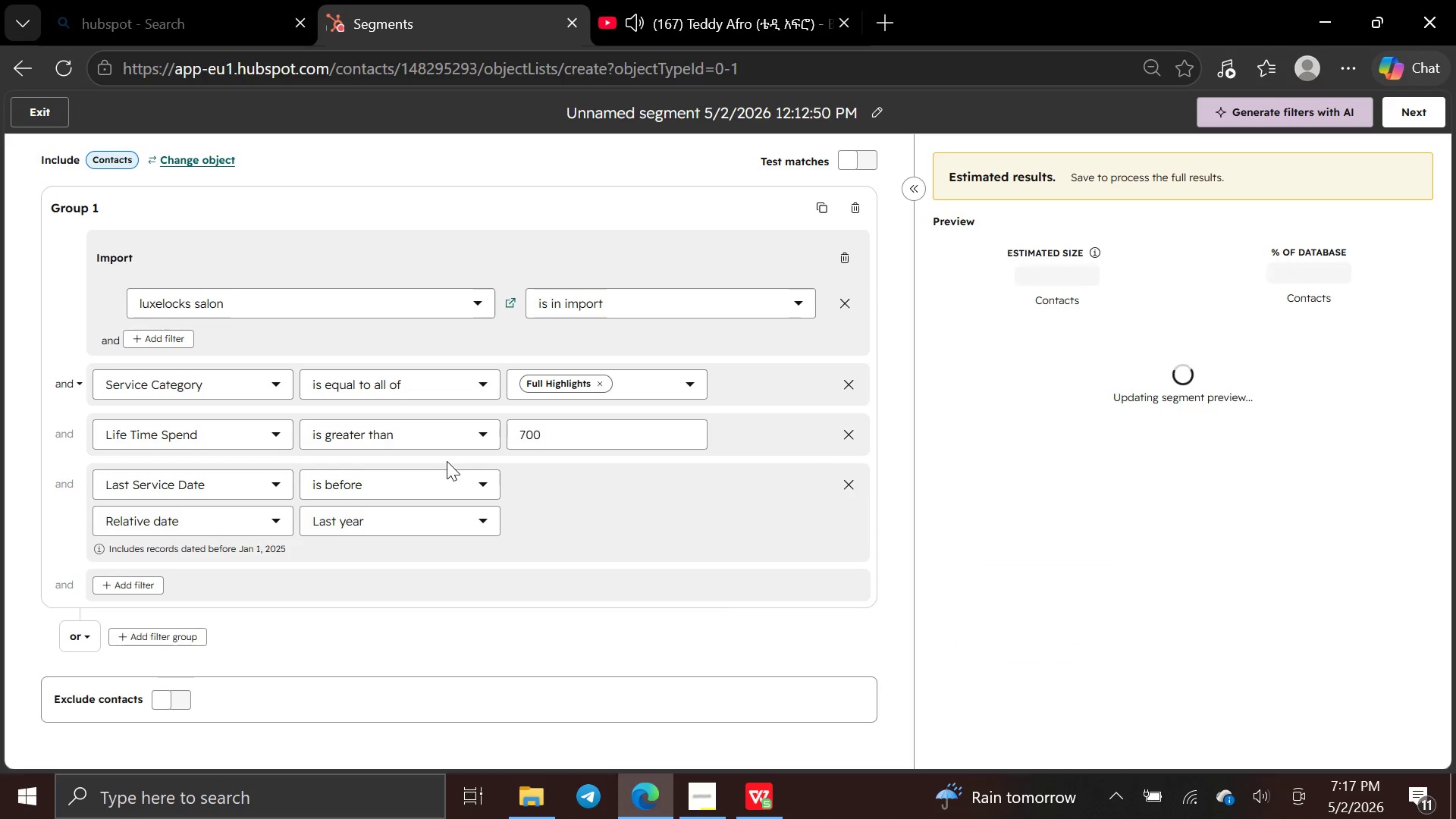 
left_click([479, 520])
 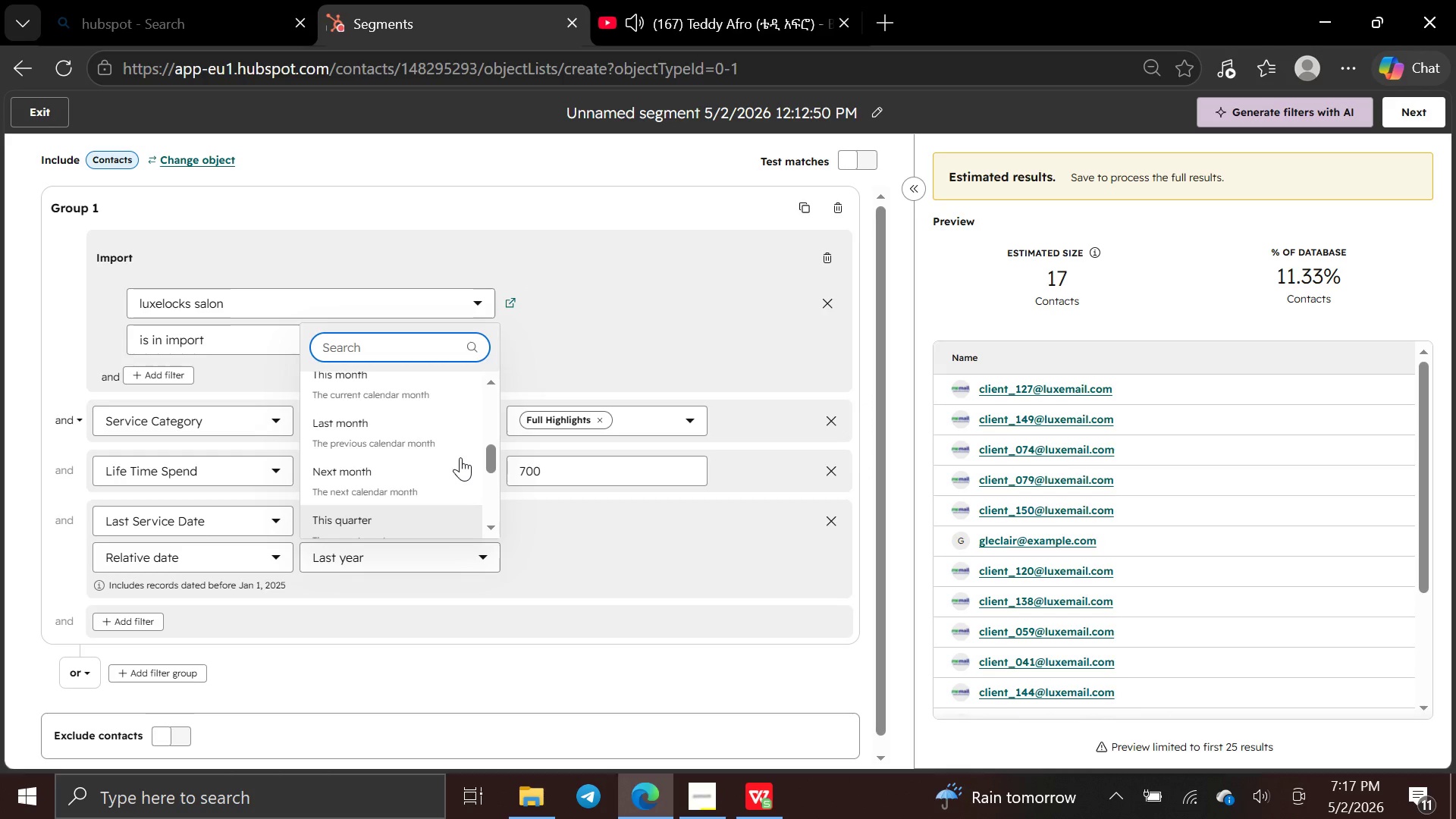 
left_click([463, 431])
 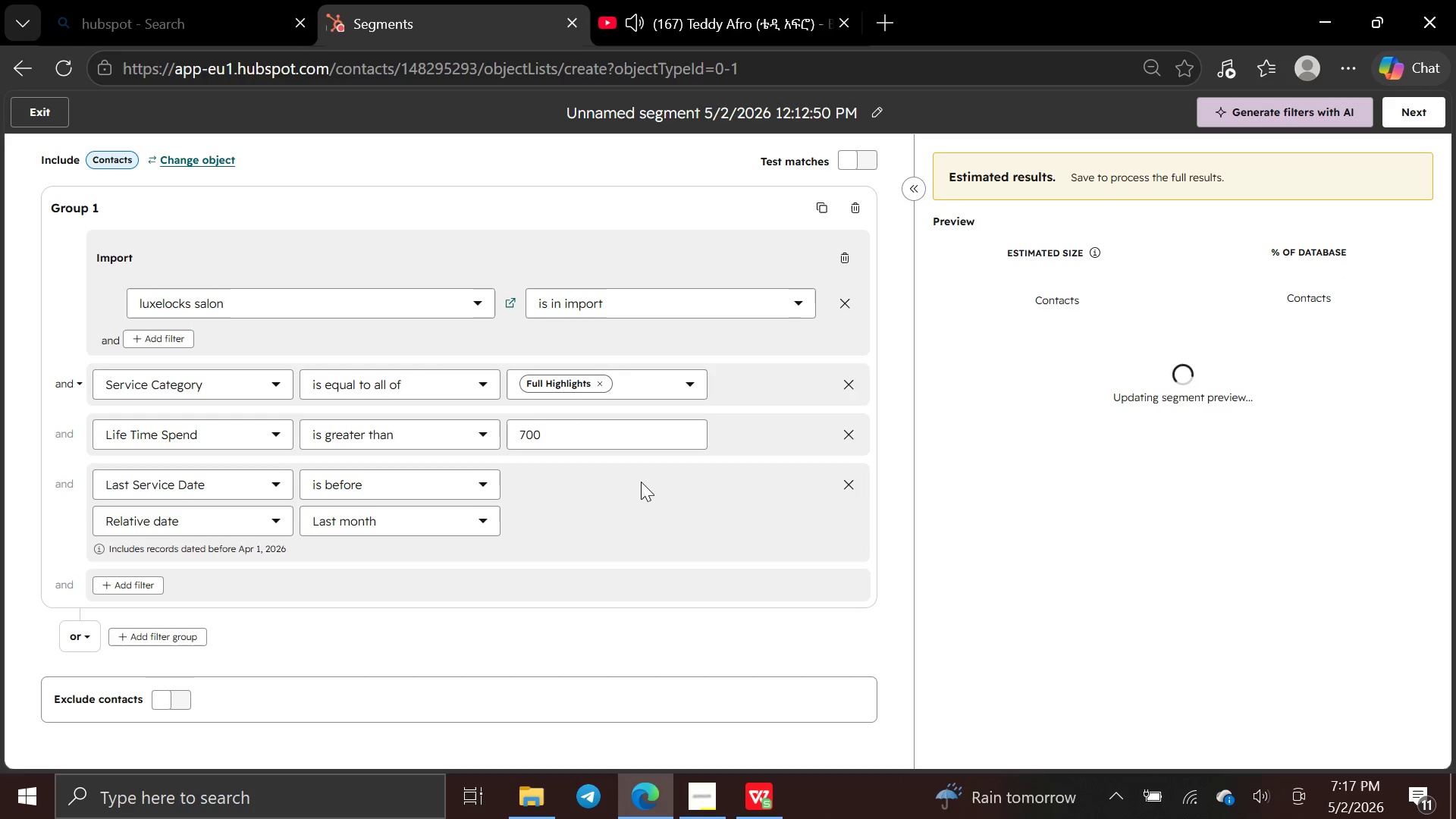 
wait(10.17)
 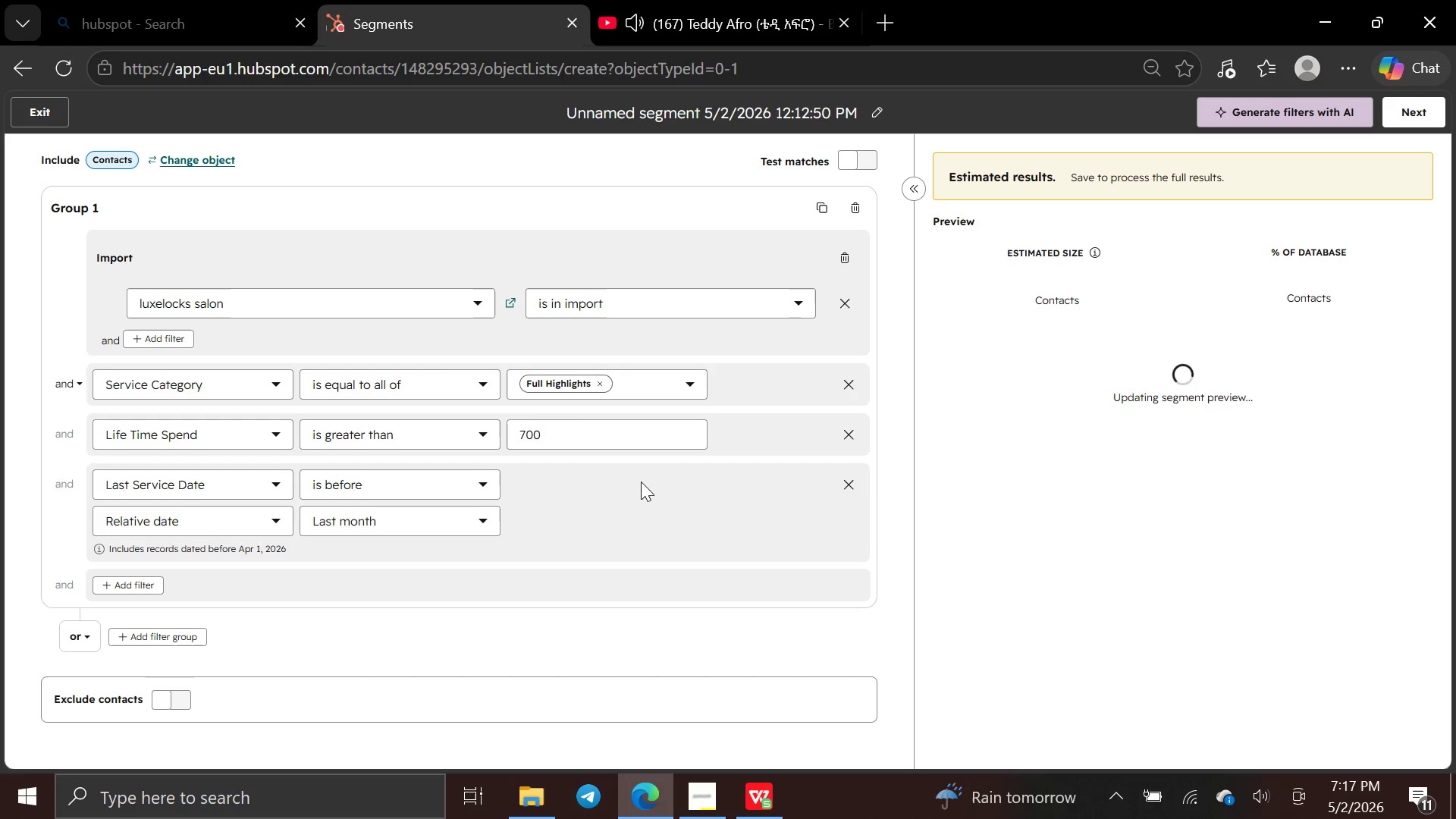 
left_click([880, 116])
 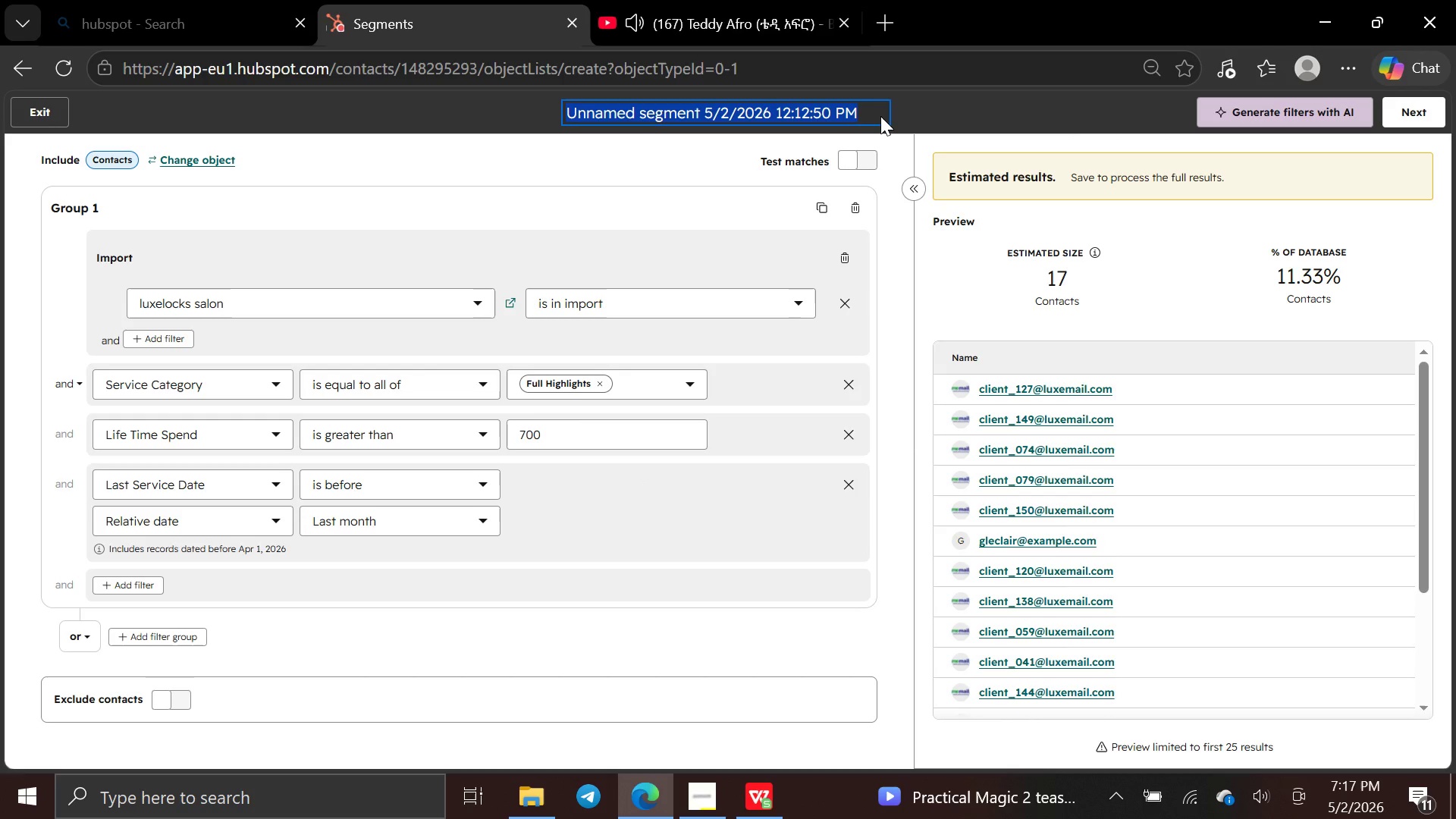 
key(Backspace)
 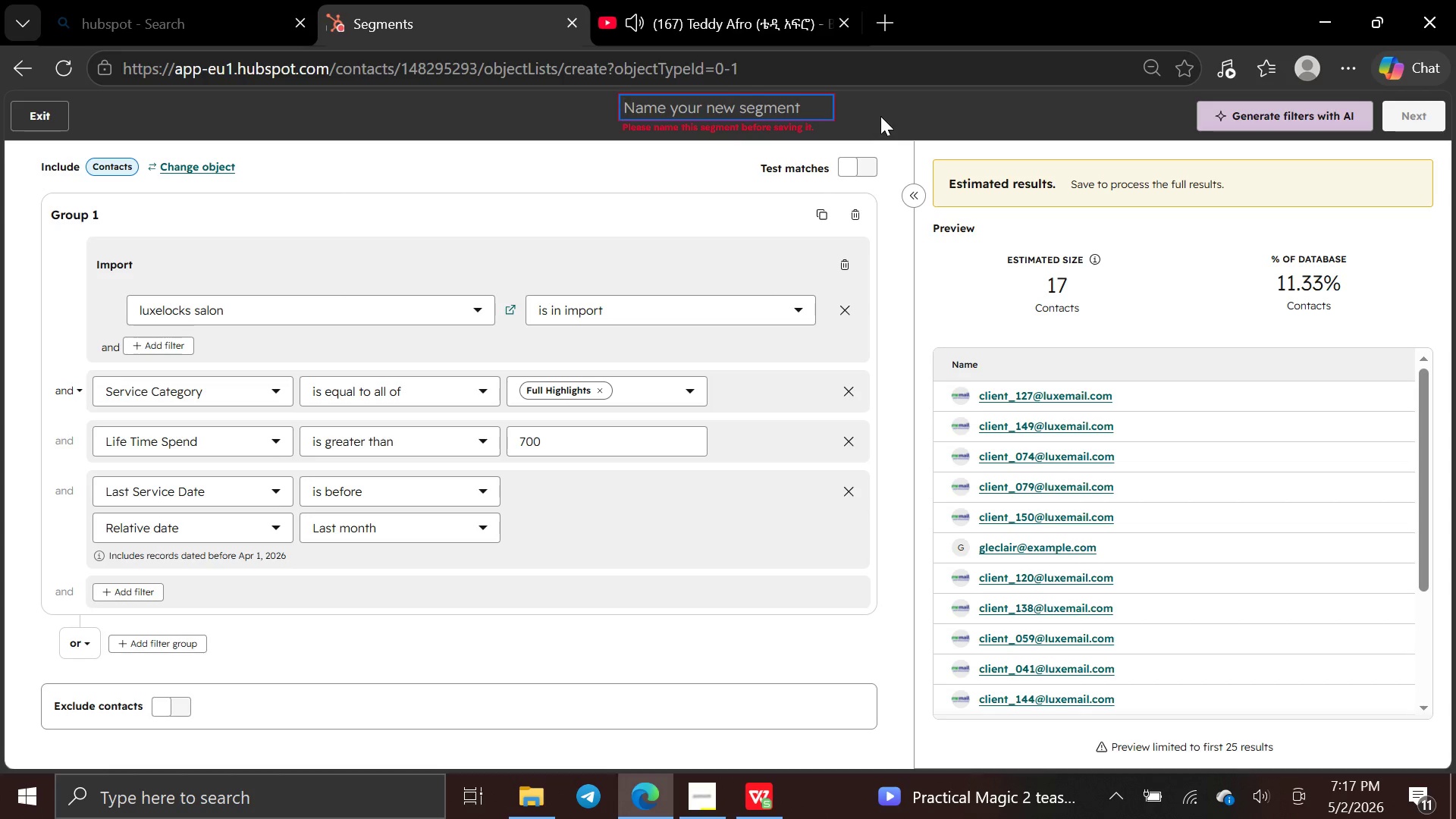 
type(Ready for Re-booking - 3)
 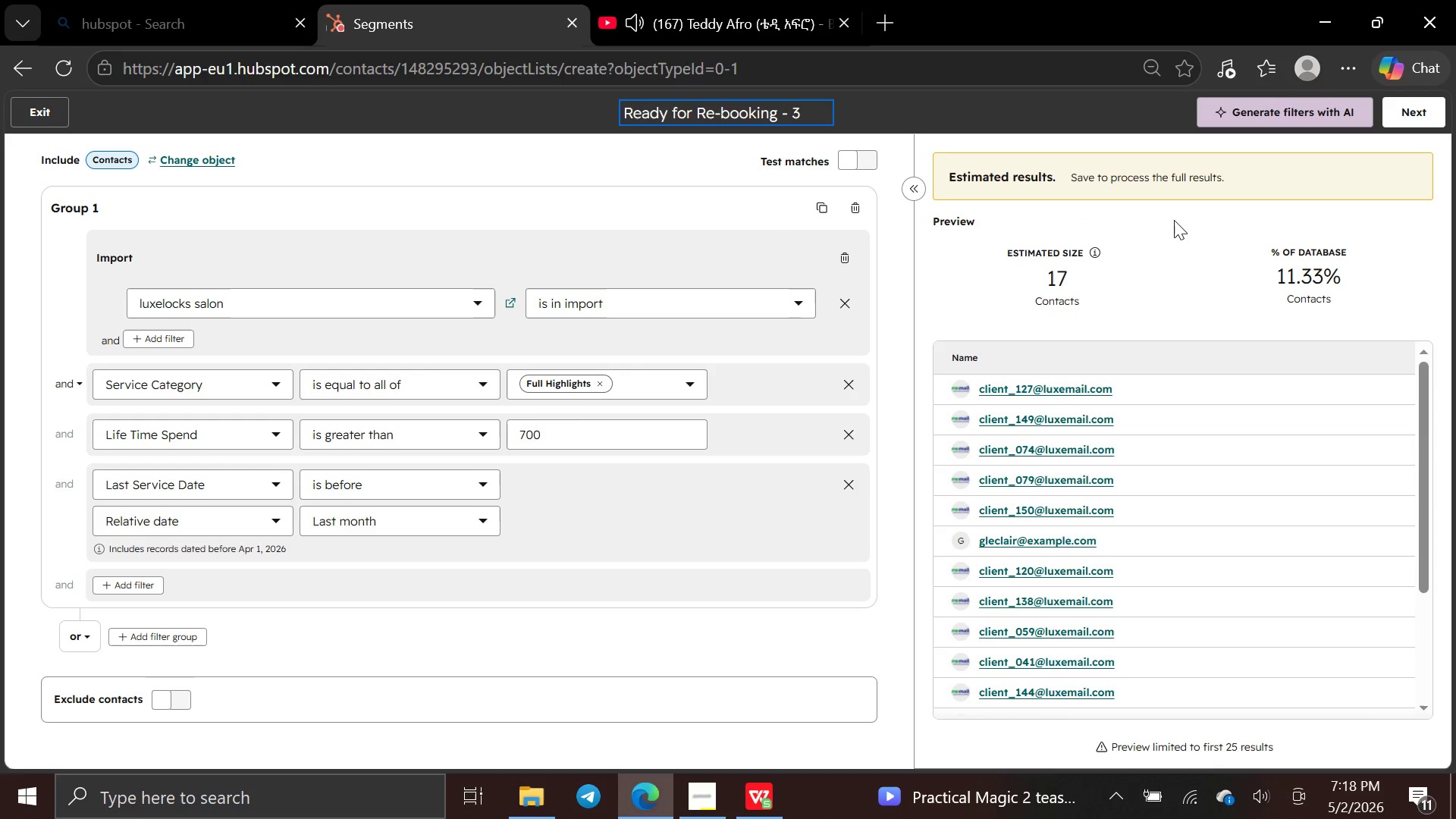 
wait(6.52)
 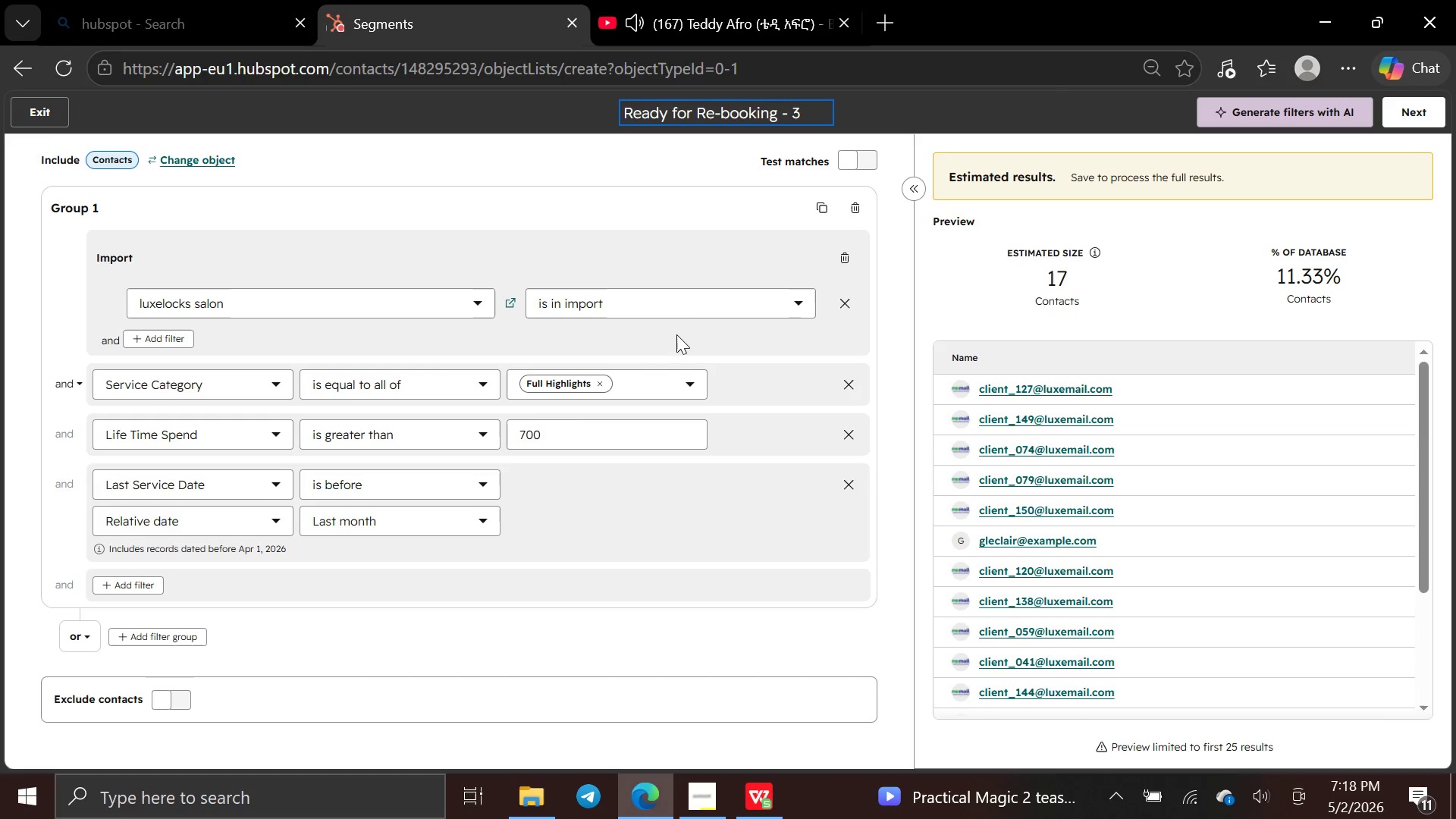 
left_click([1400, 120])
 